 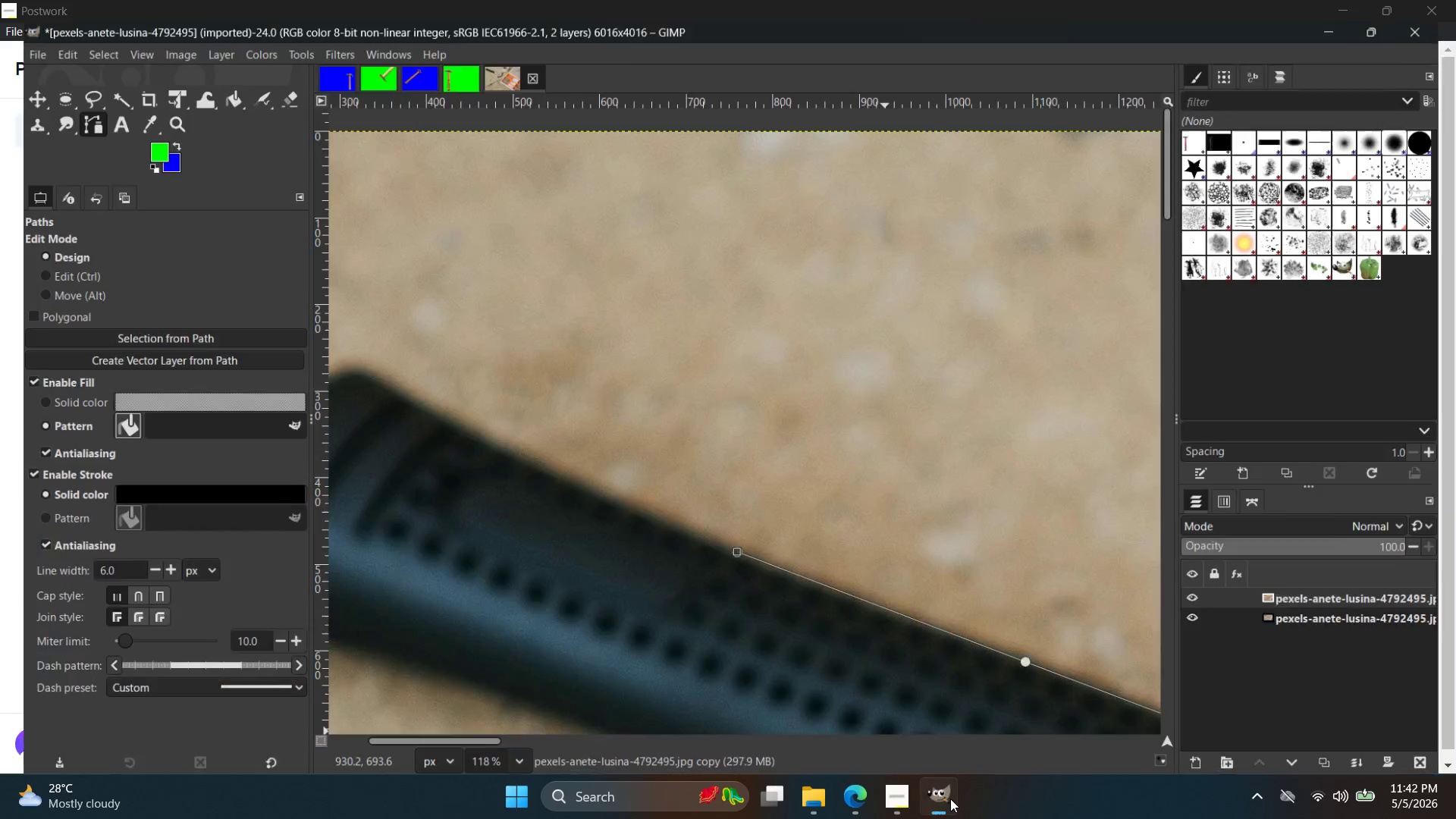 
hold_key(key=ControlLeft, duration=0.36)
scroll: coordinate [621, 539], scroll_direction: up, amount: 3.0
 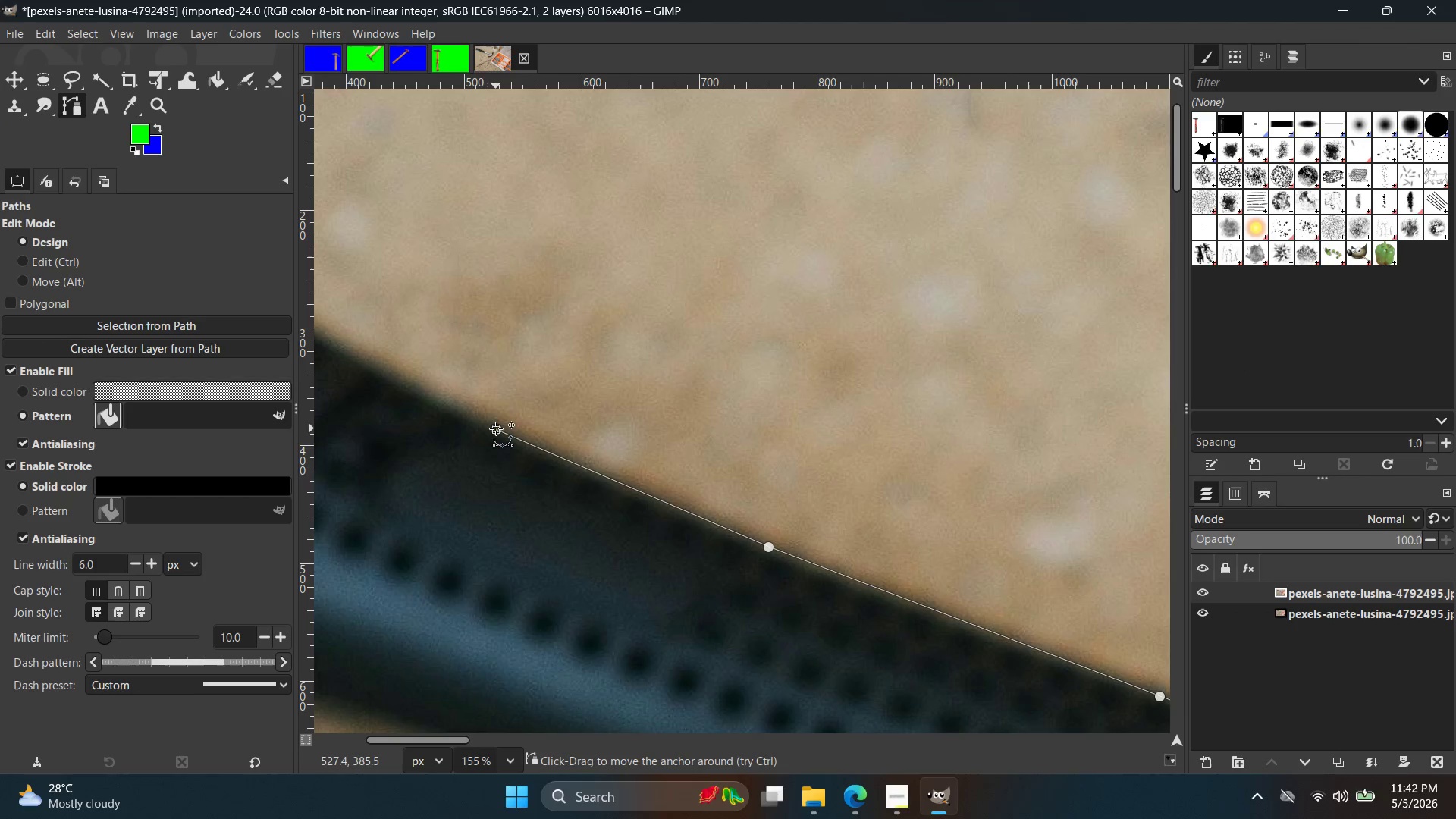 
hold_key(key=Space, duration=0.41)
 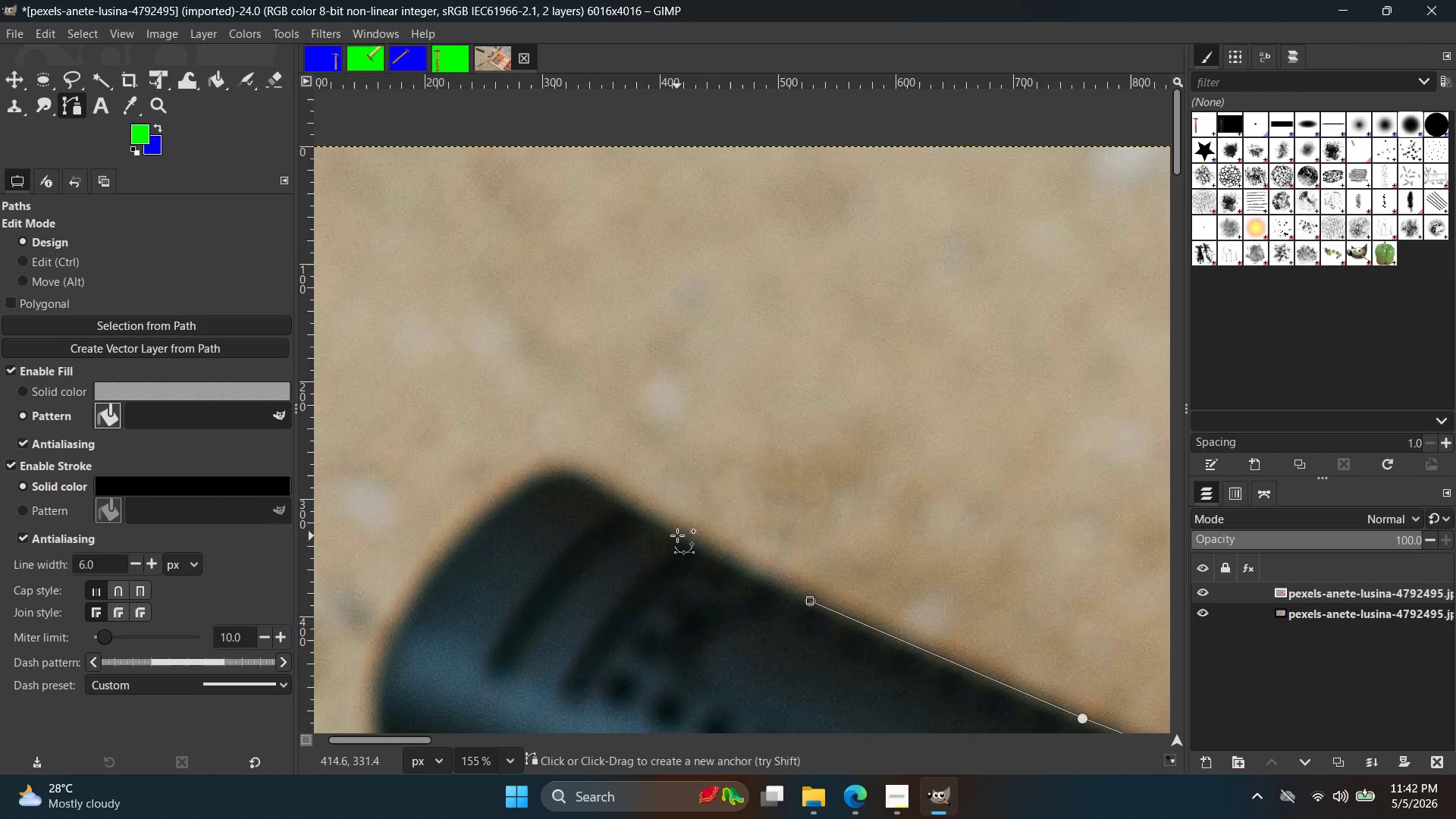 
left_click([676, 535])
 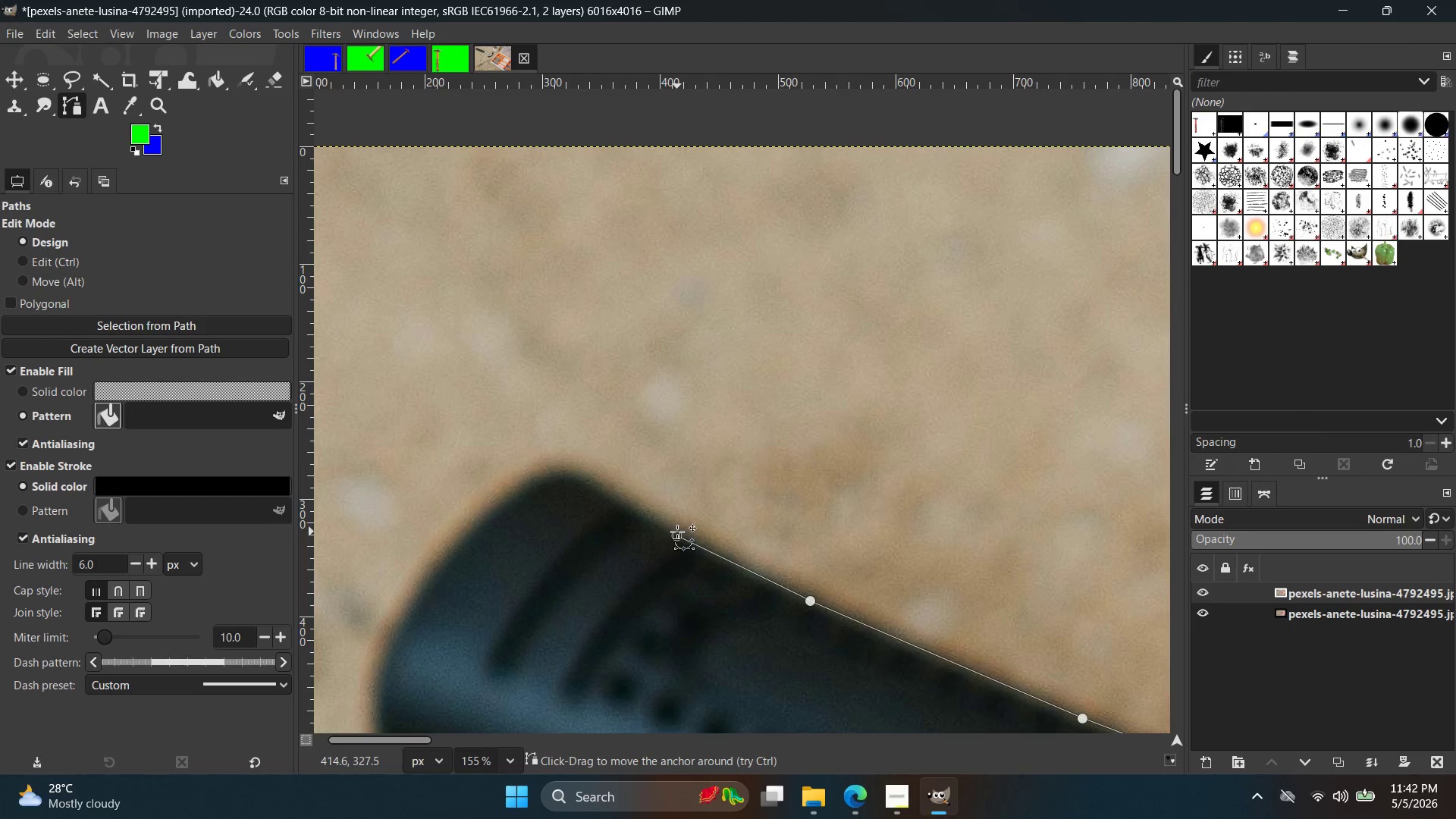 
hold_key(key=Space, duration=0.36)
 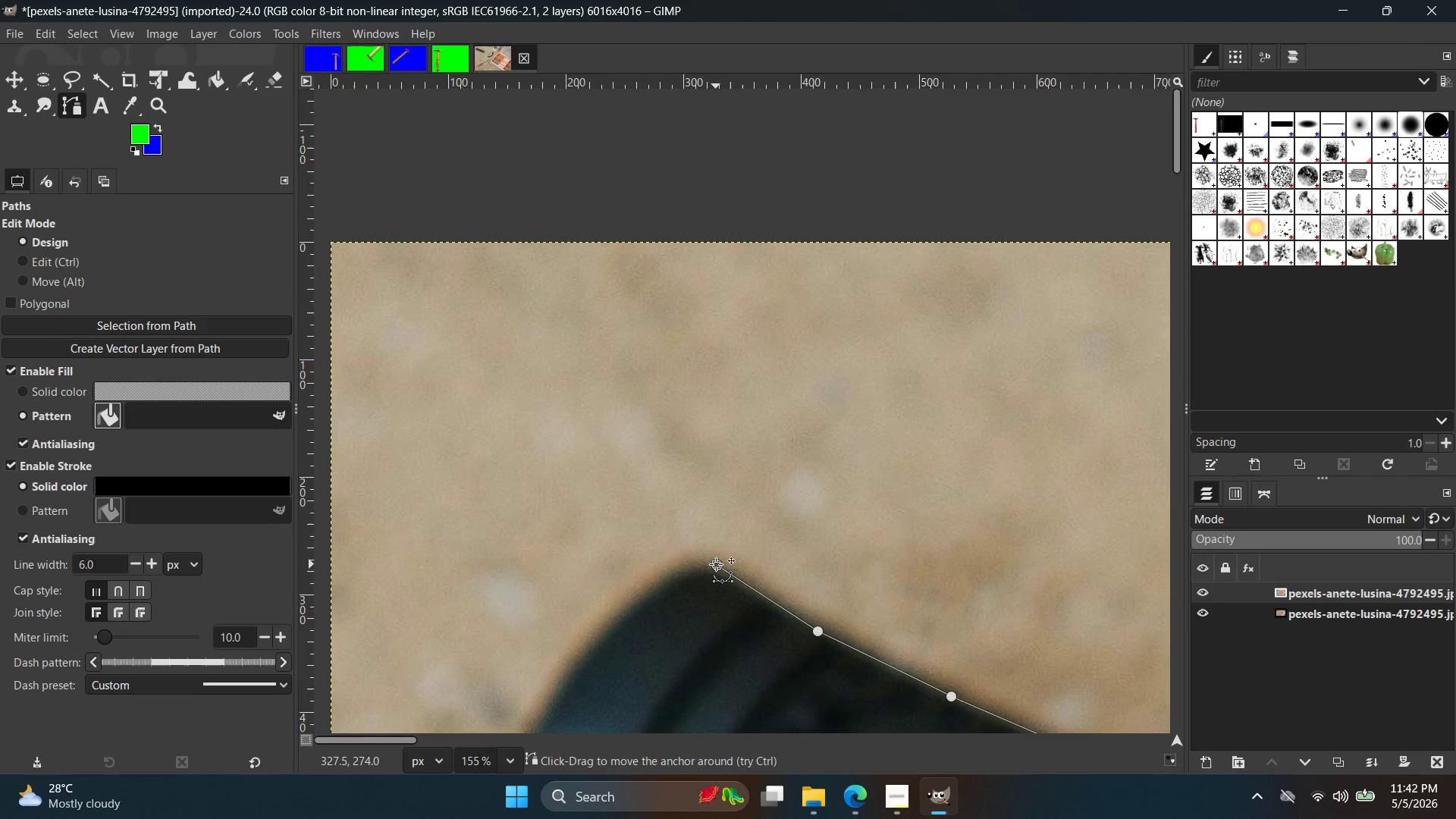 
hold_key(key=ControlLeft, duration=0.41)
scroll: coordinate [694, 612], scroll_direction: up, amount: 3.0
 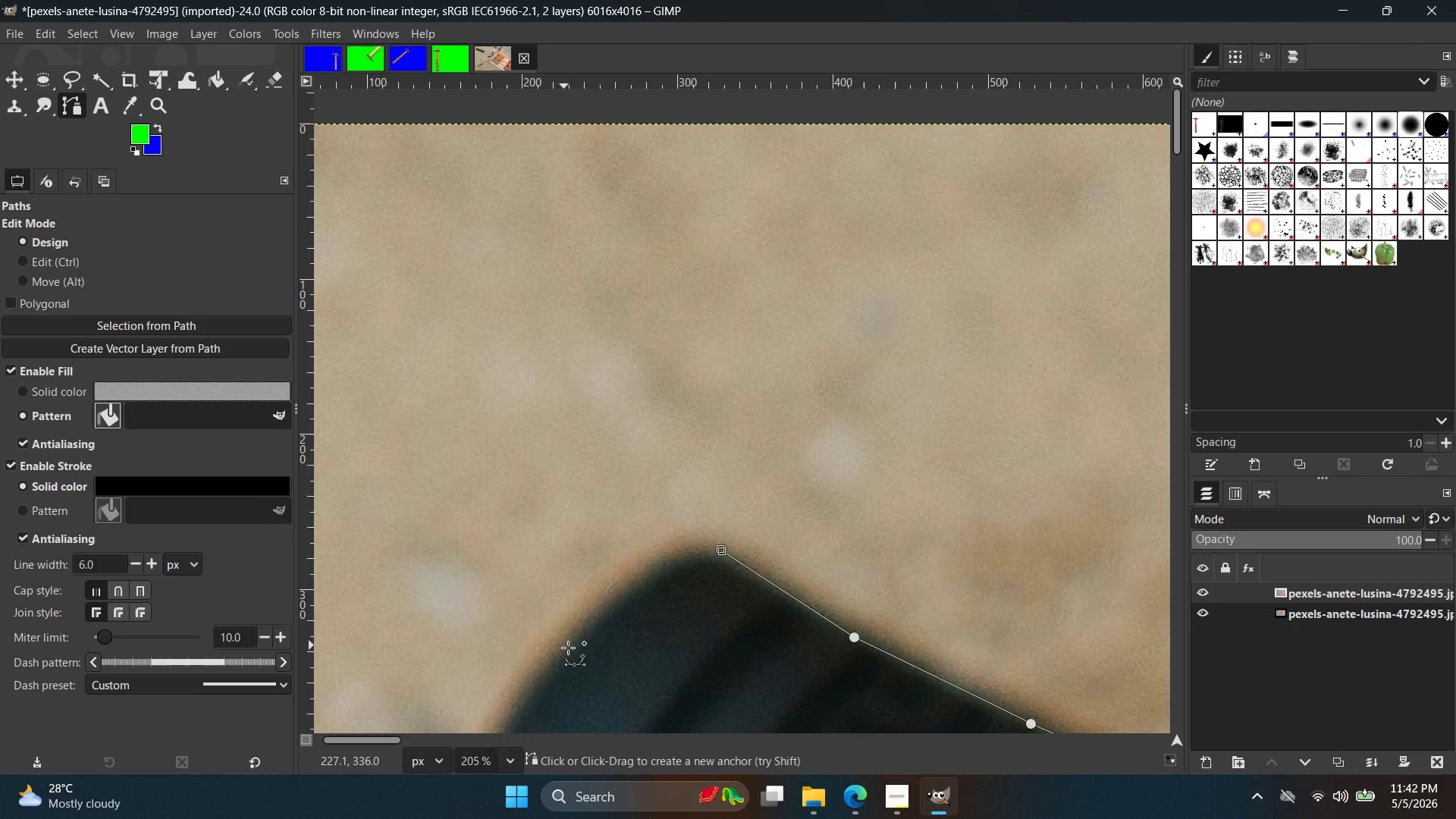 
left_click_drag(start_coordinate=[568, 648], to_coordinate=[473, 733])
 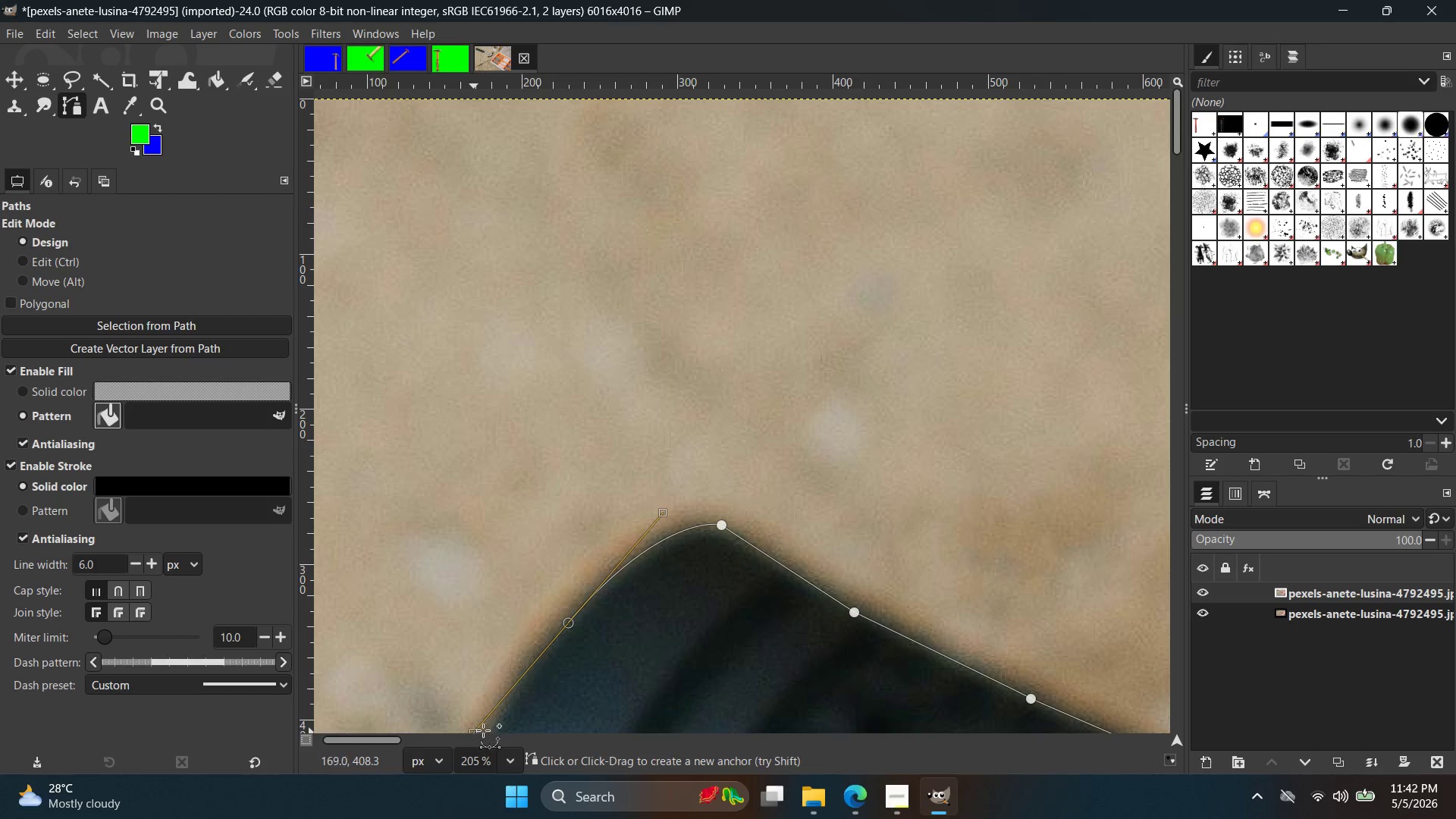 
hold_key(key=ControlLeft, duration=0.31)
 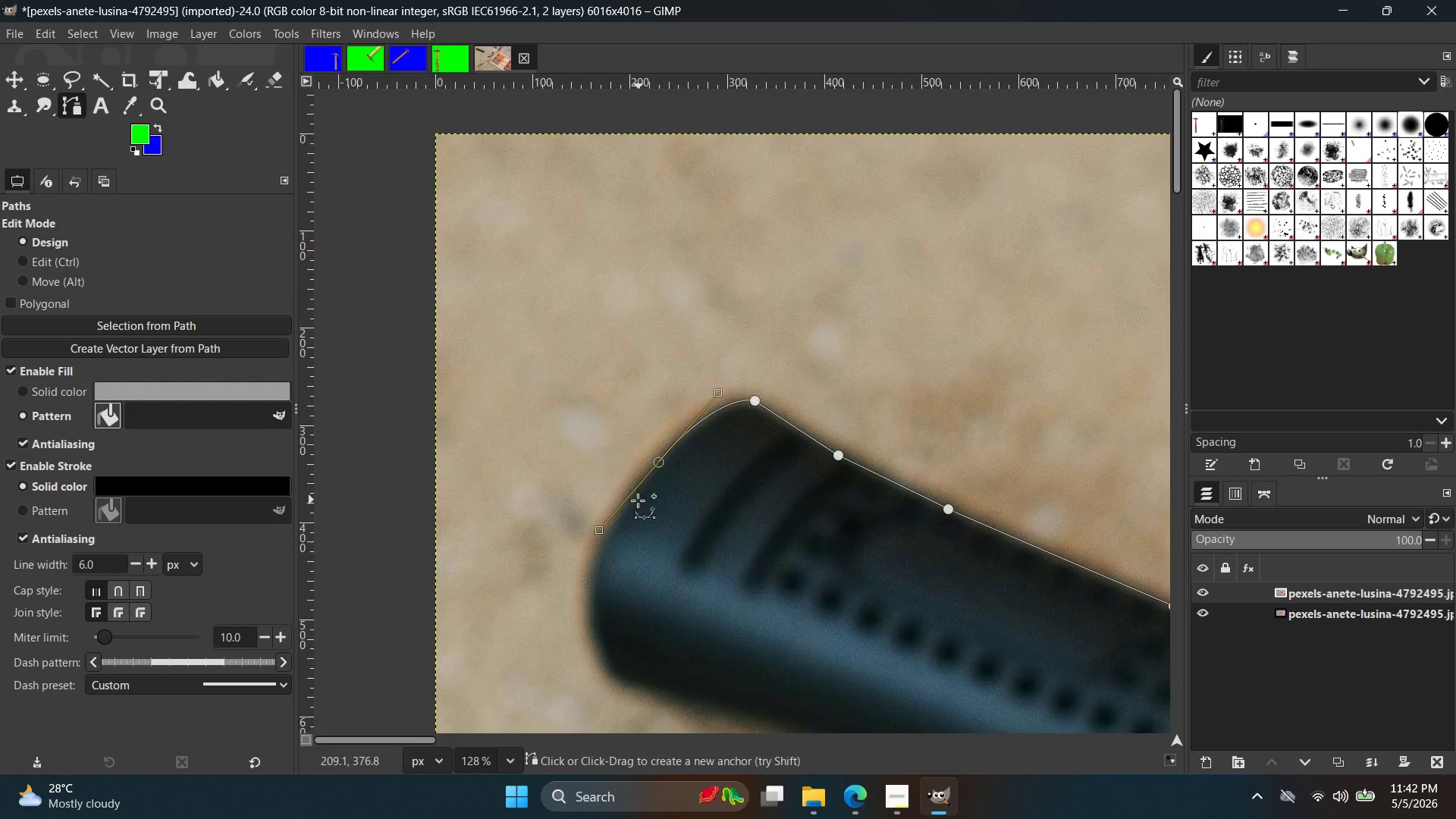 
hold_key(key=Space, duration=0.41)
 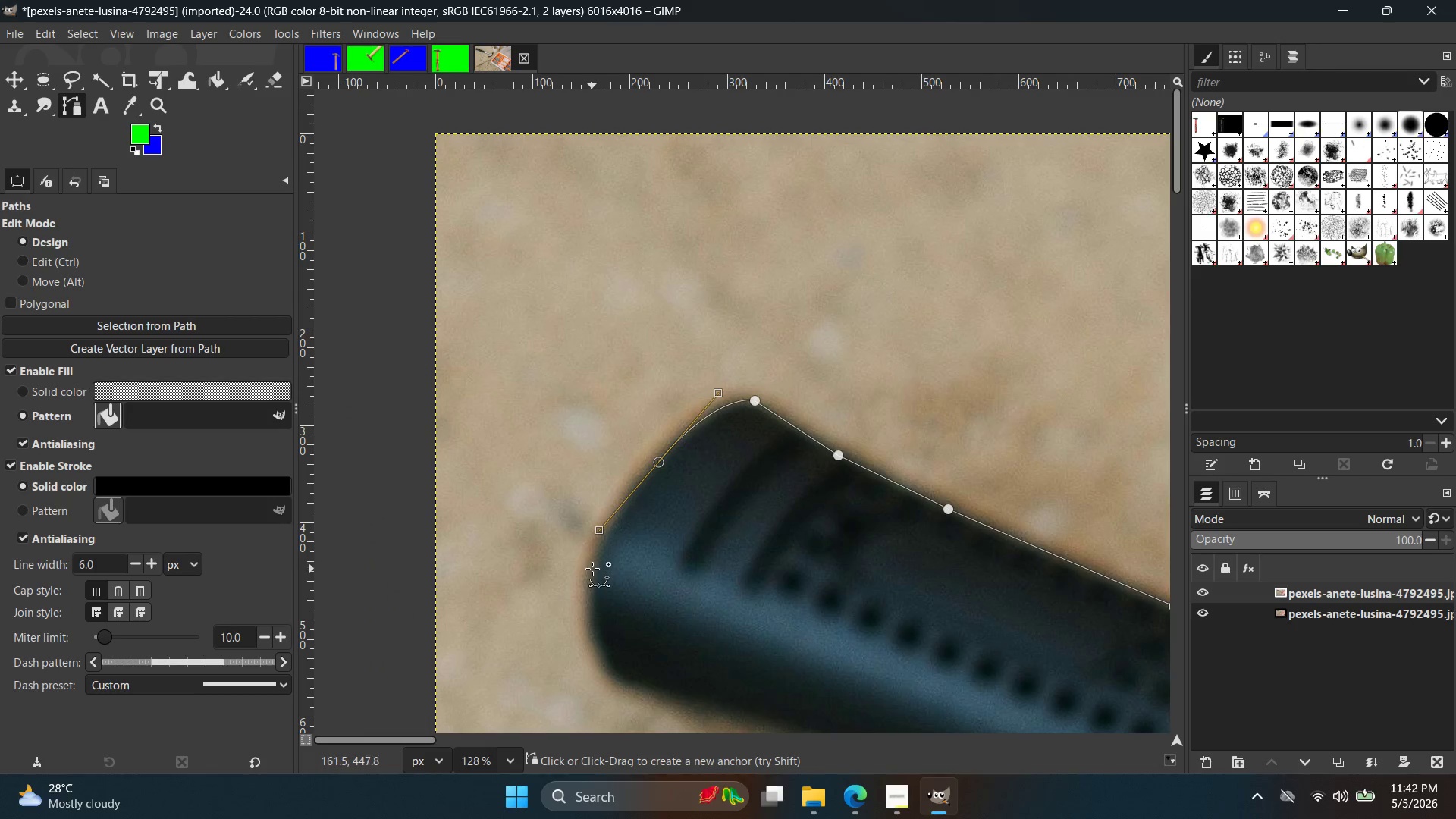 
scroll: coordinate [526, 703], scroll_direction: down, amount: 5.0
 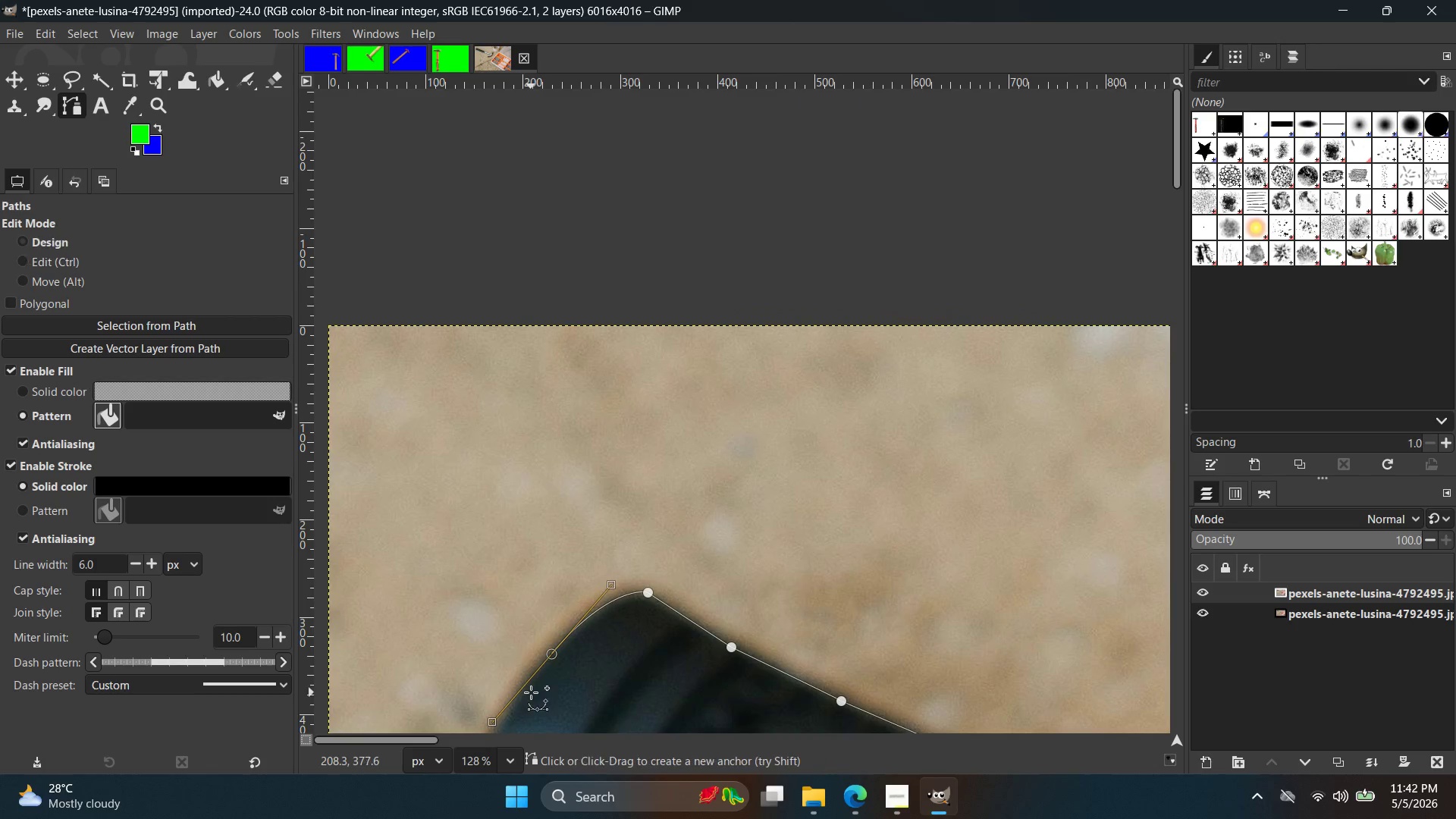 
left_click([592, 570])
 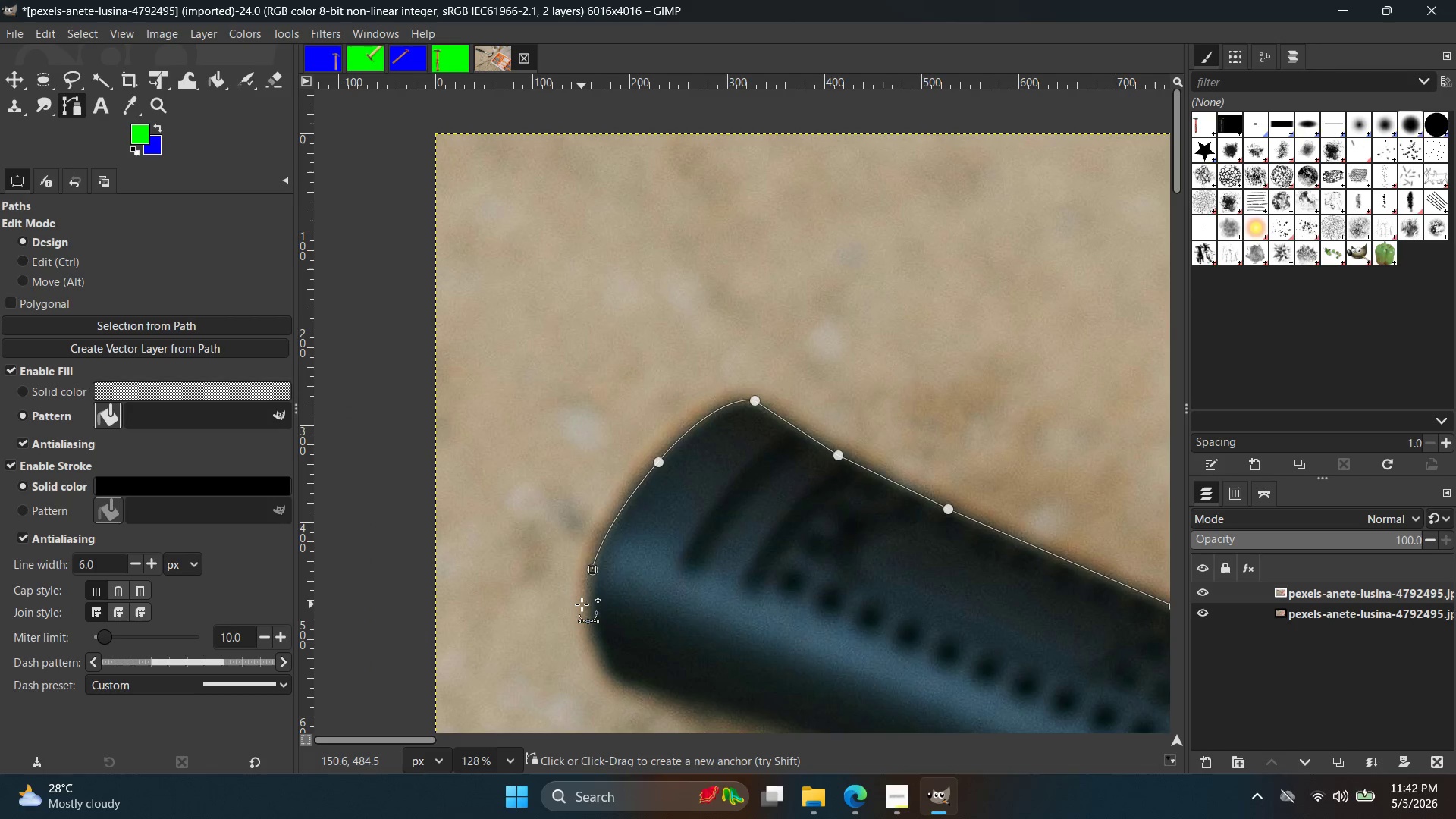 
key(Control+Z)
 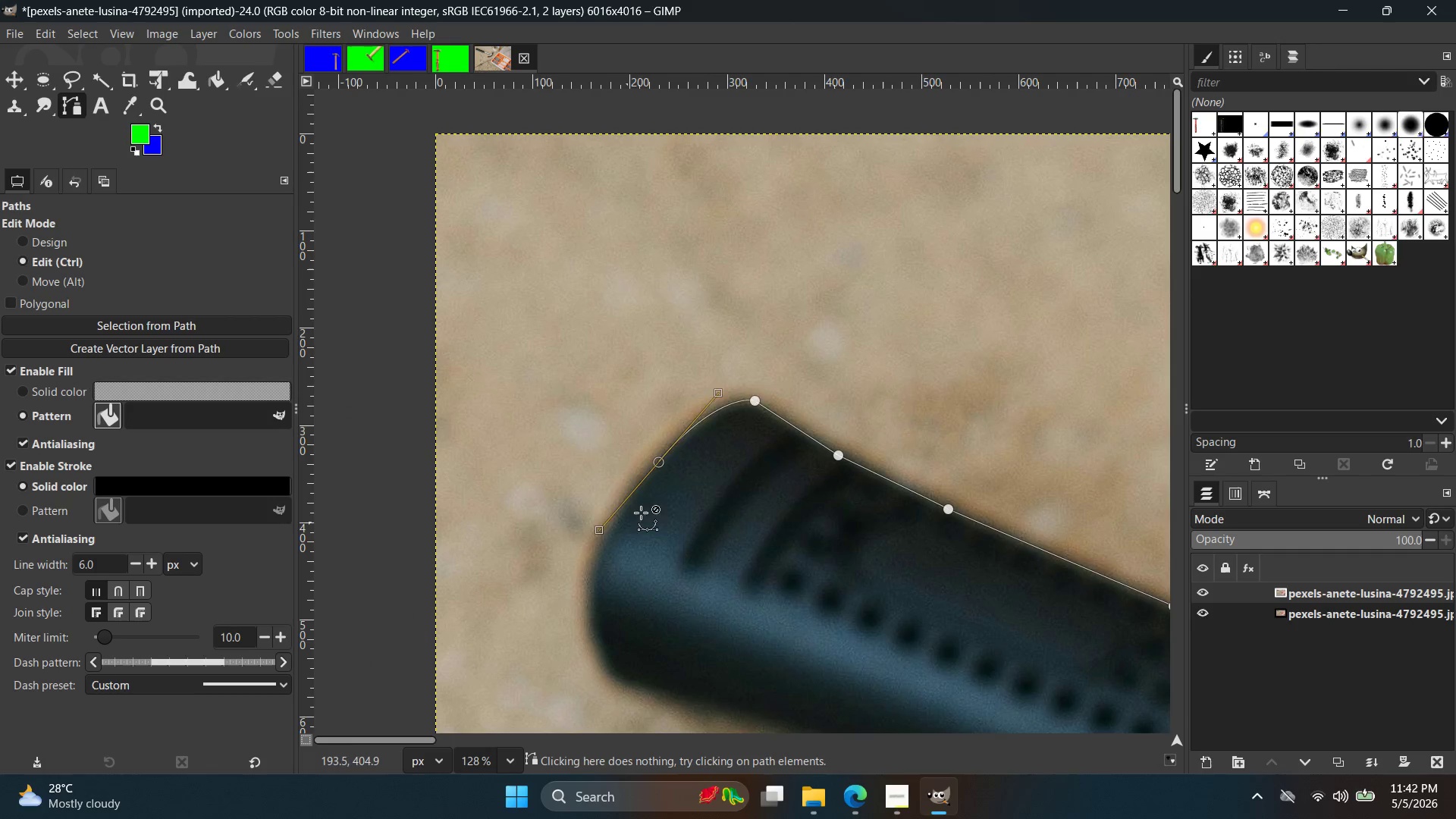 
key(Control+Z)
 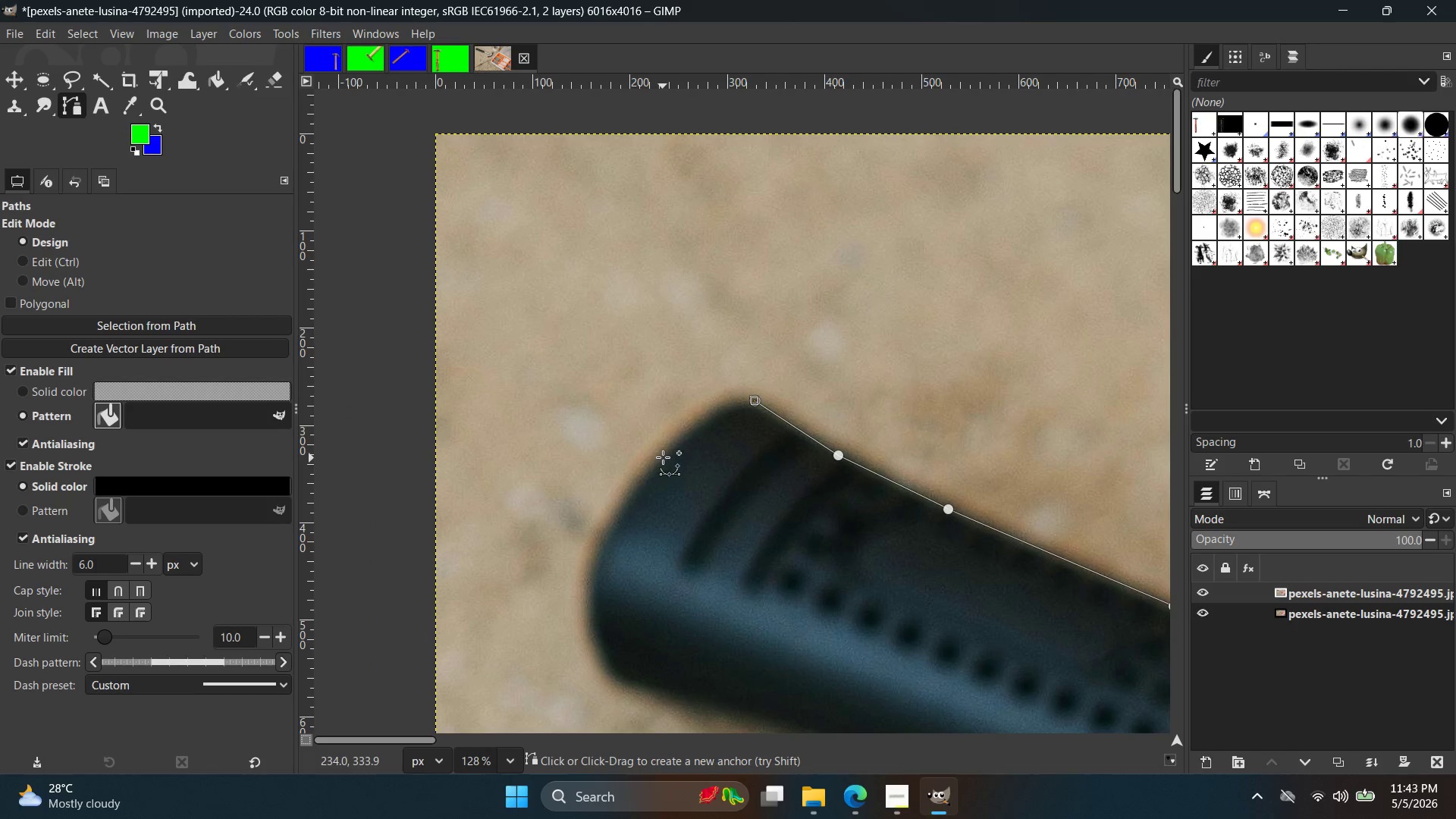 
left_click_drag(start_coordinate=[659, 465], to_coordinate=[567, 554])
 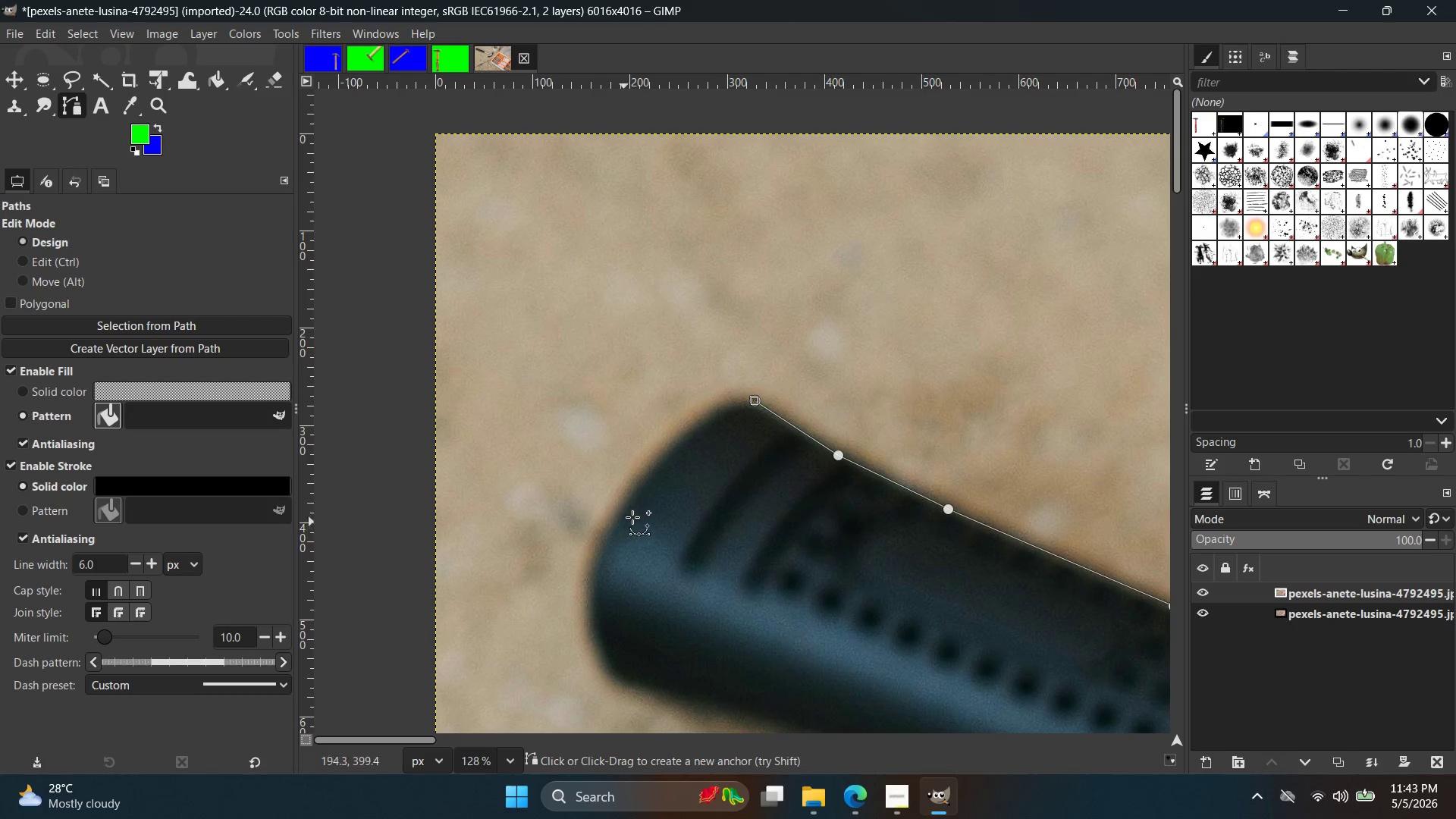 
key(Control+ControlLeft)
 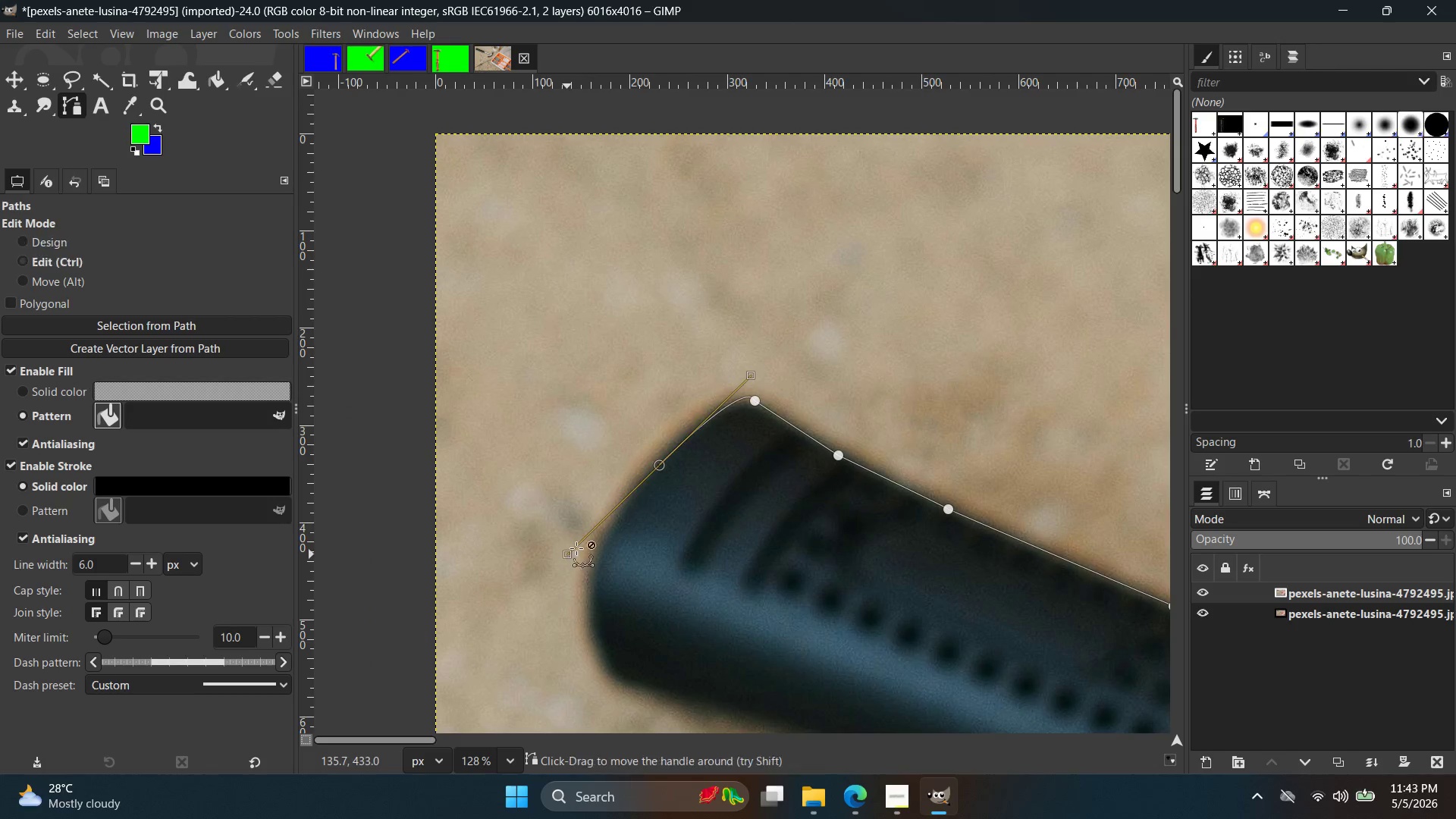 
key(Control+Z)
 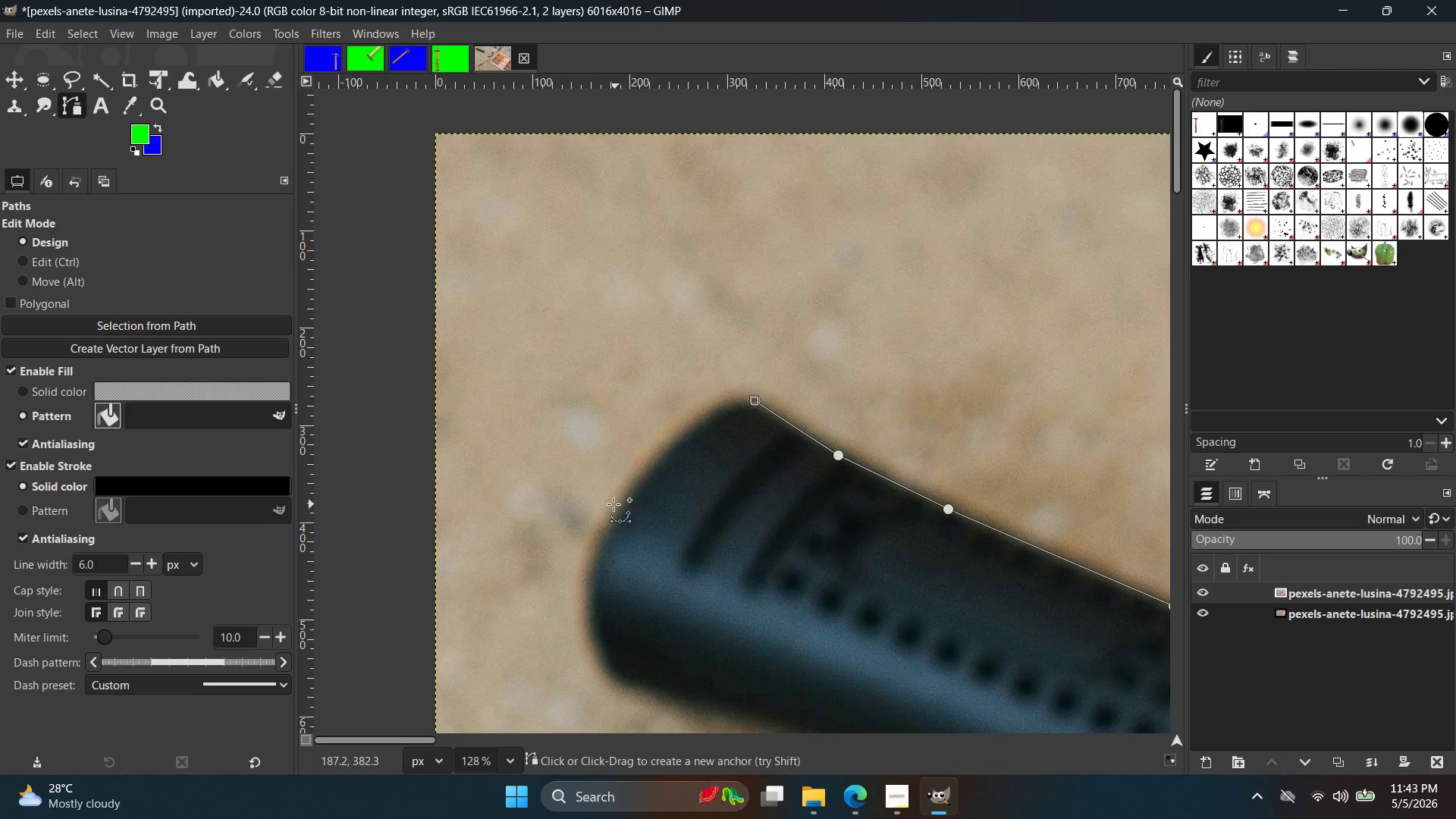 
left_click_drag(start_coordinate=[613, 504], to_coordinate=[528, 626])
 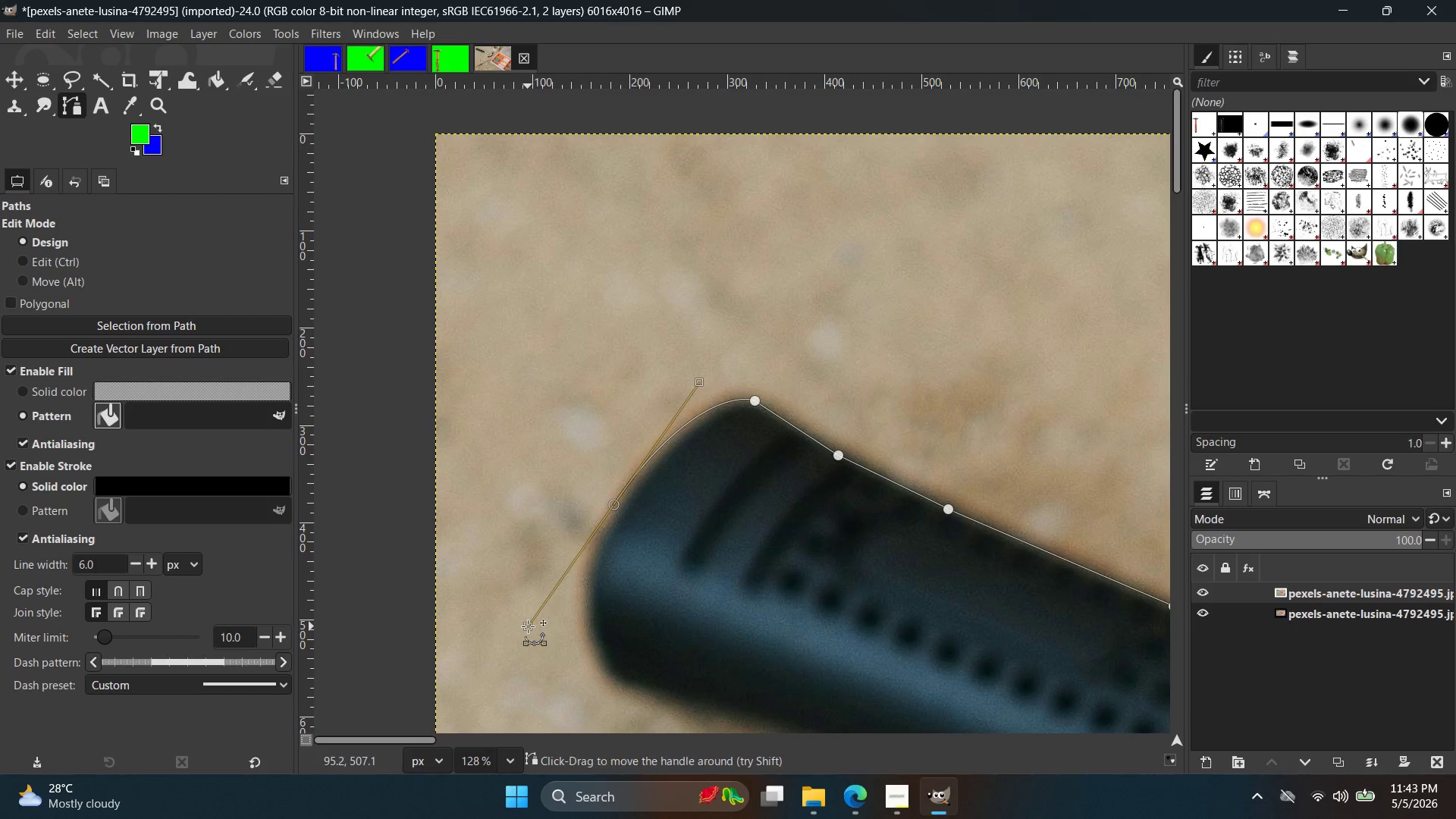 
key(Control+ControlLeft)
 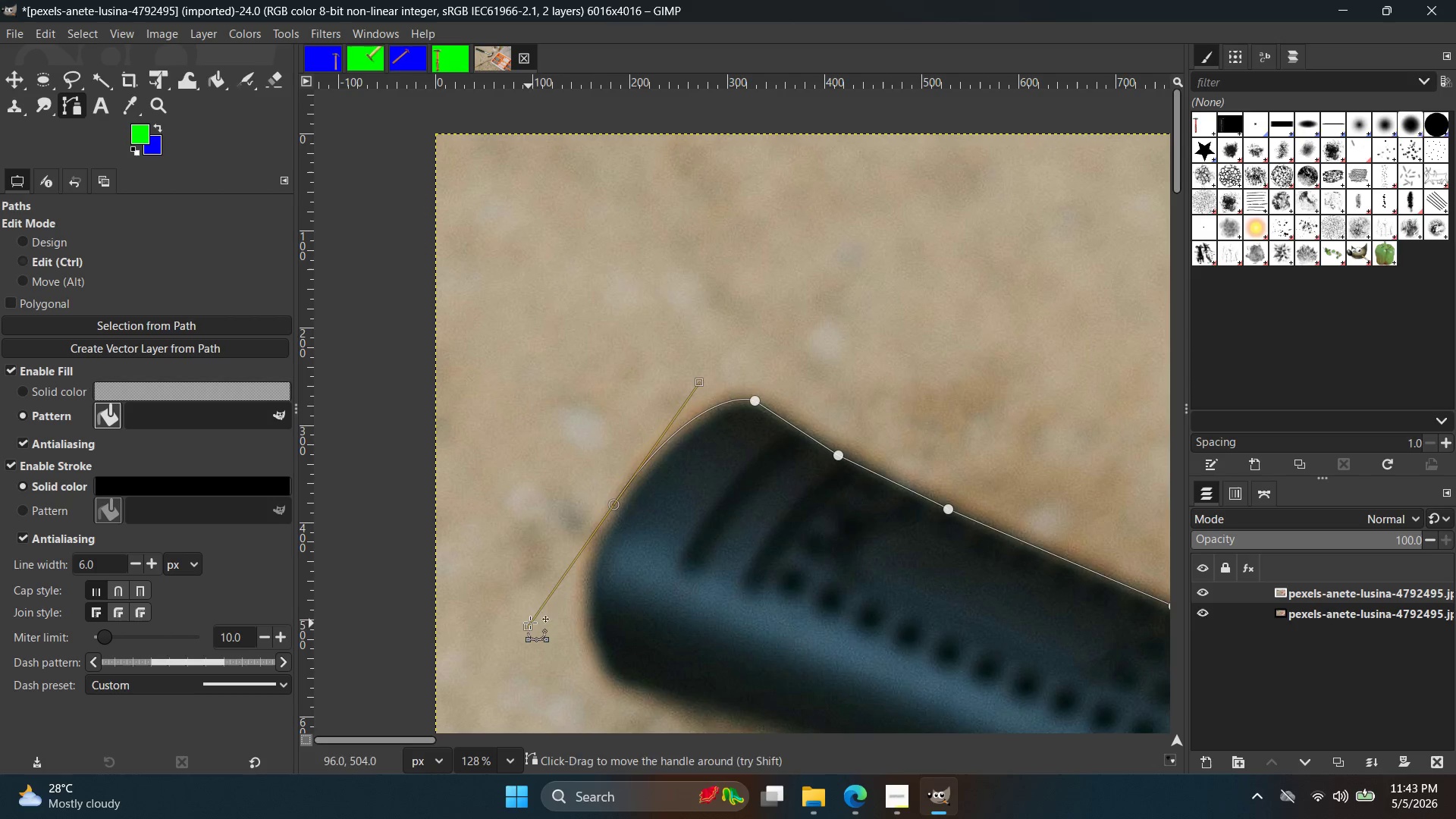 
key(Control+Z)
 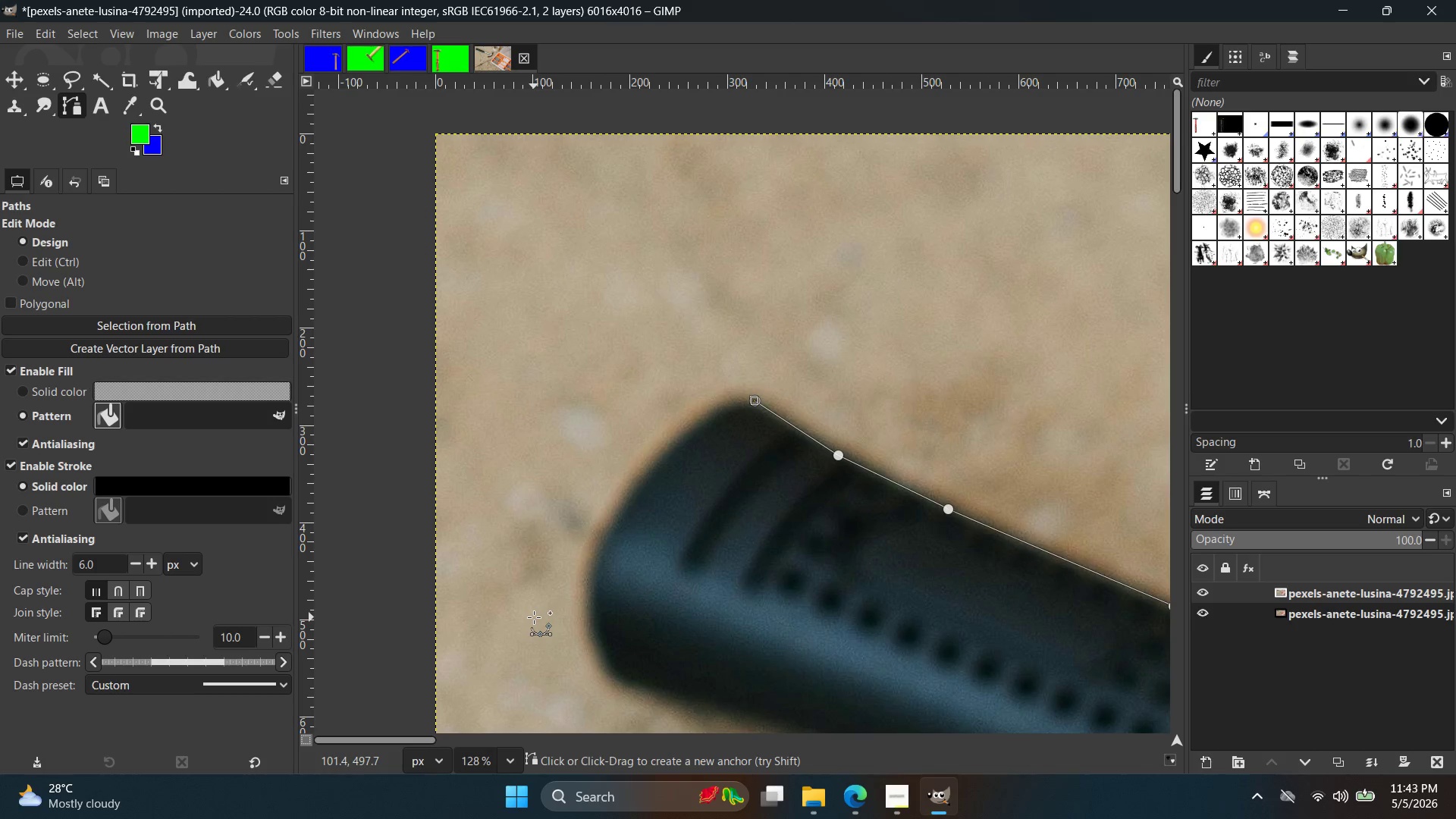 
wait(18.8)
 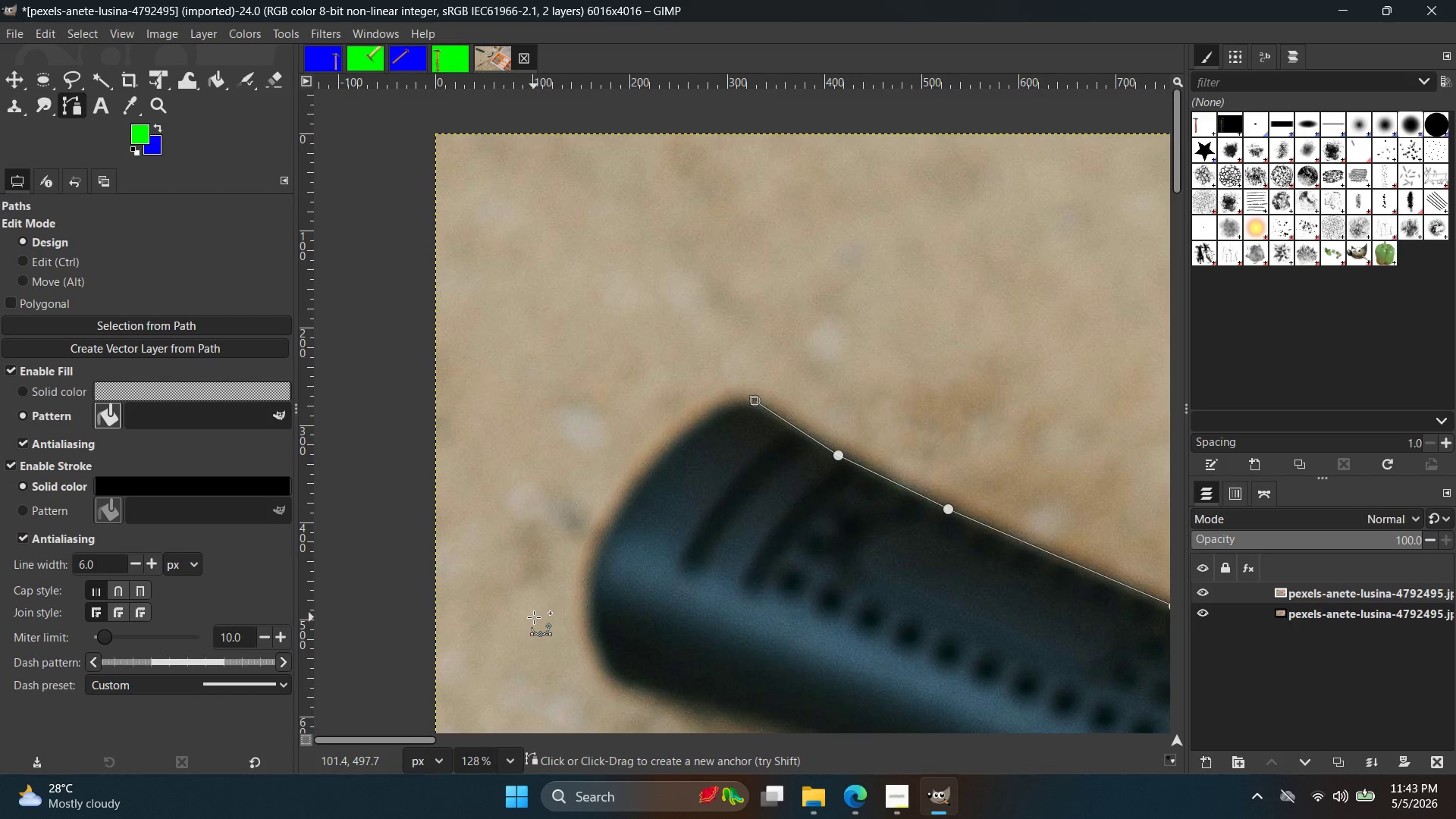 
hold_key(key=ControlLeft, duration=0.8)
 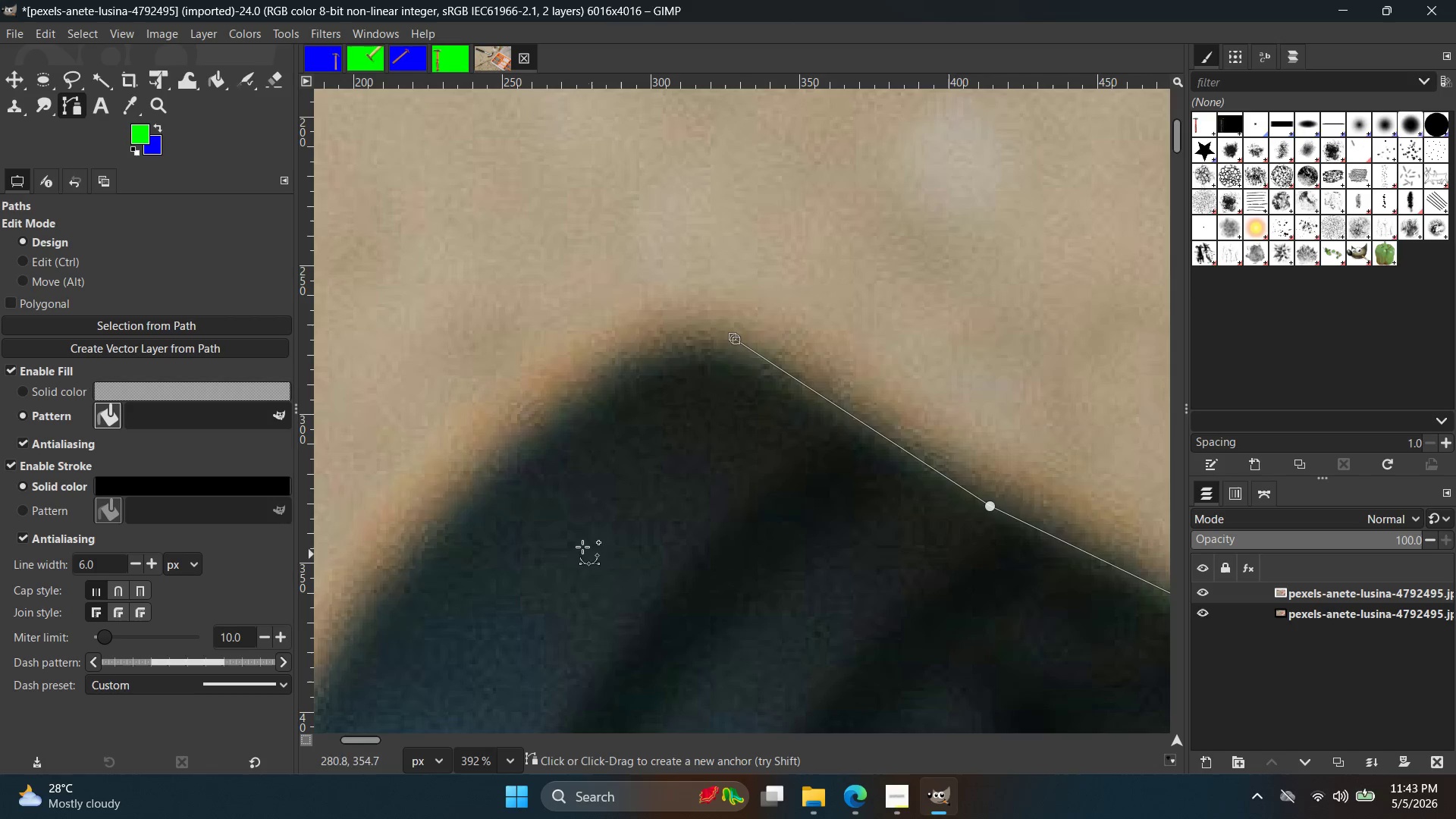 
hold_key(key=Space, duration=0.36)
 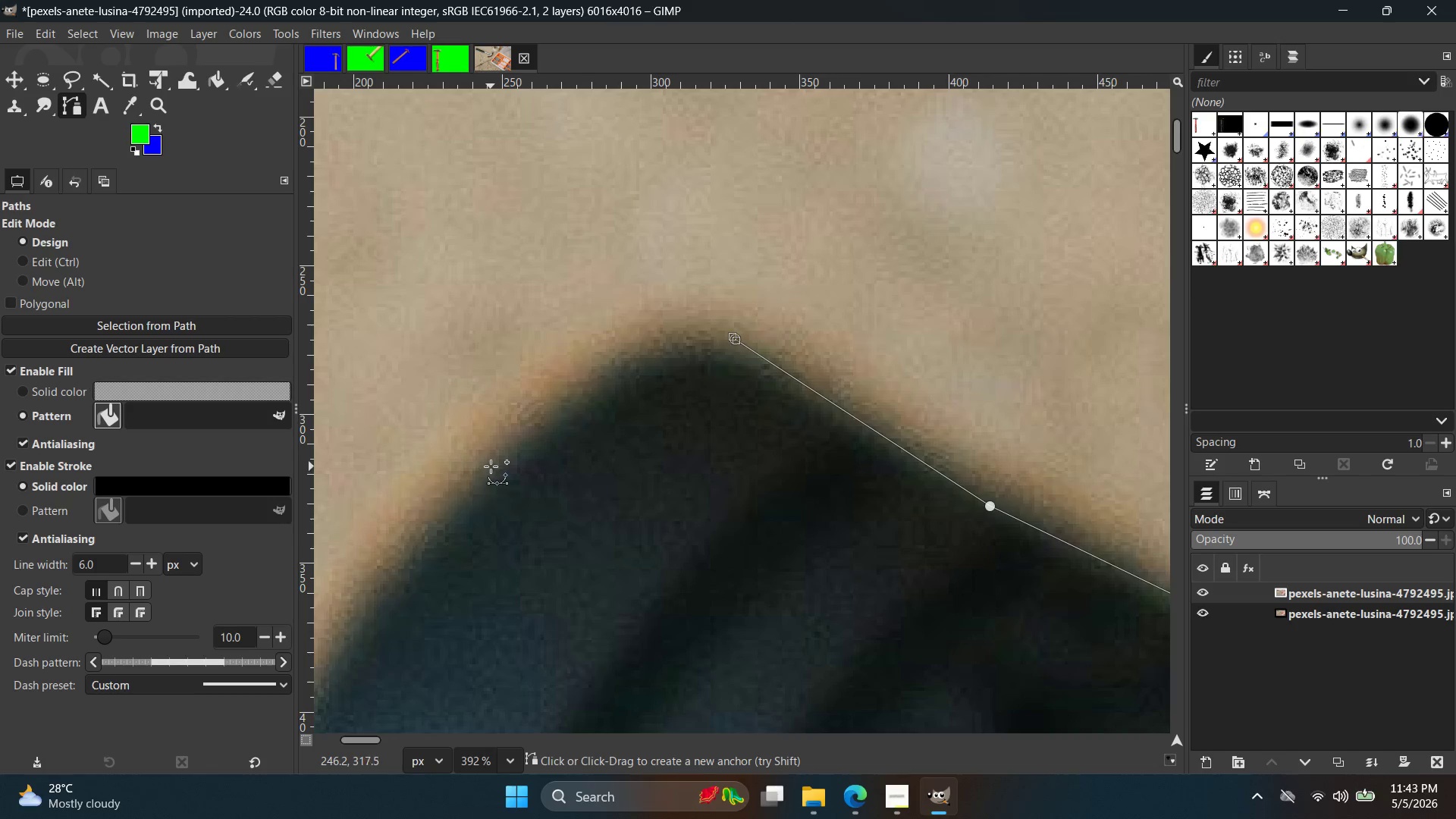 
scroll: coordinate [715, 529], scroll_direction: up, amount: 12.0
 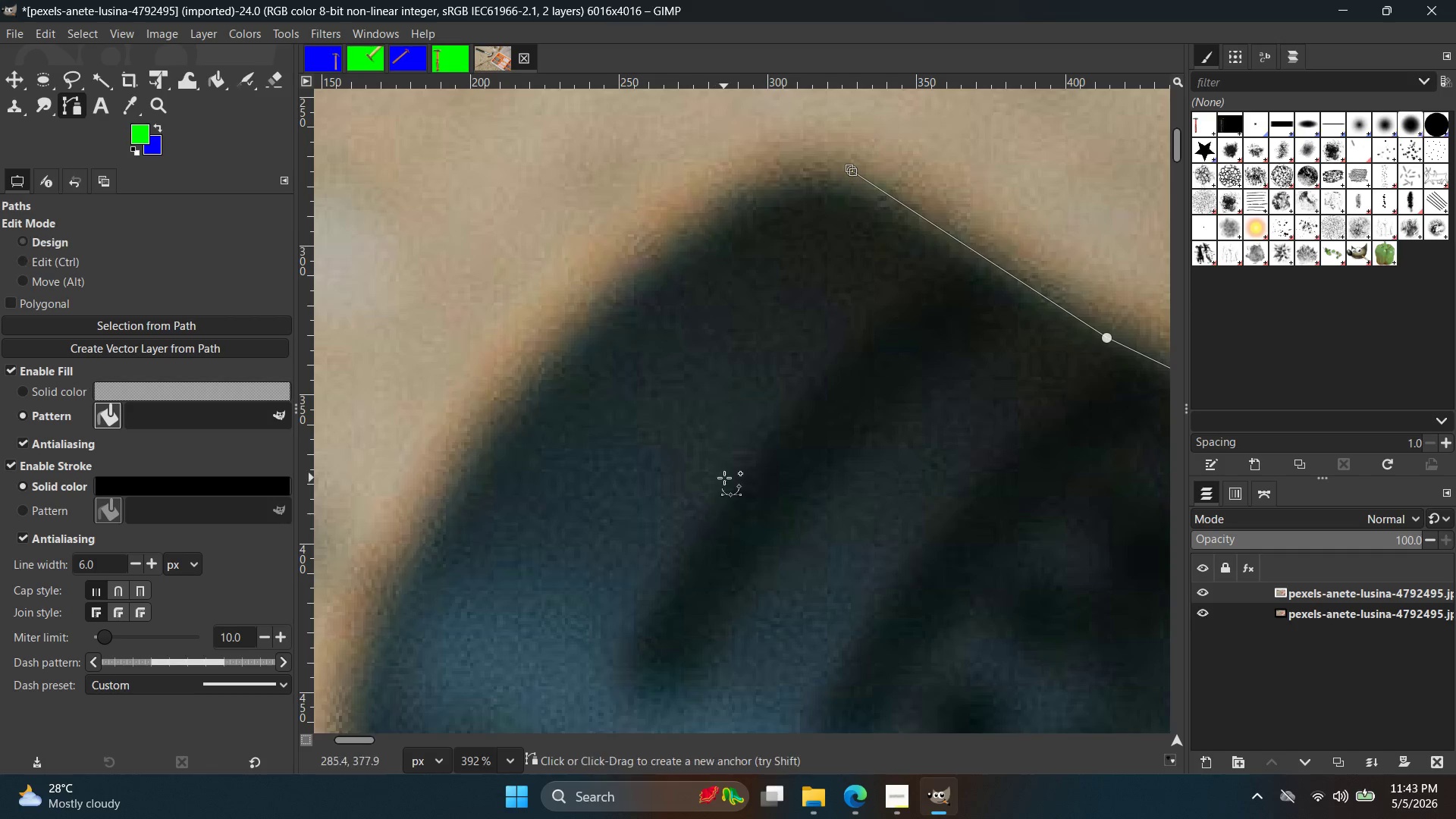 
left_click_drag(start_coordinate=[488, 472], to_coordinate=[356, 610])
 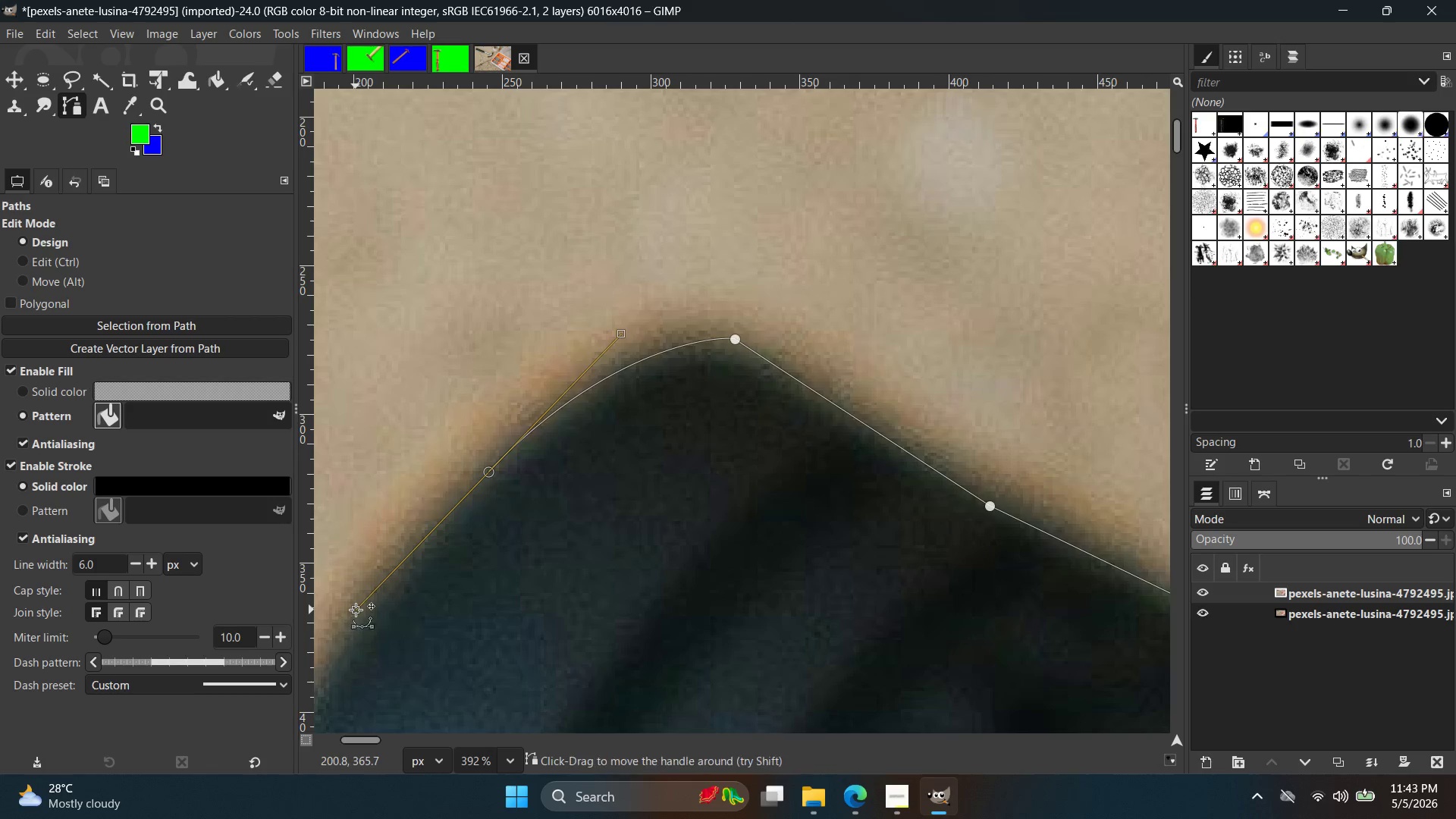 
hold_key(key=Space, duration=0.41)
 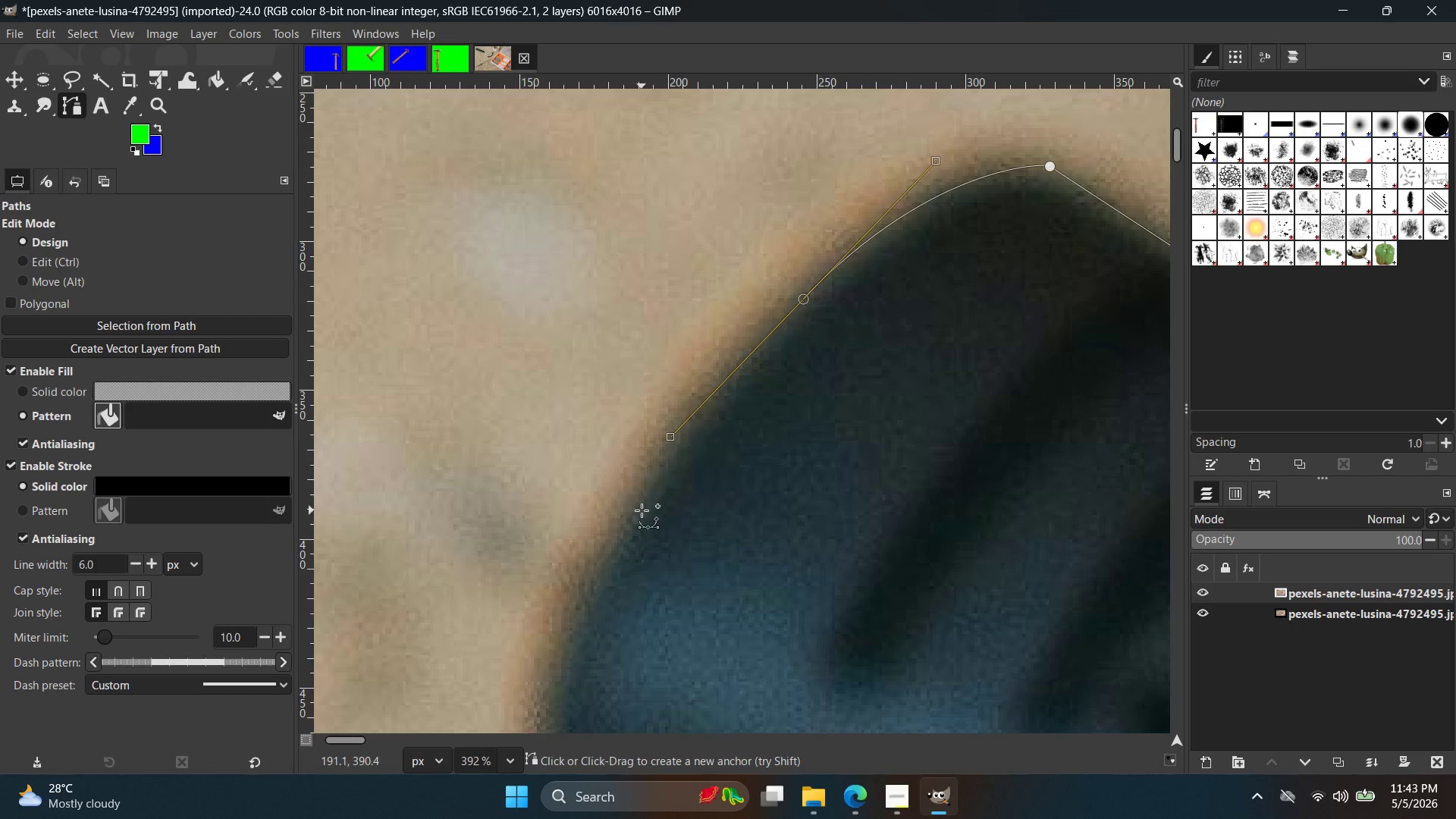 
left_click([642, 510])
 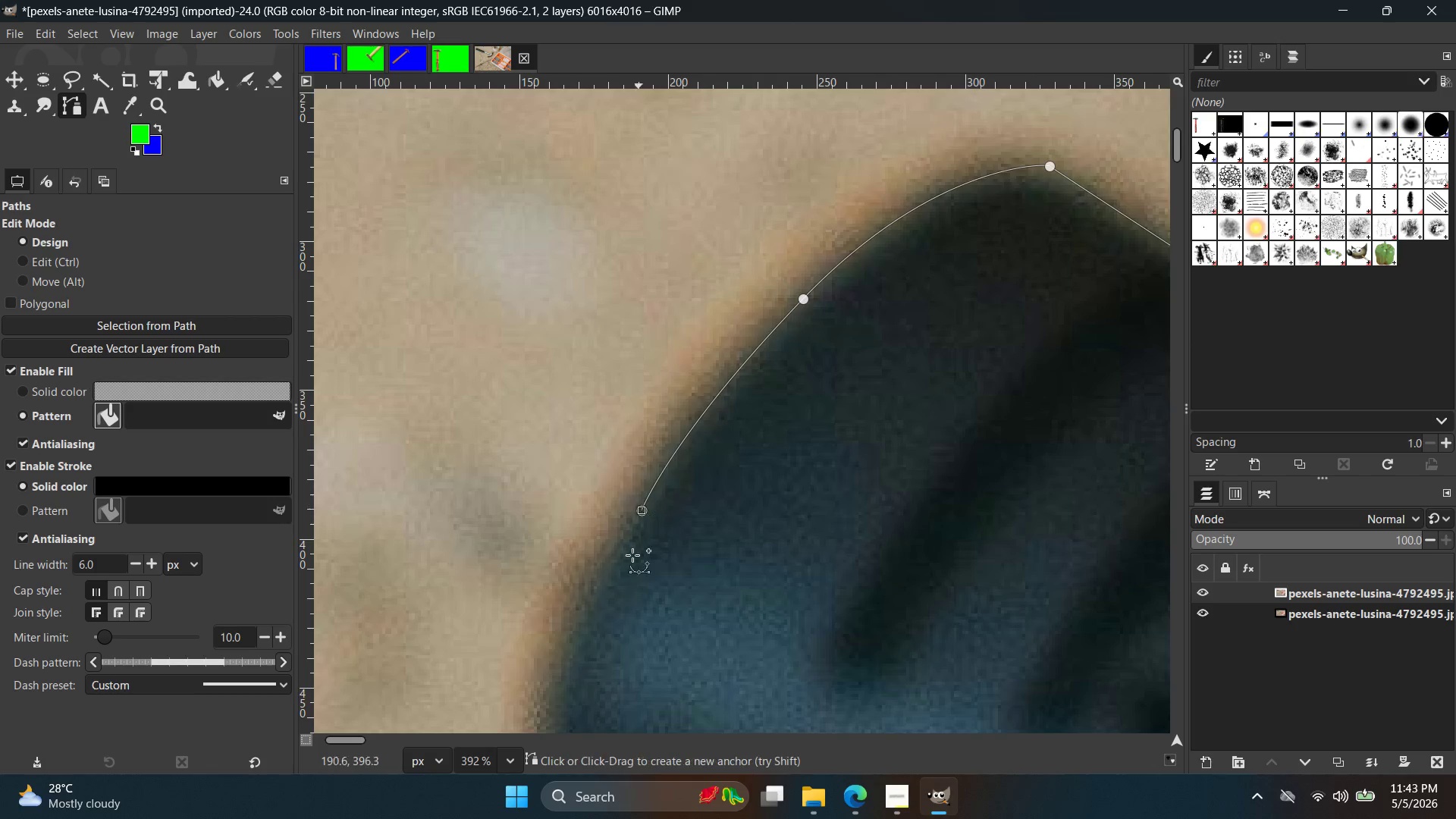 
key(Space)
 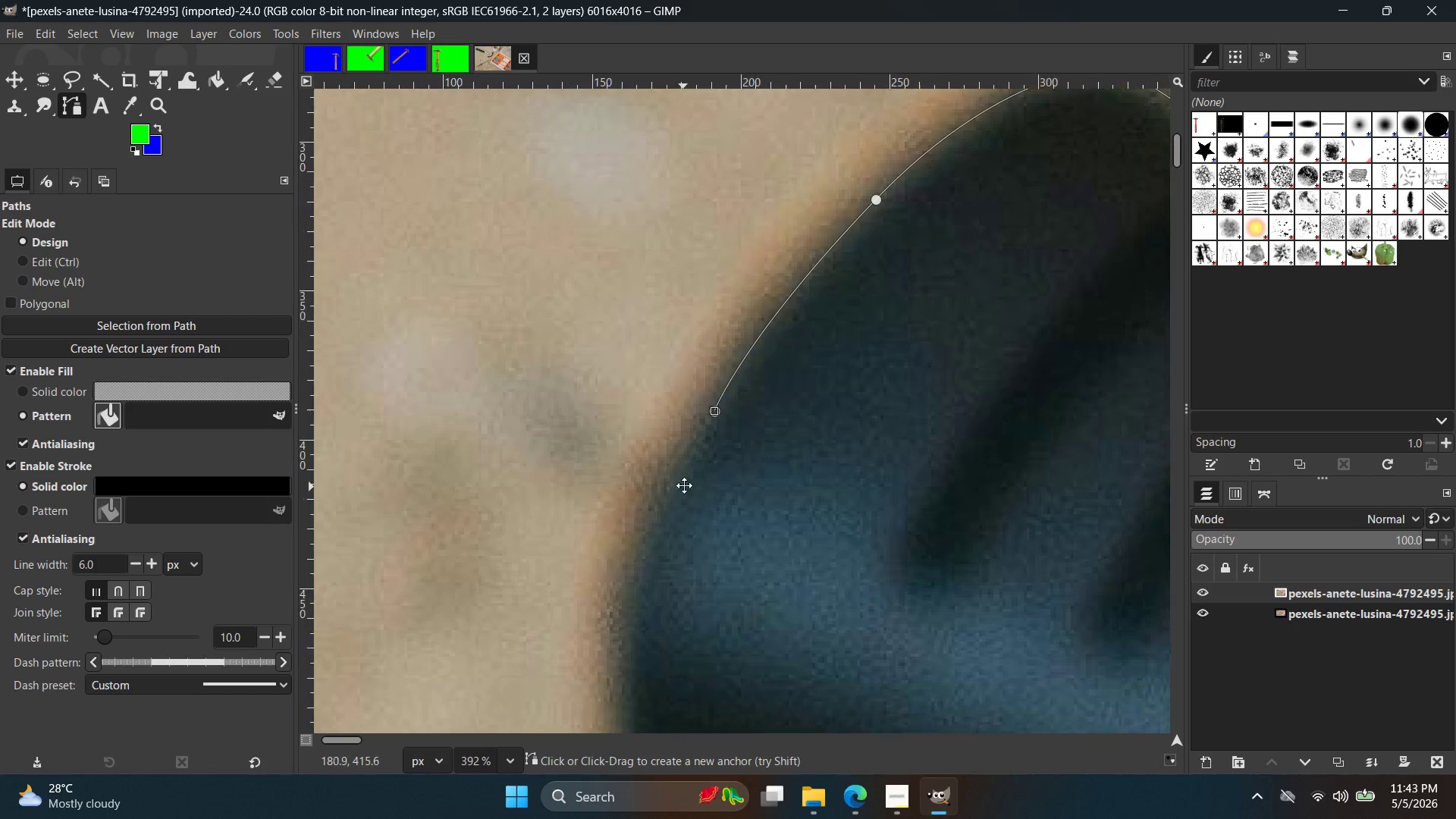 
key(Control+ControlLeft)
 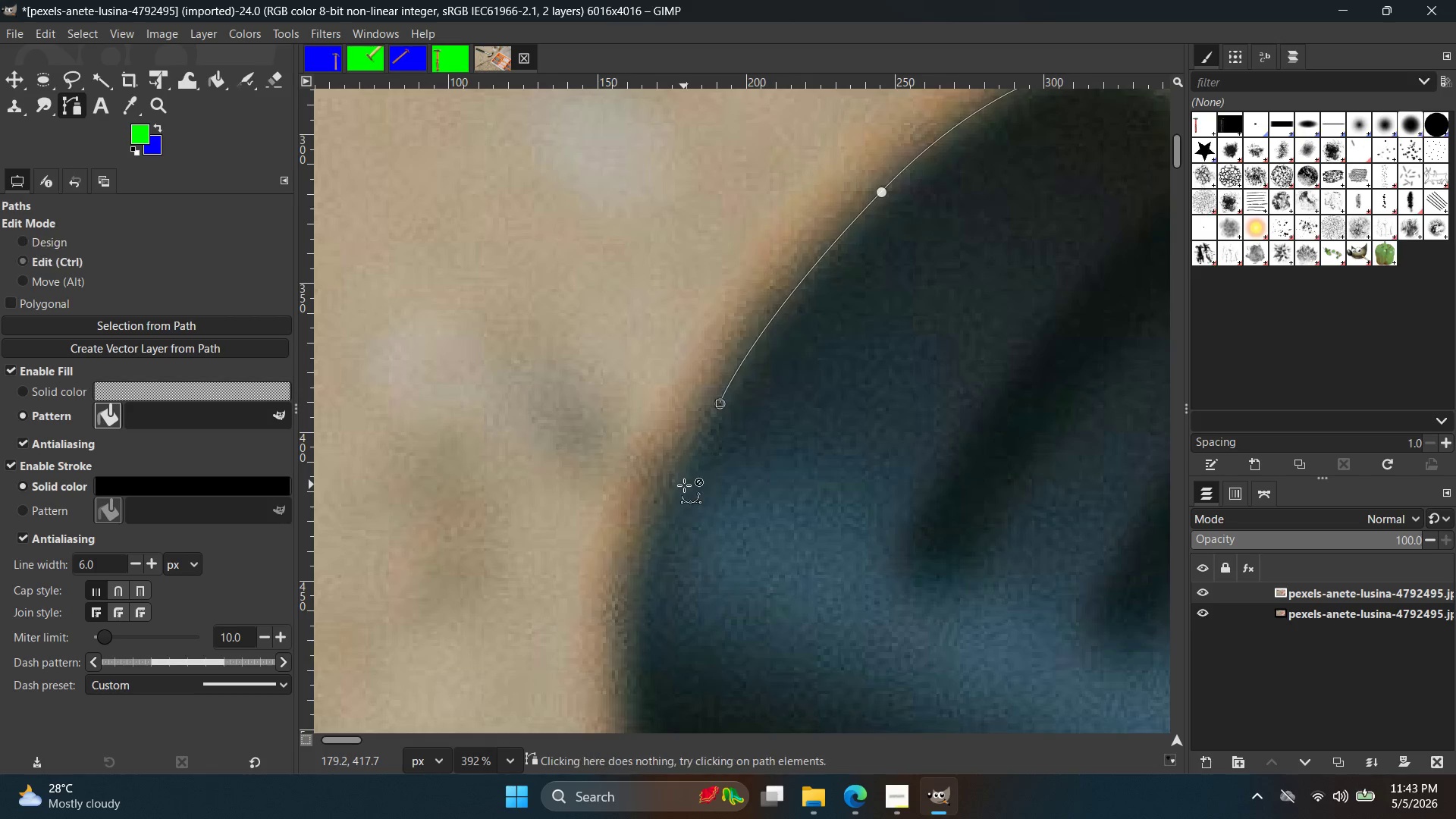 
key(Control+Z)
 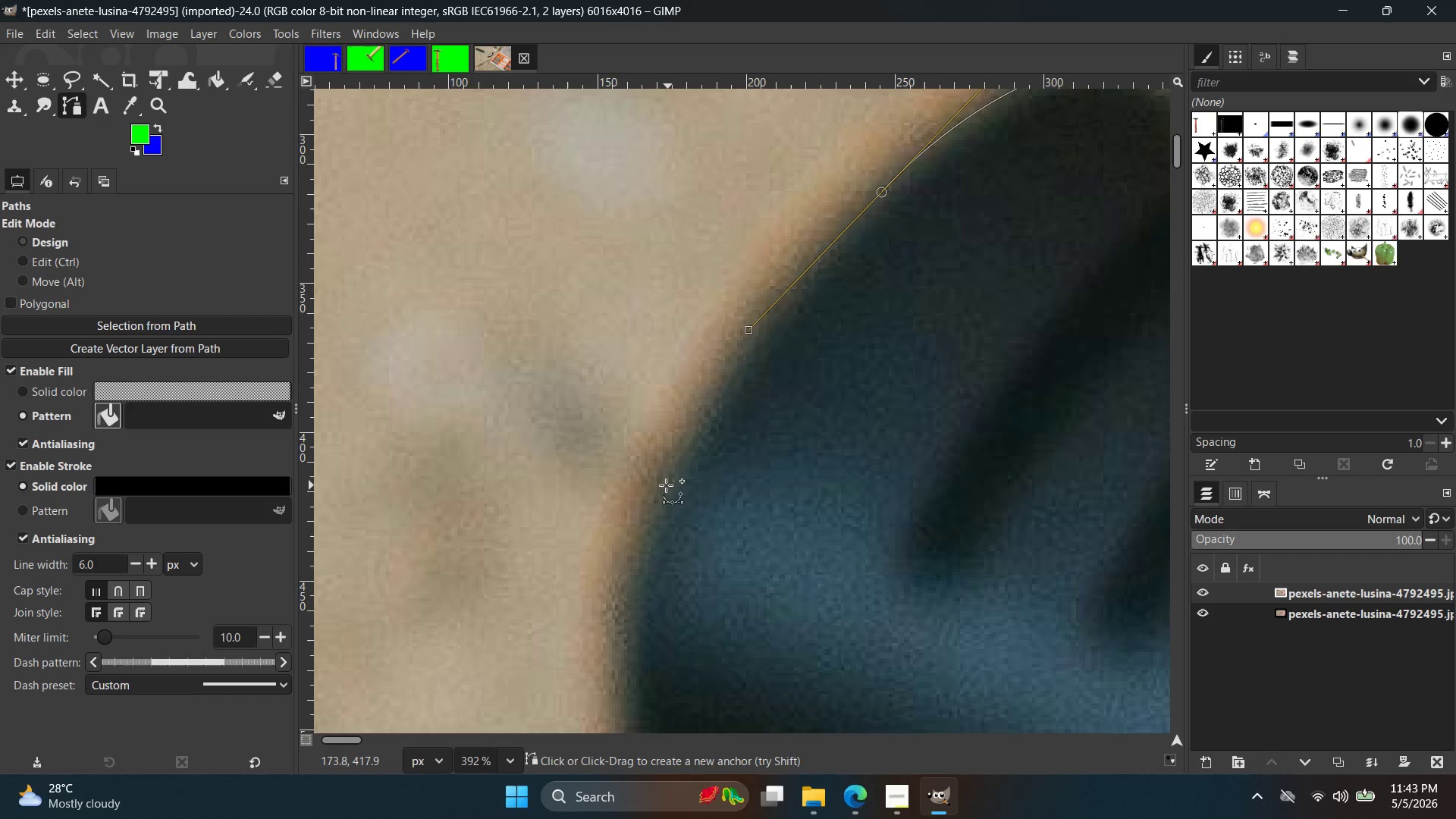 
left_click([660, 486])
 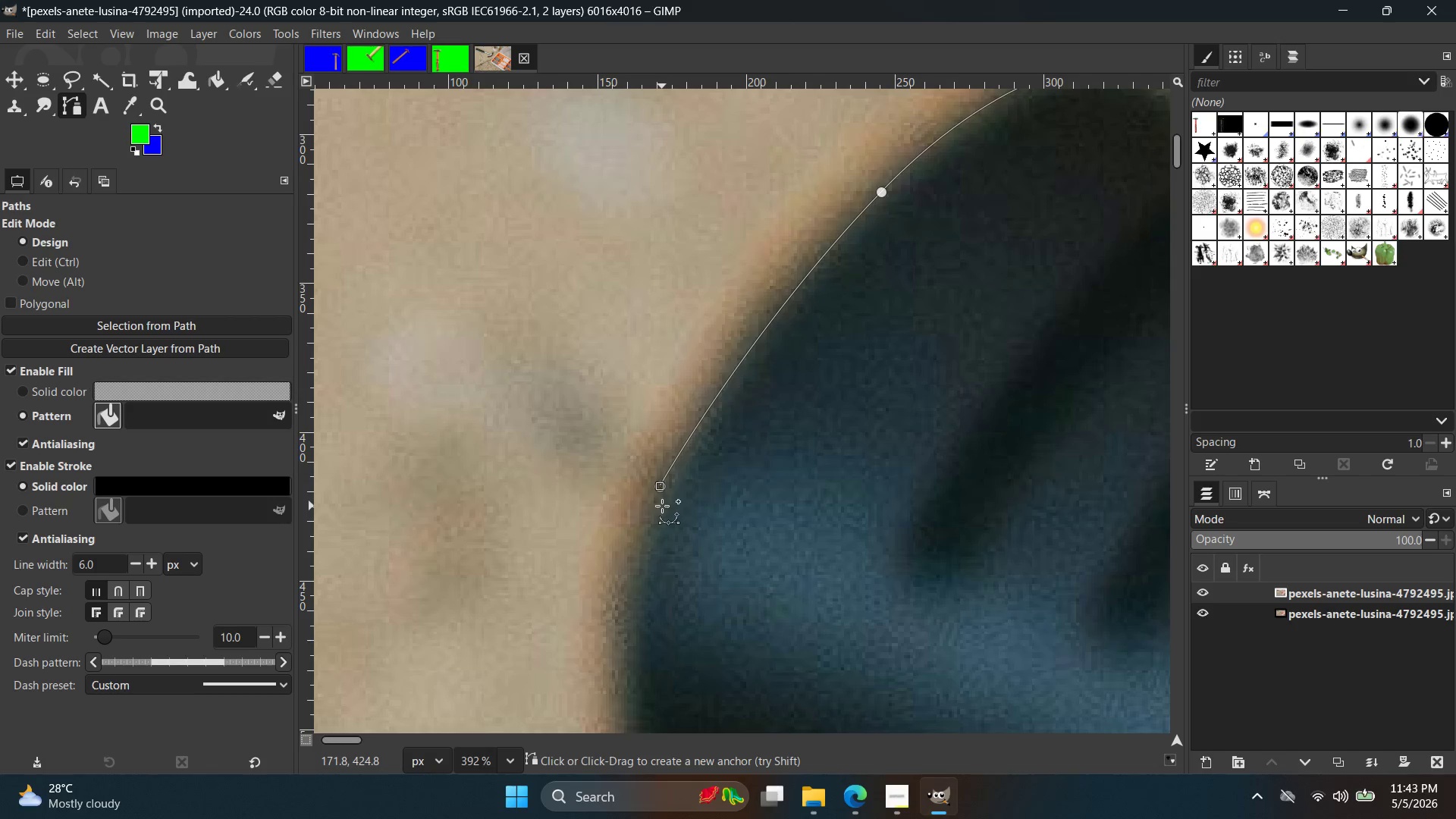 
hold_key(key=Space, duration=0.38)
 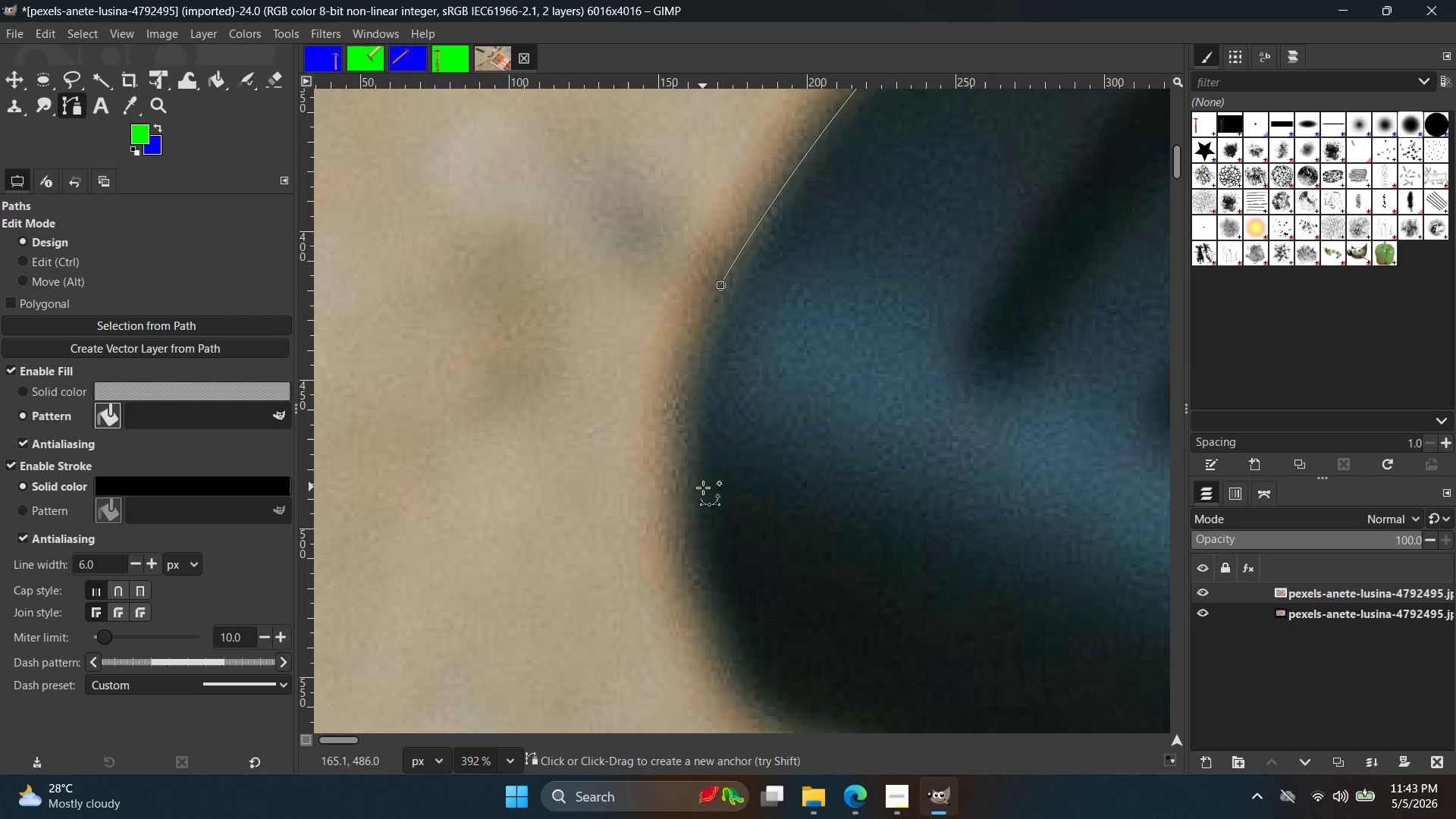 
left_click_drag(start_coordinate=[698, 504], to_coordinate=[717, 636])
 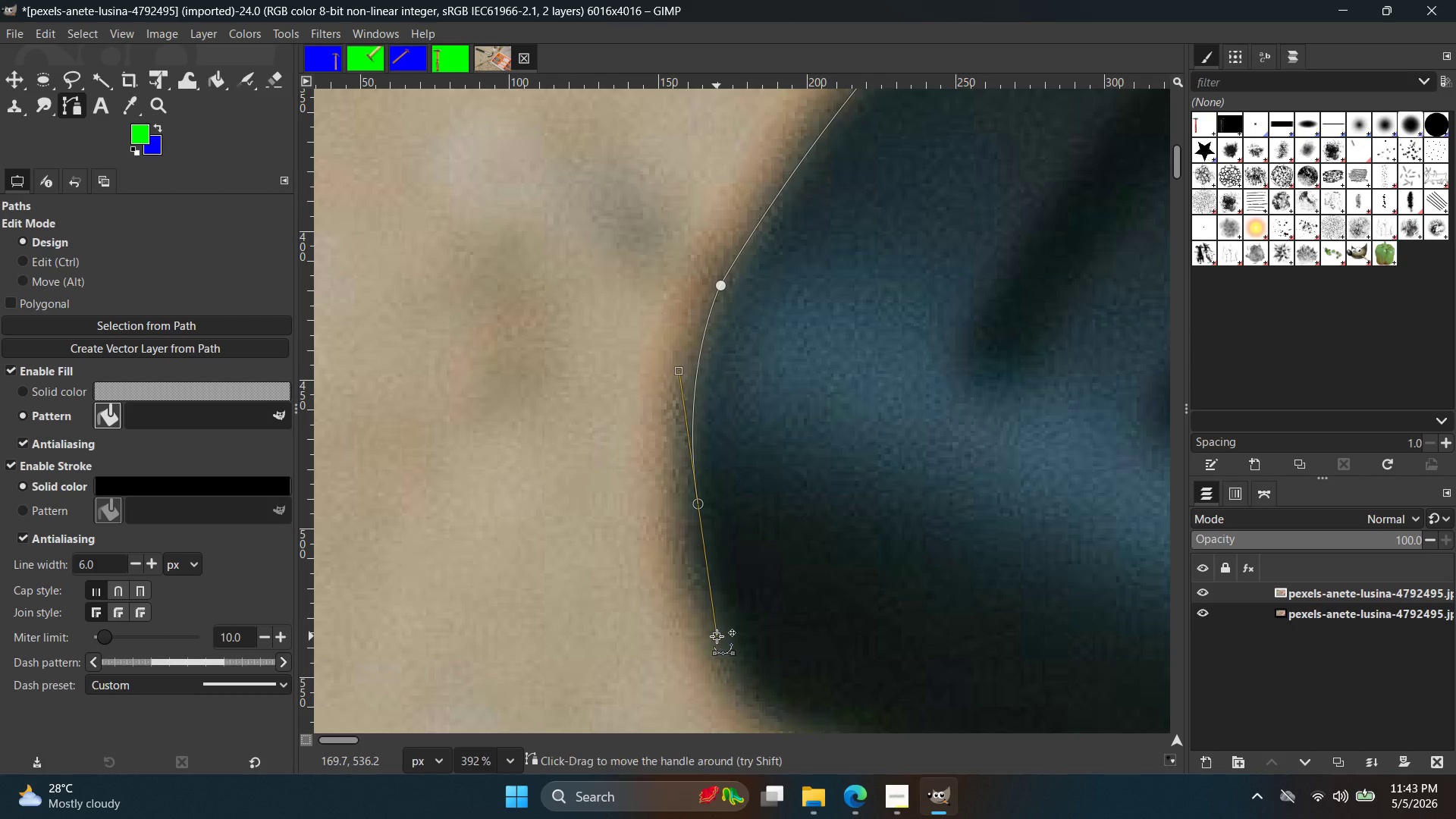 
key(Control+ControlLeft)
 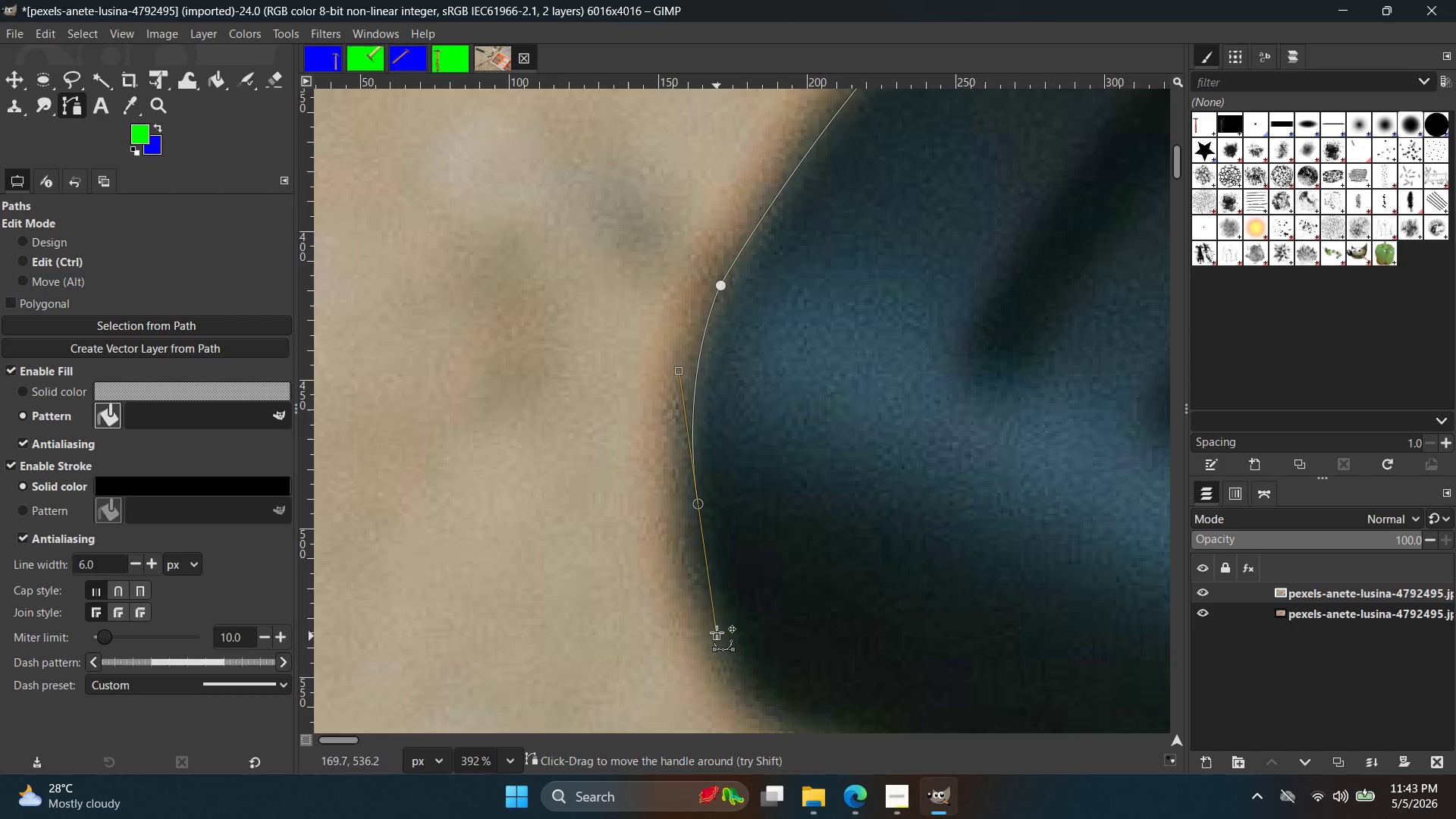 
key(Control+Z)
 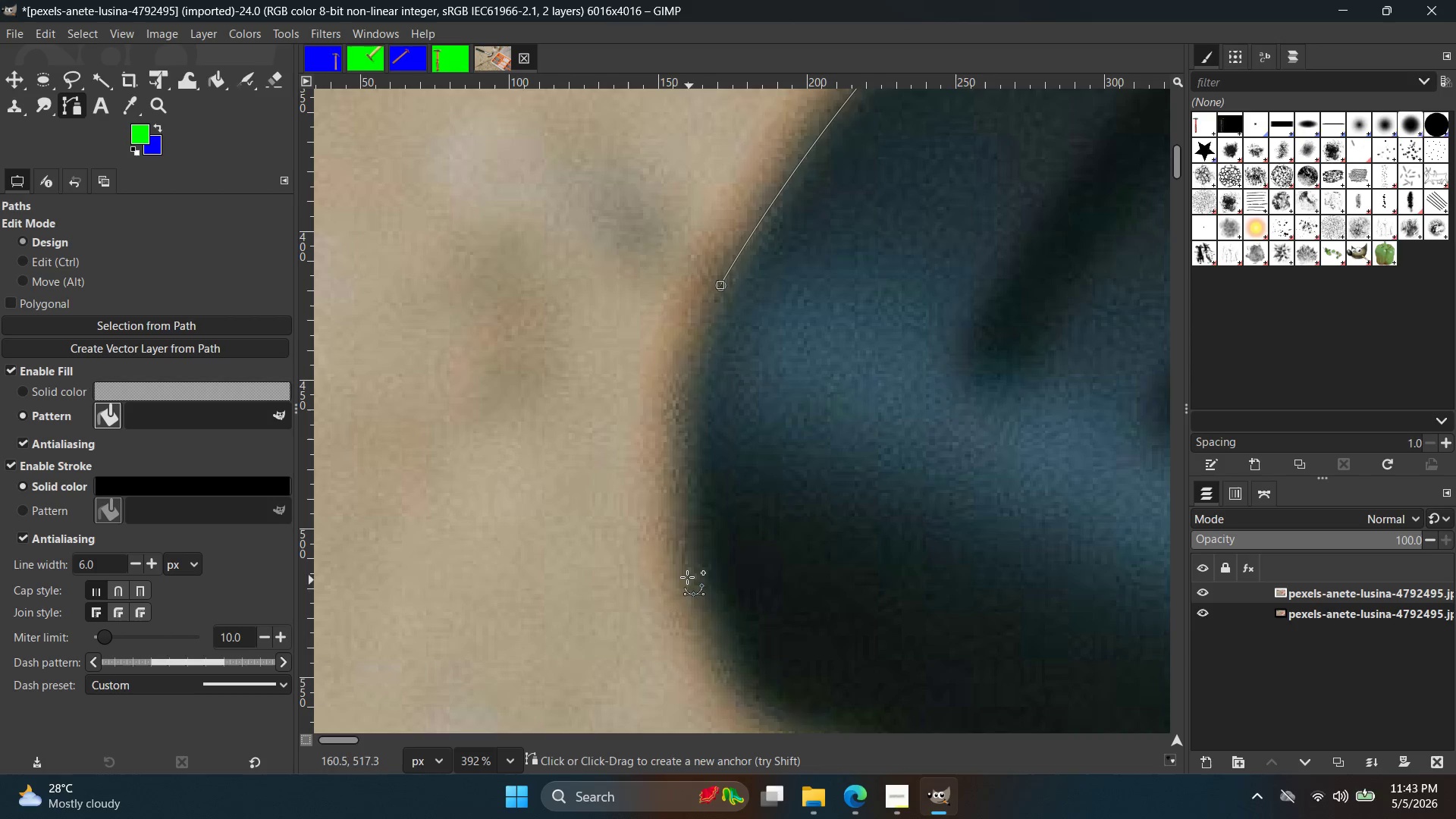 
left_click_drag(start_coordinate=[686, 576], to_coordinate=[725, 736])
 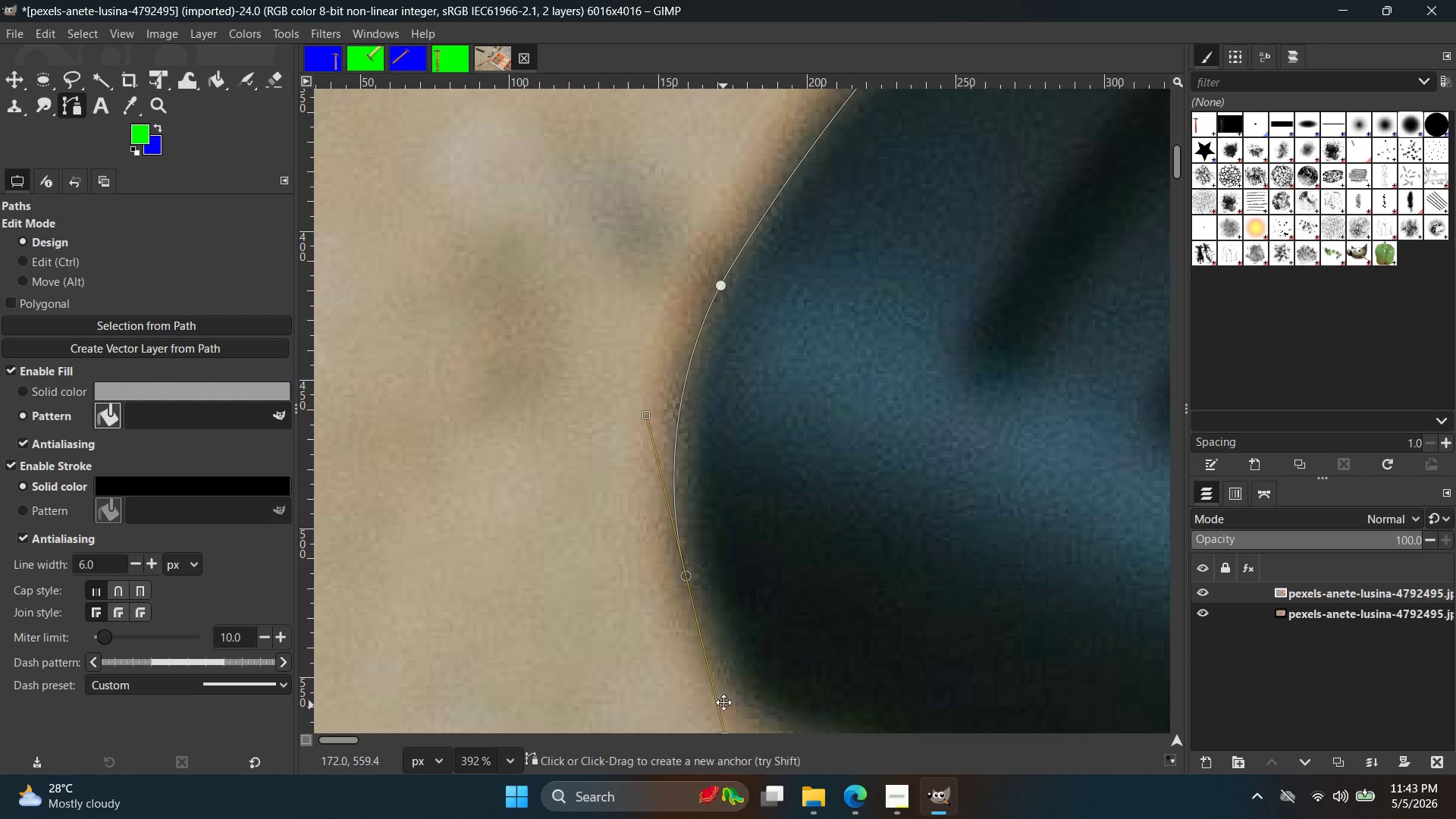 
hold_key(key=Space, duration=0.38)
 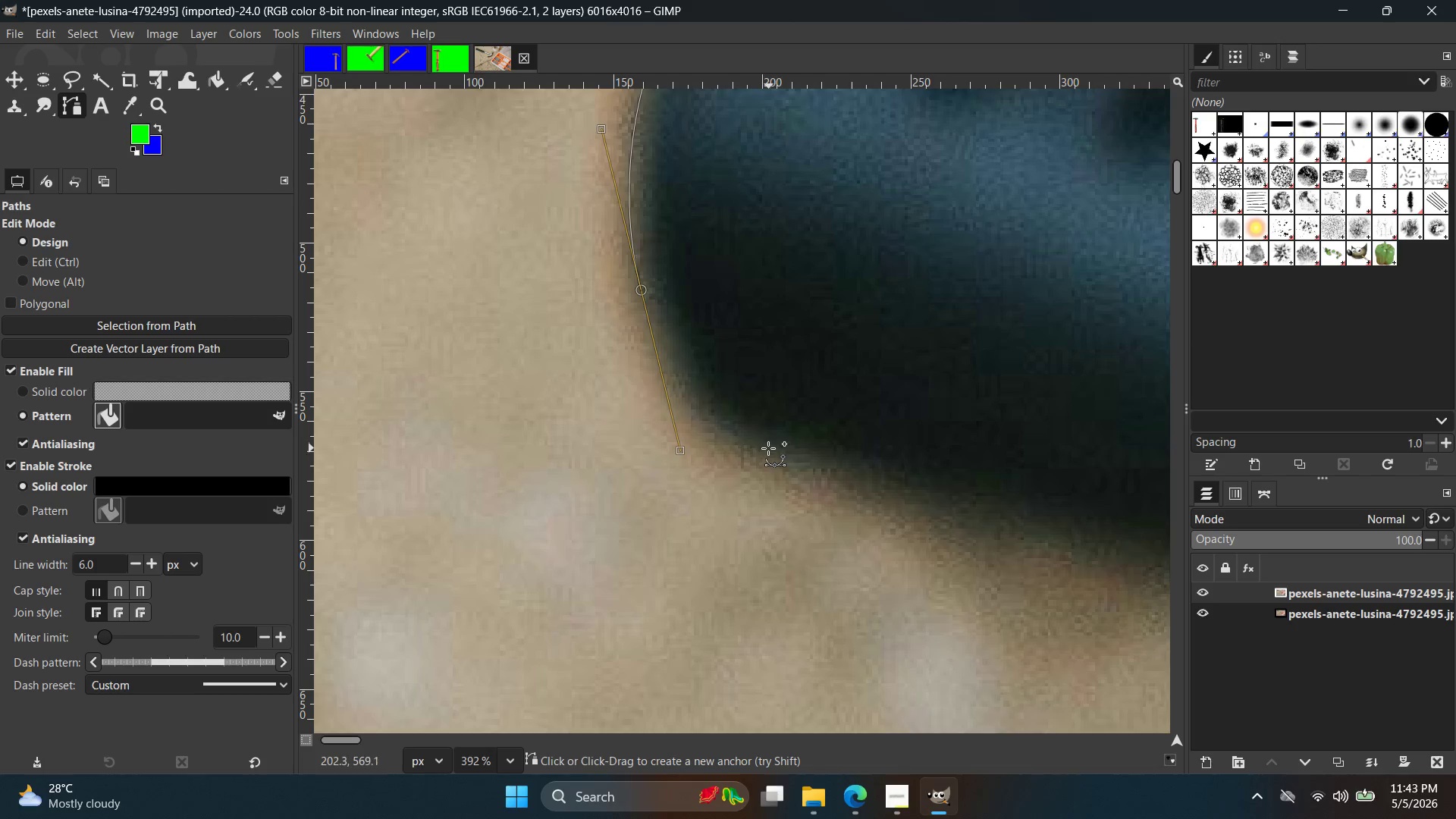 
left_click_drag(start_coordinate=[739, 438], to_coordinate=[774, 445])
 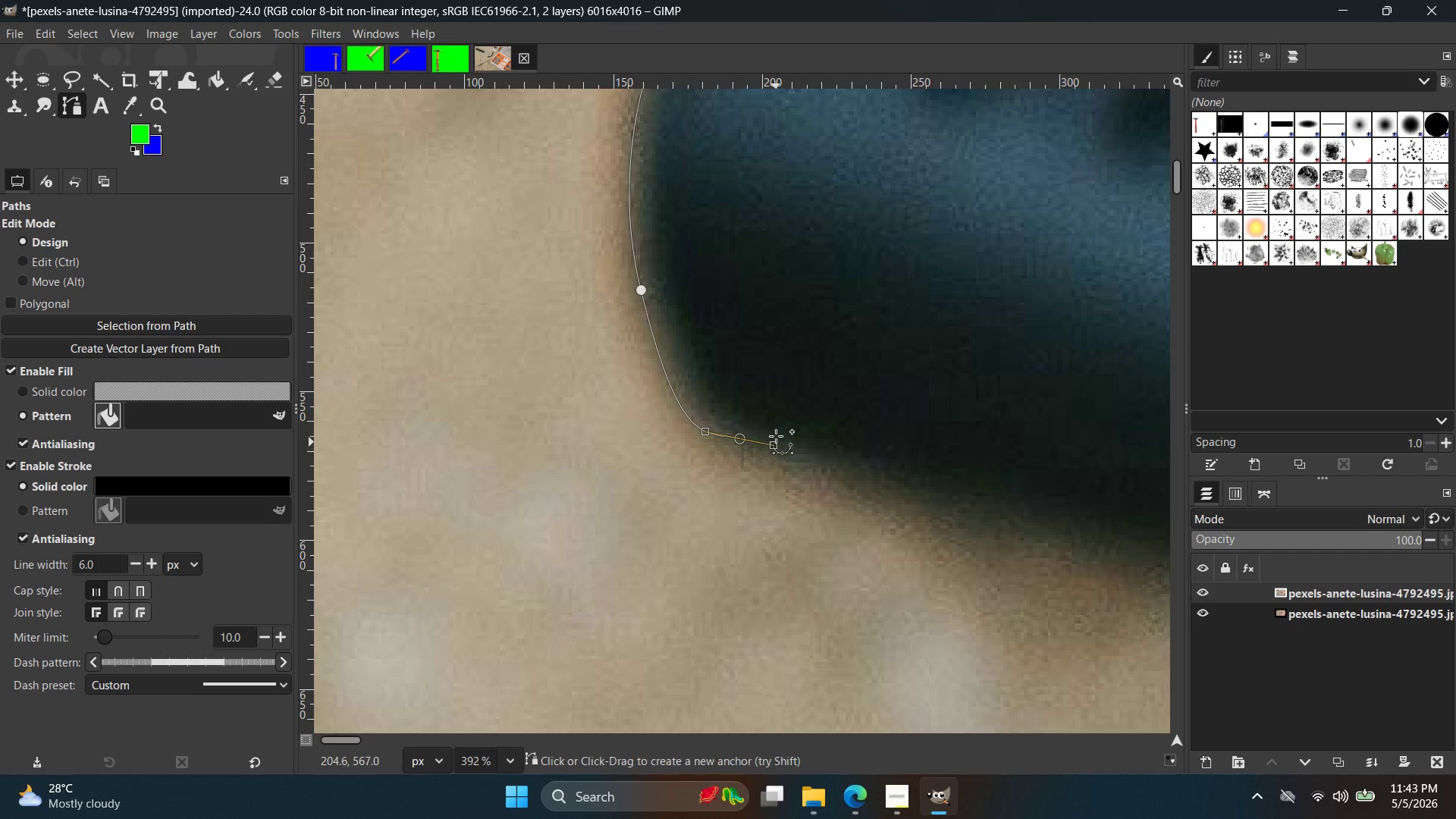 
key(Control+ControlLeft)
 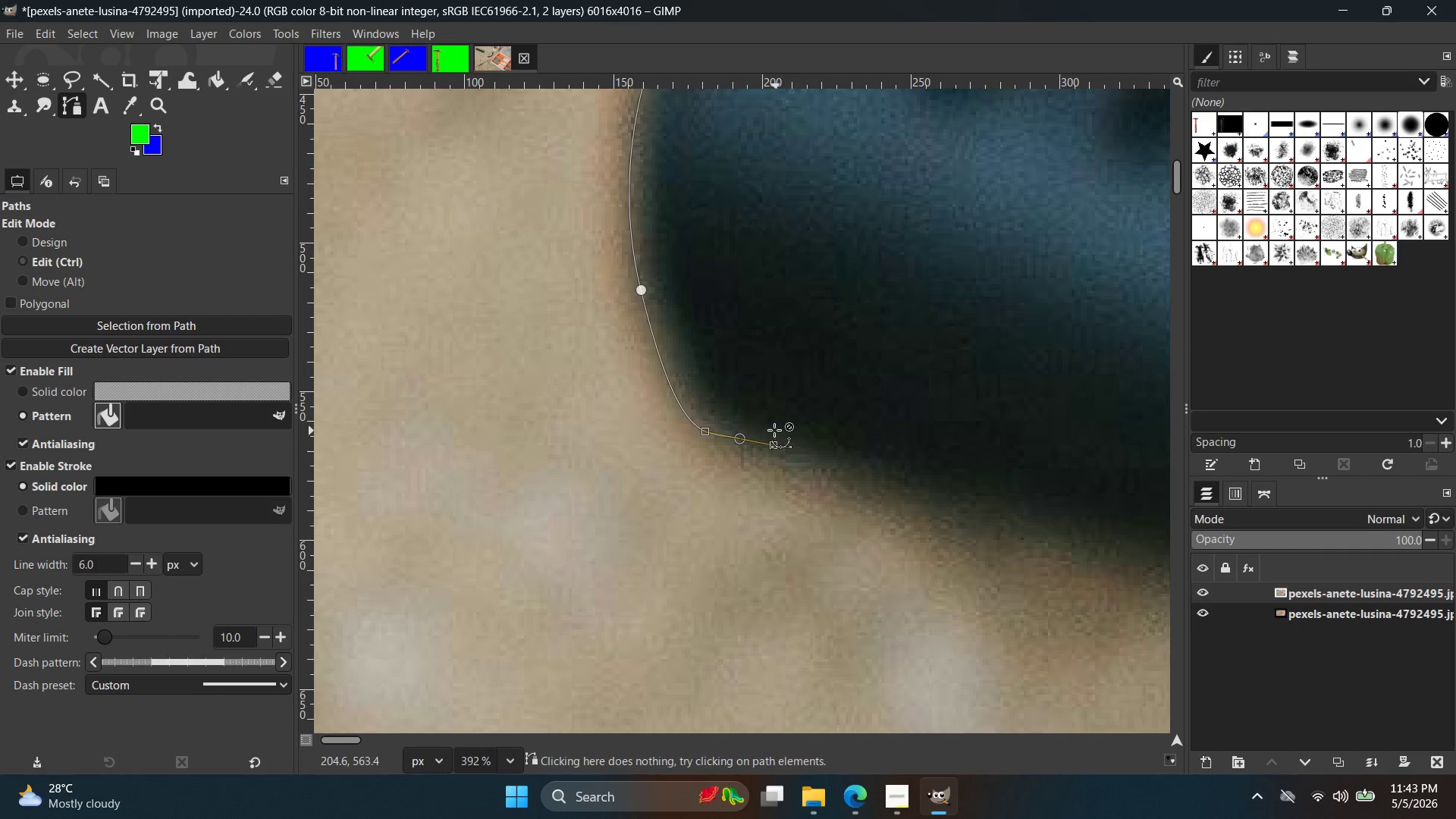 
key(Control+Z)
 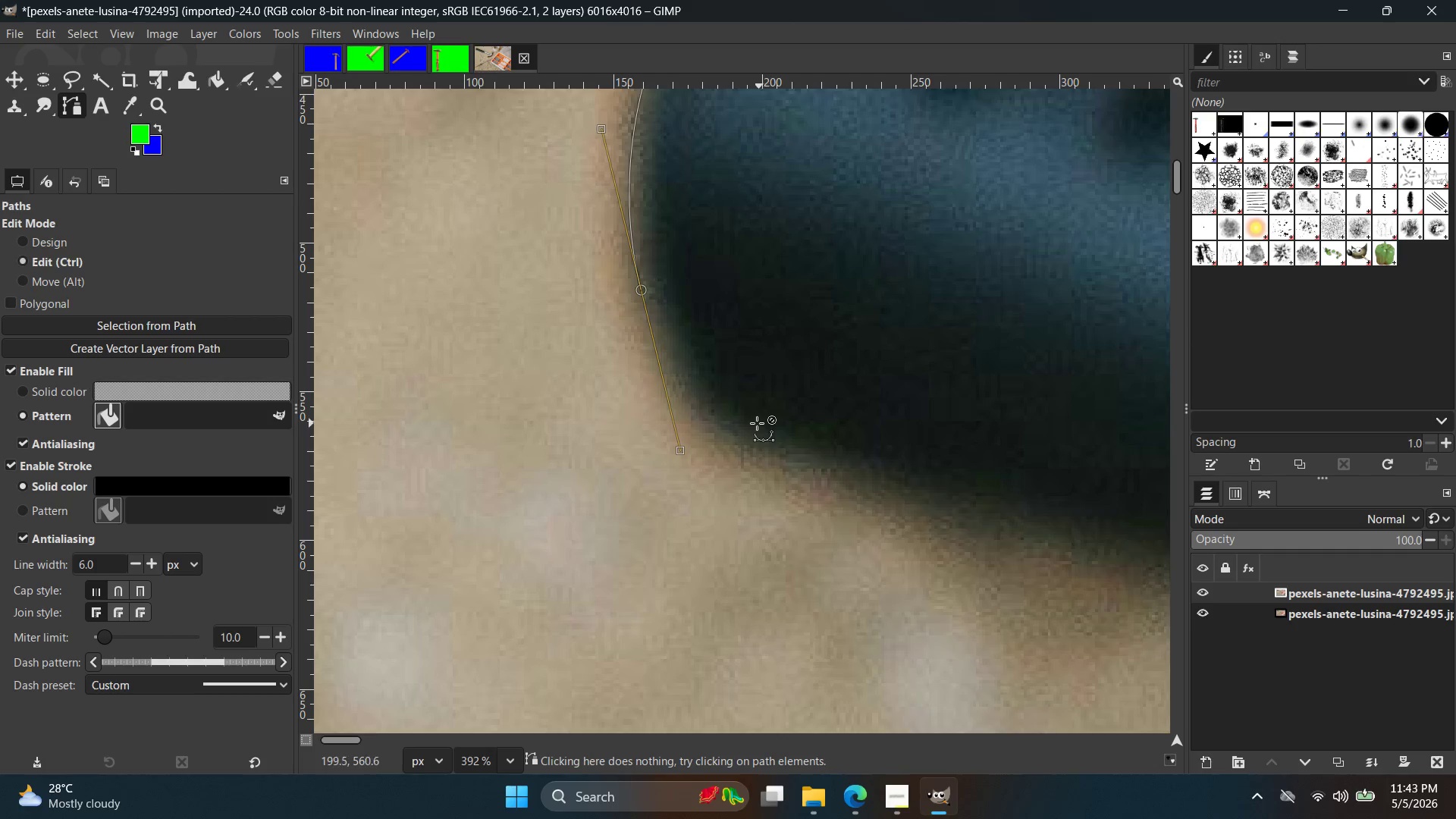 
key(Control+ControlLeft)
 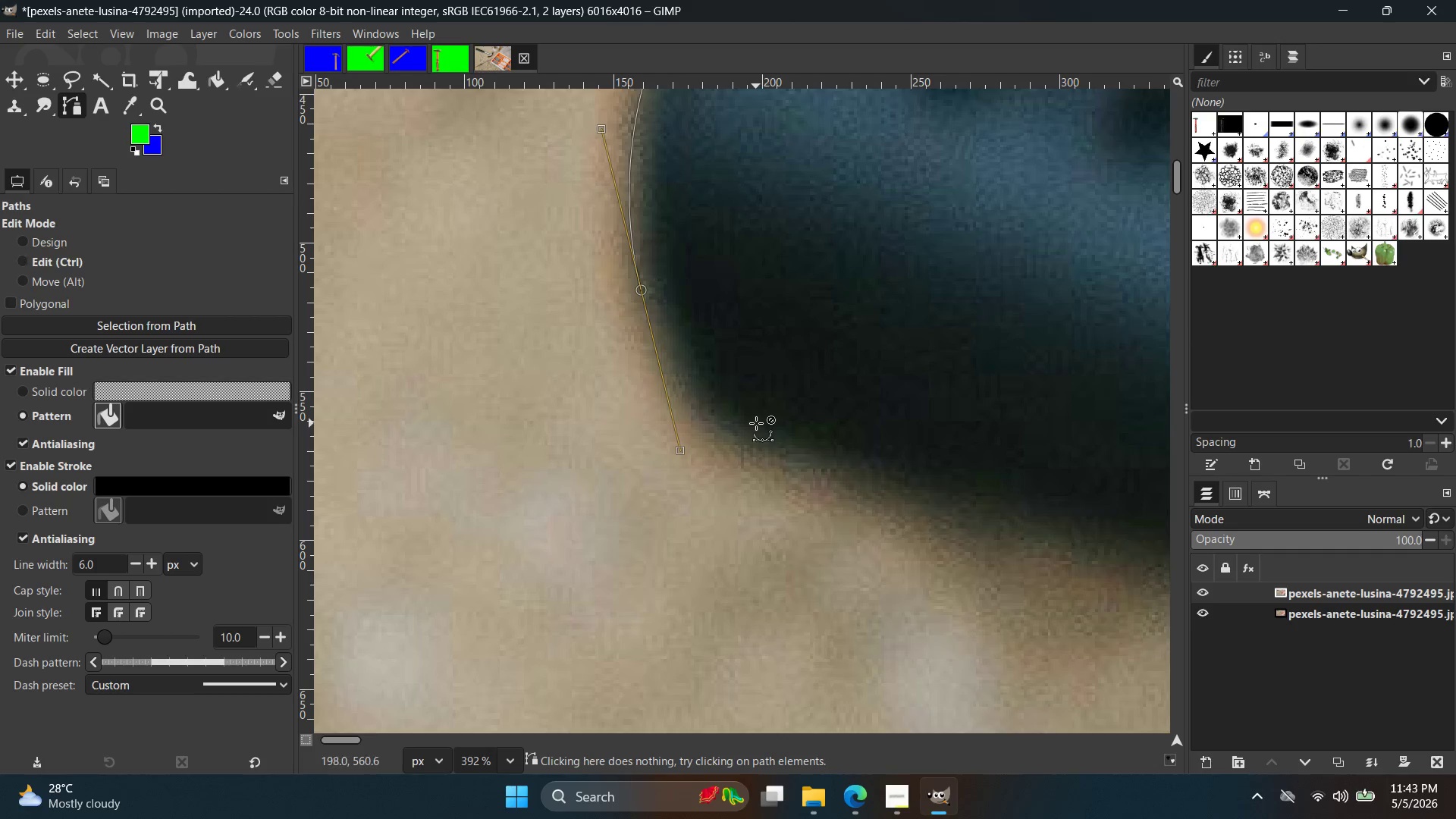 
key(Control+Z)
 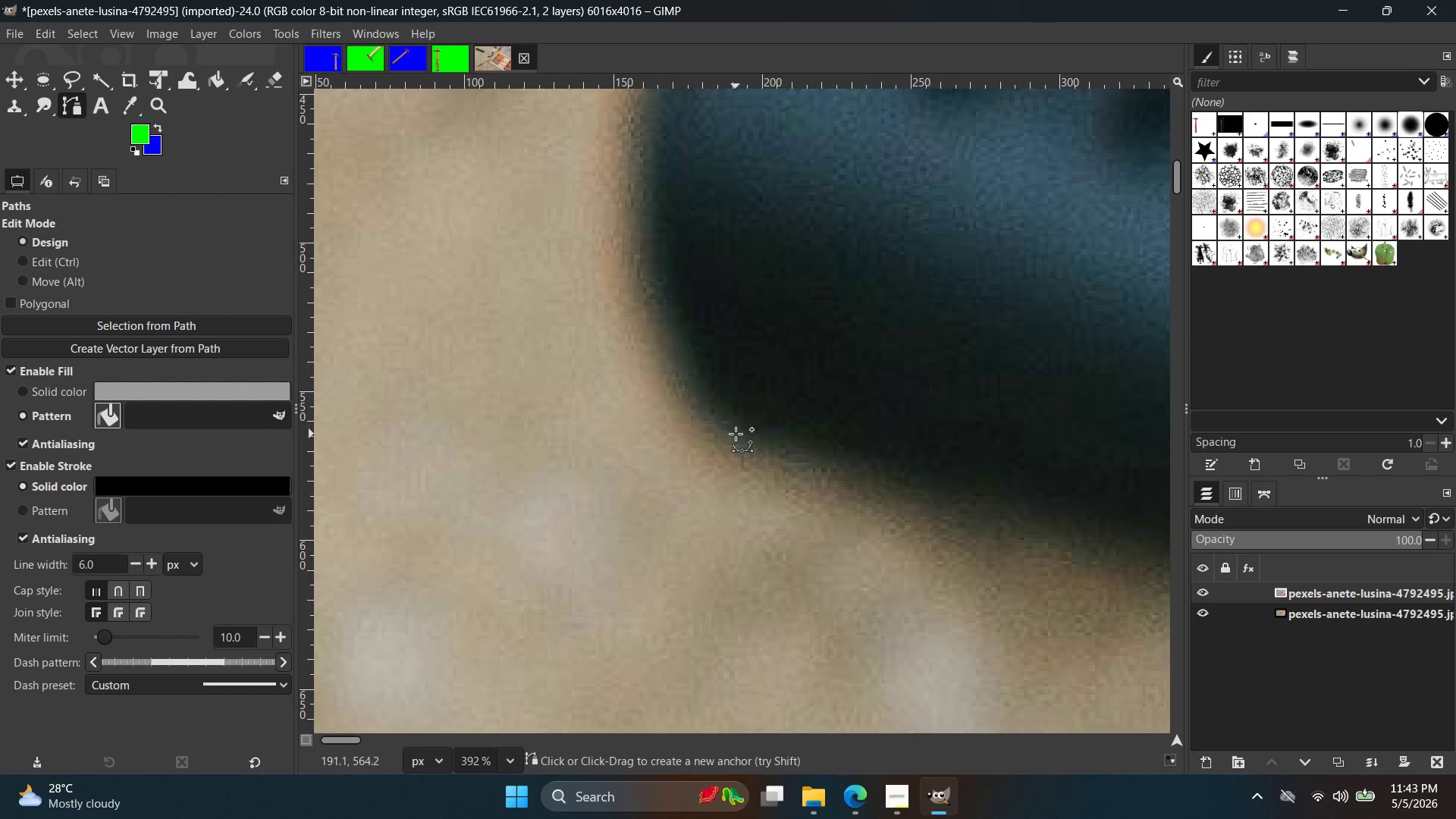 
left_click_drag(start_coordinate=[718, 431], to_coordinate=[775, 460])
 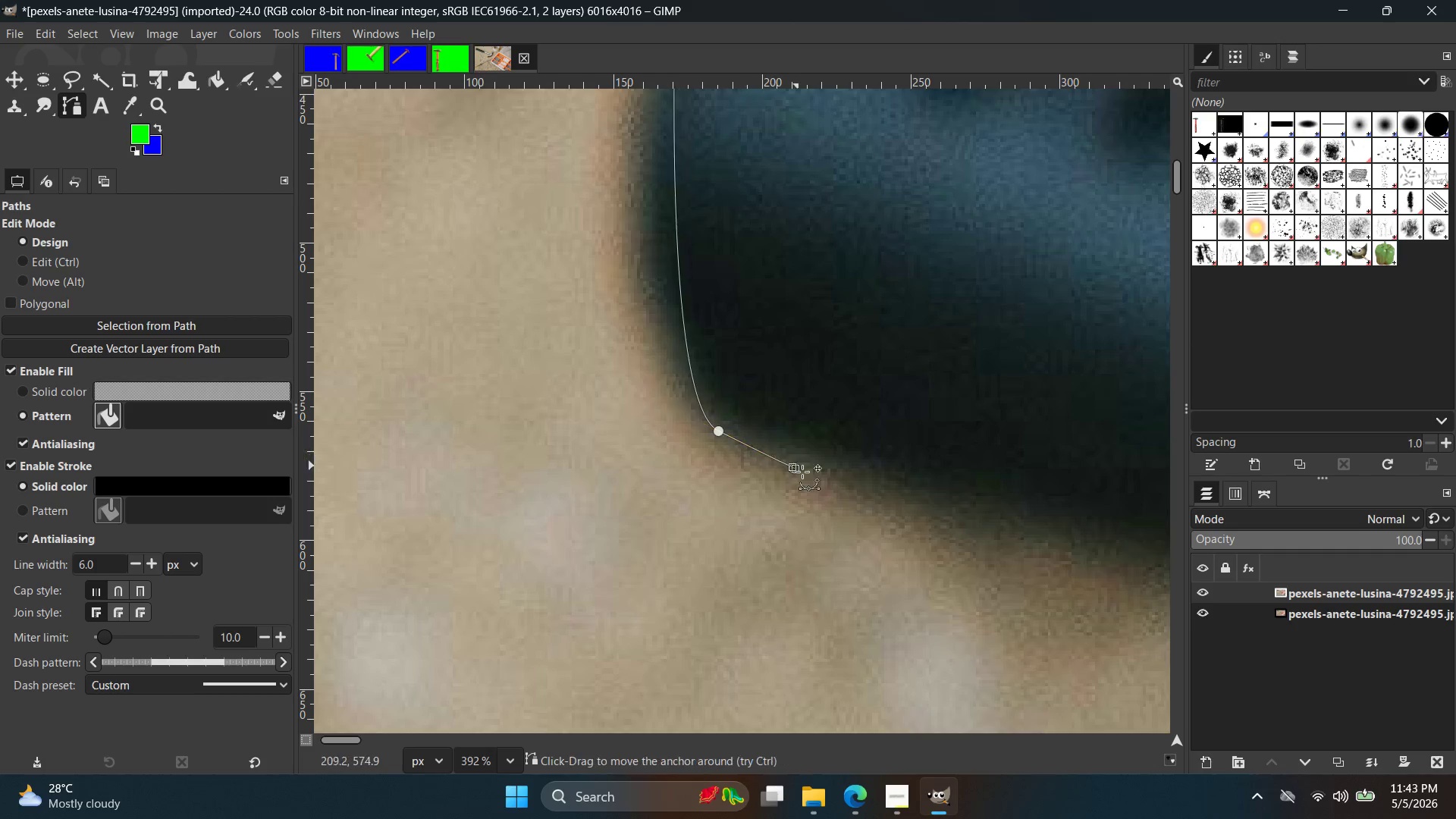 
left_click_drag(start_coordinate=[792, 467], to_coordinate=[877, 462])
 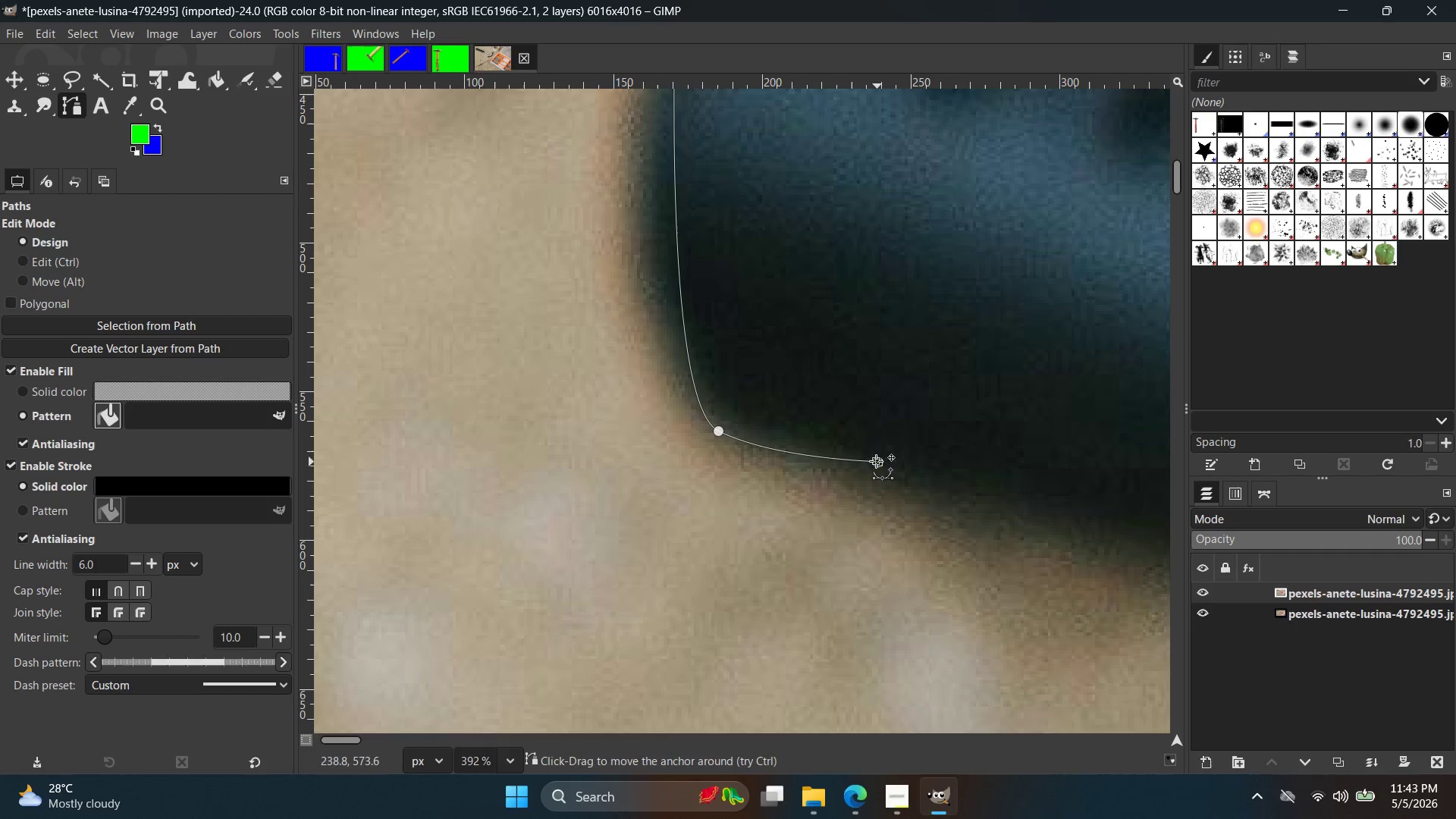 
key(Control+ControlLeft)
 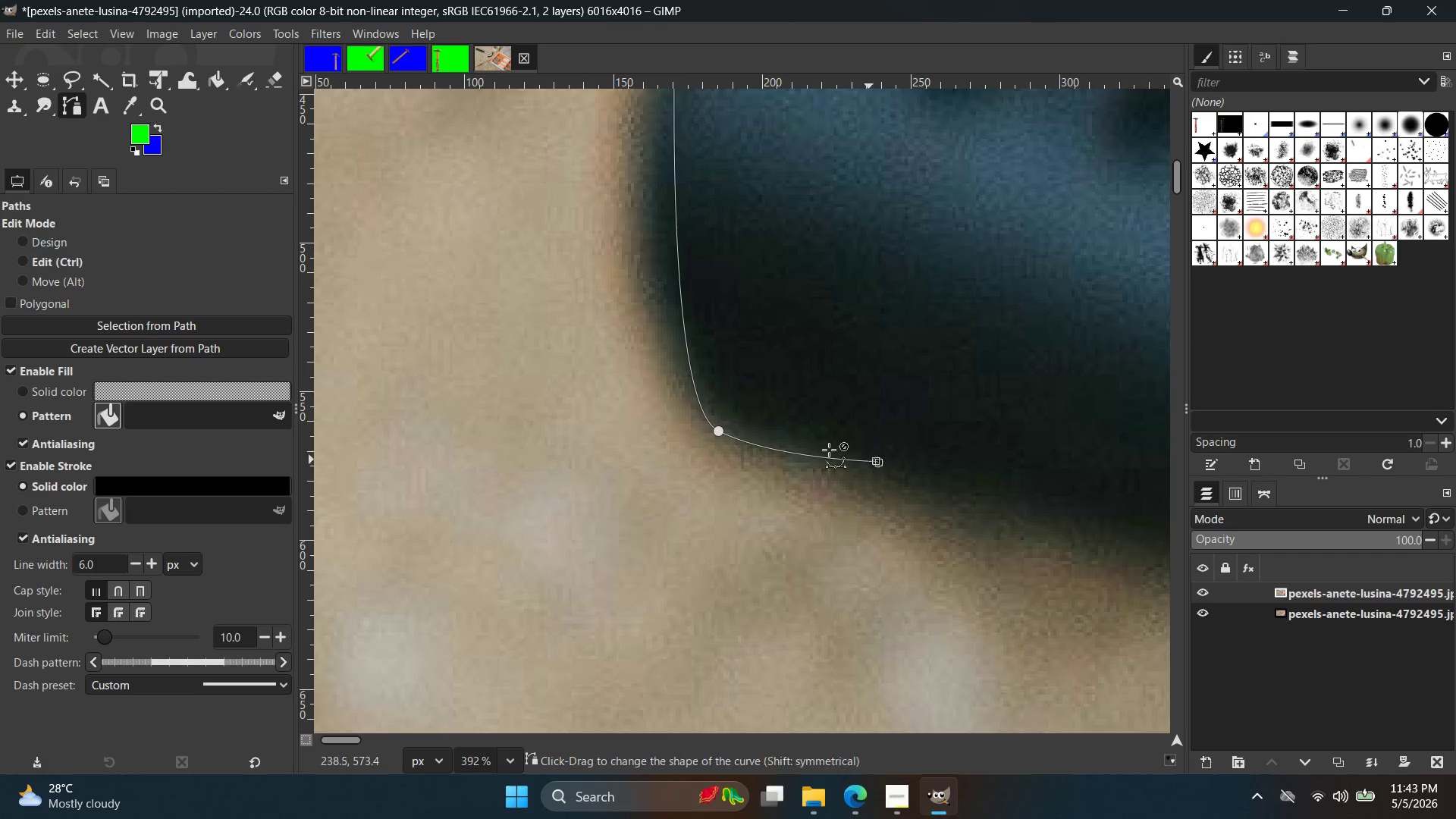 
key(Control+Z)
 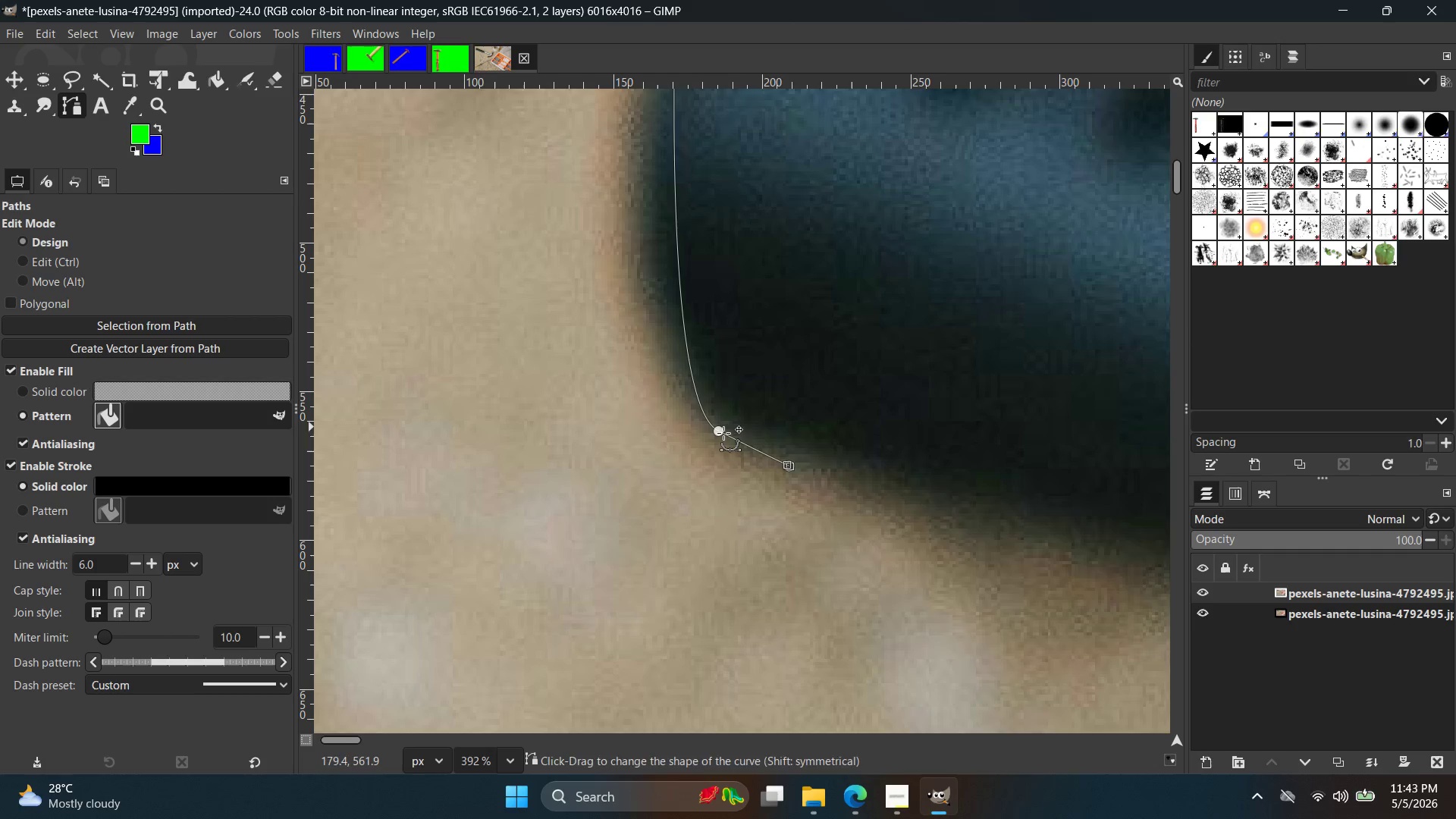 
key(Control+ControlLeft)
 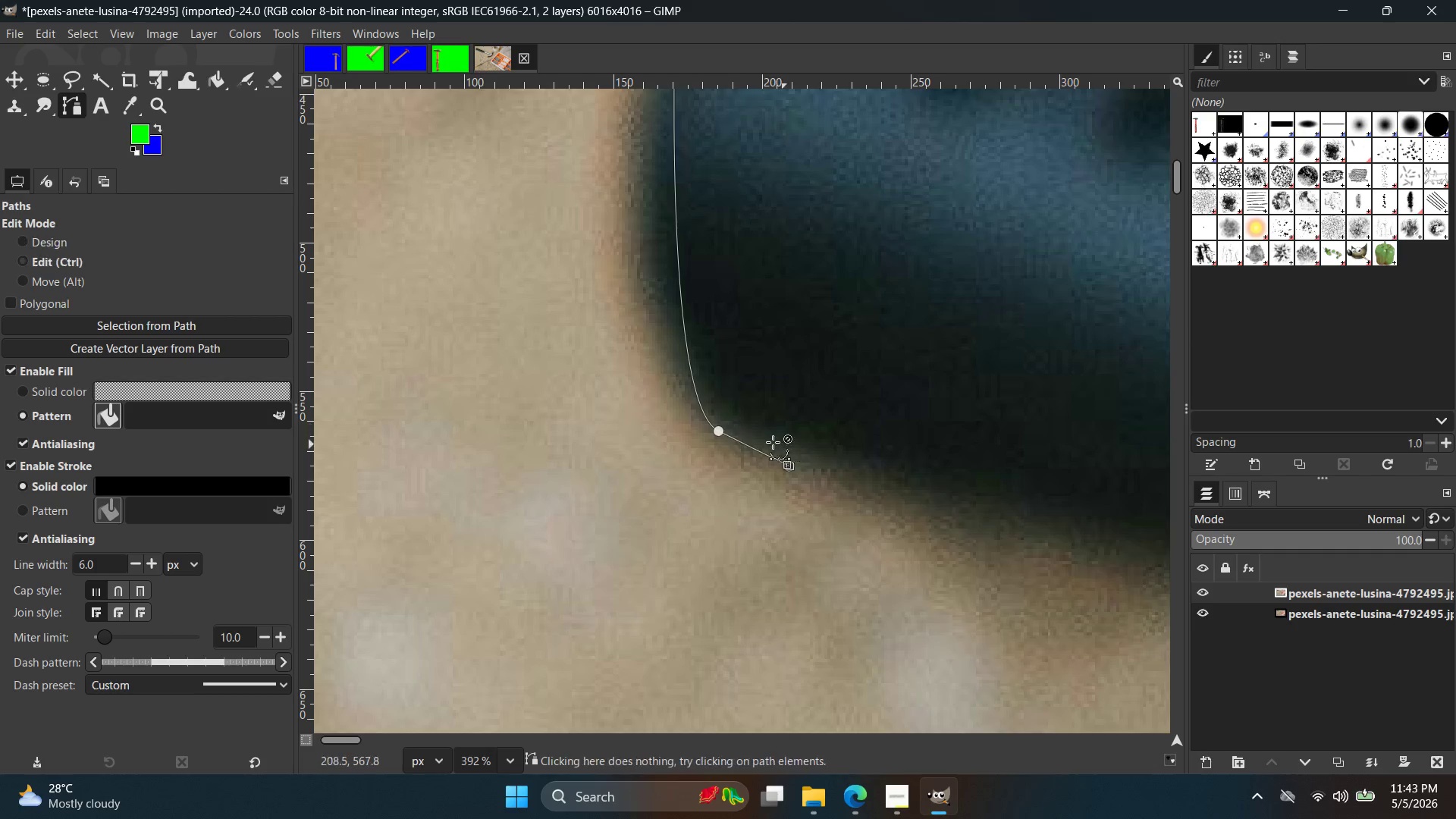 
key(Control+Z)
 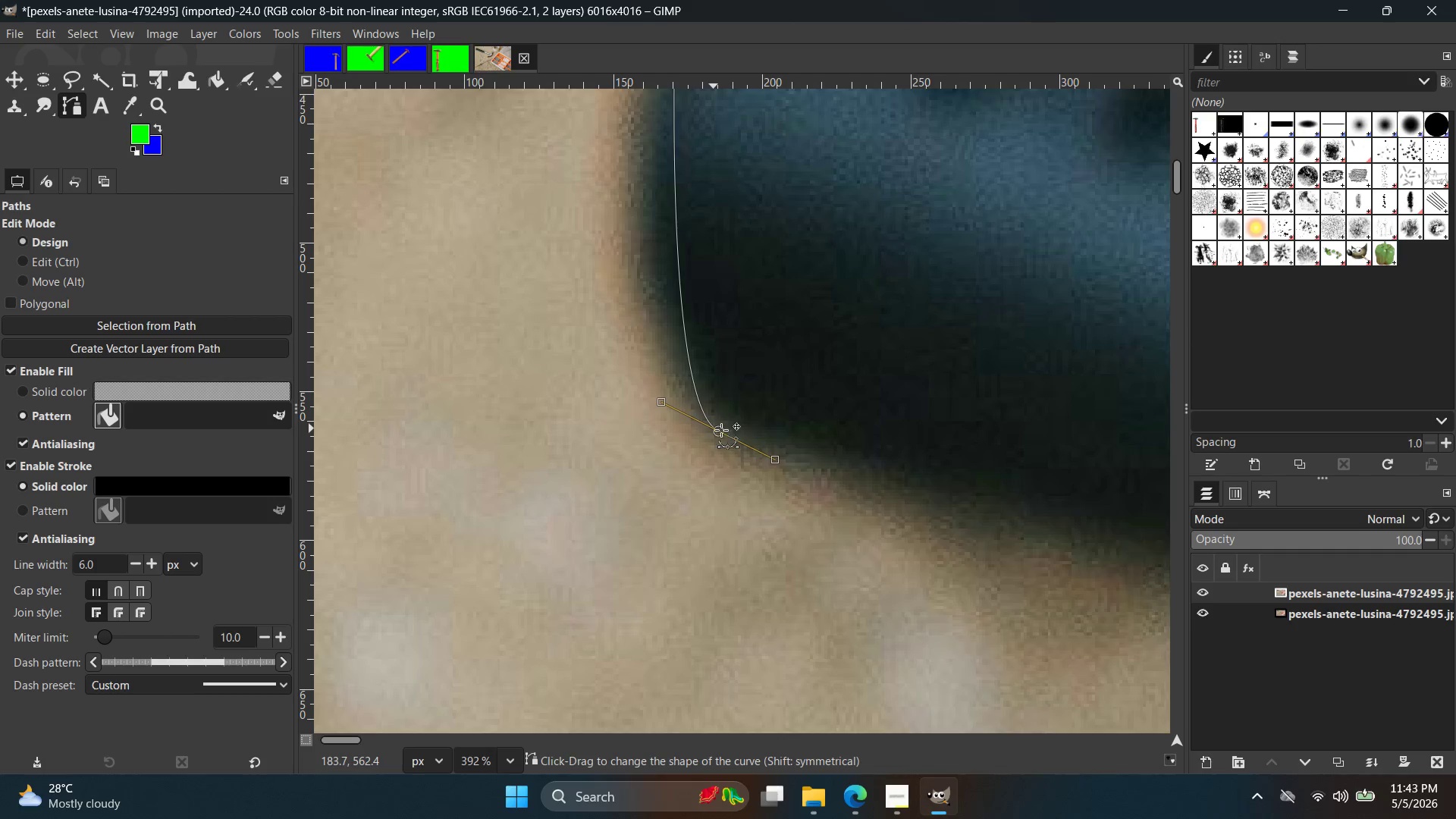 
key(Control+ControlLeft)
 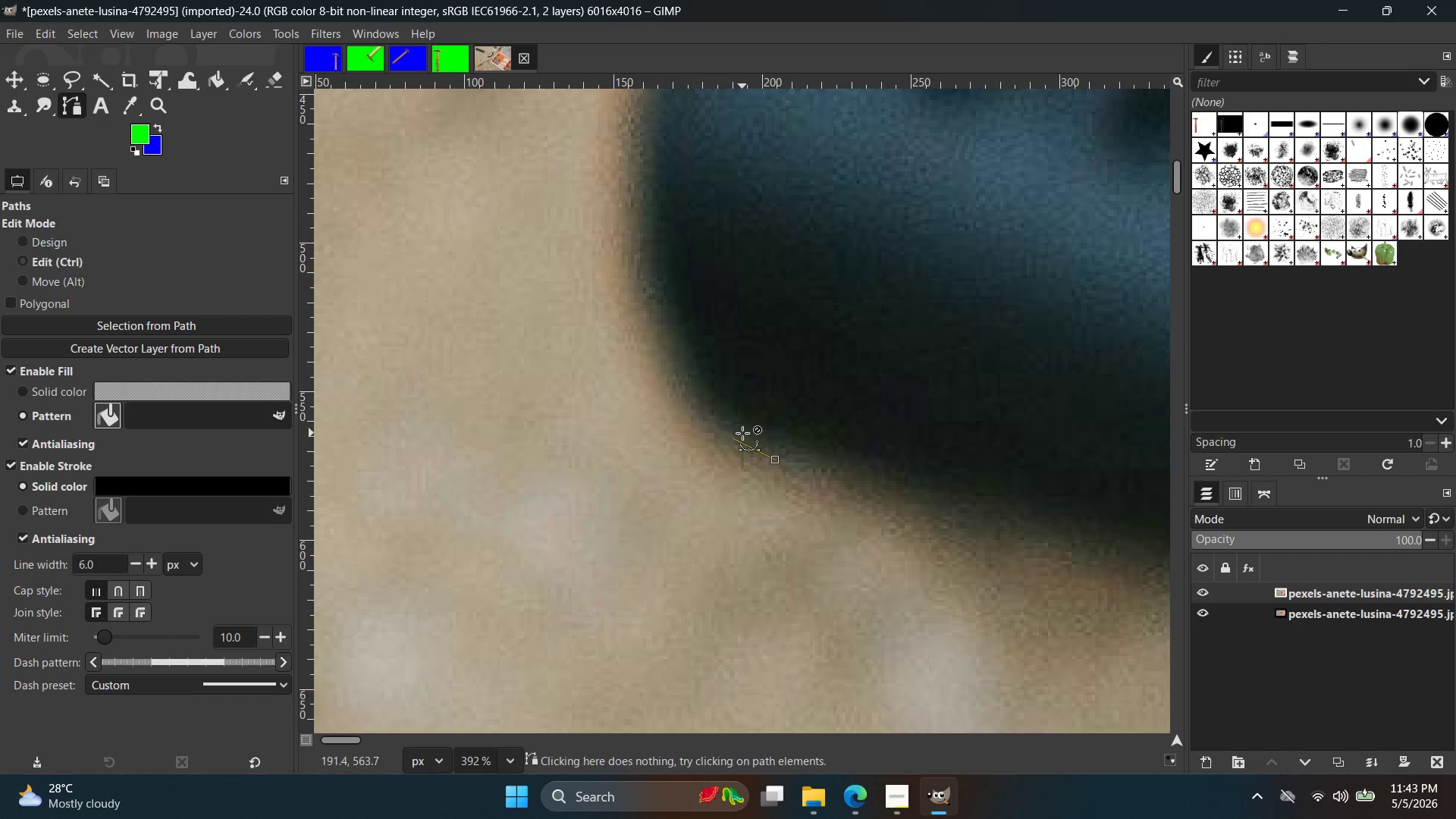 
key(Control+Z)
 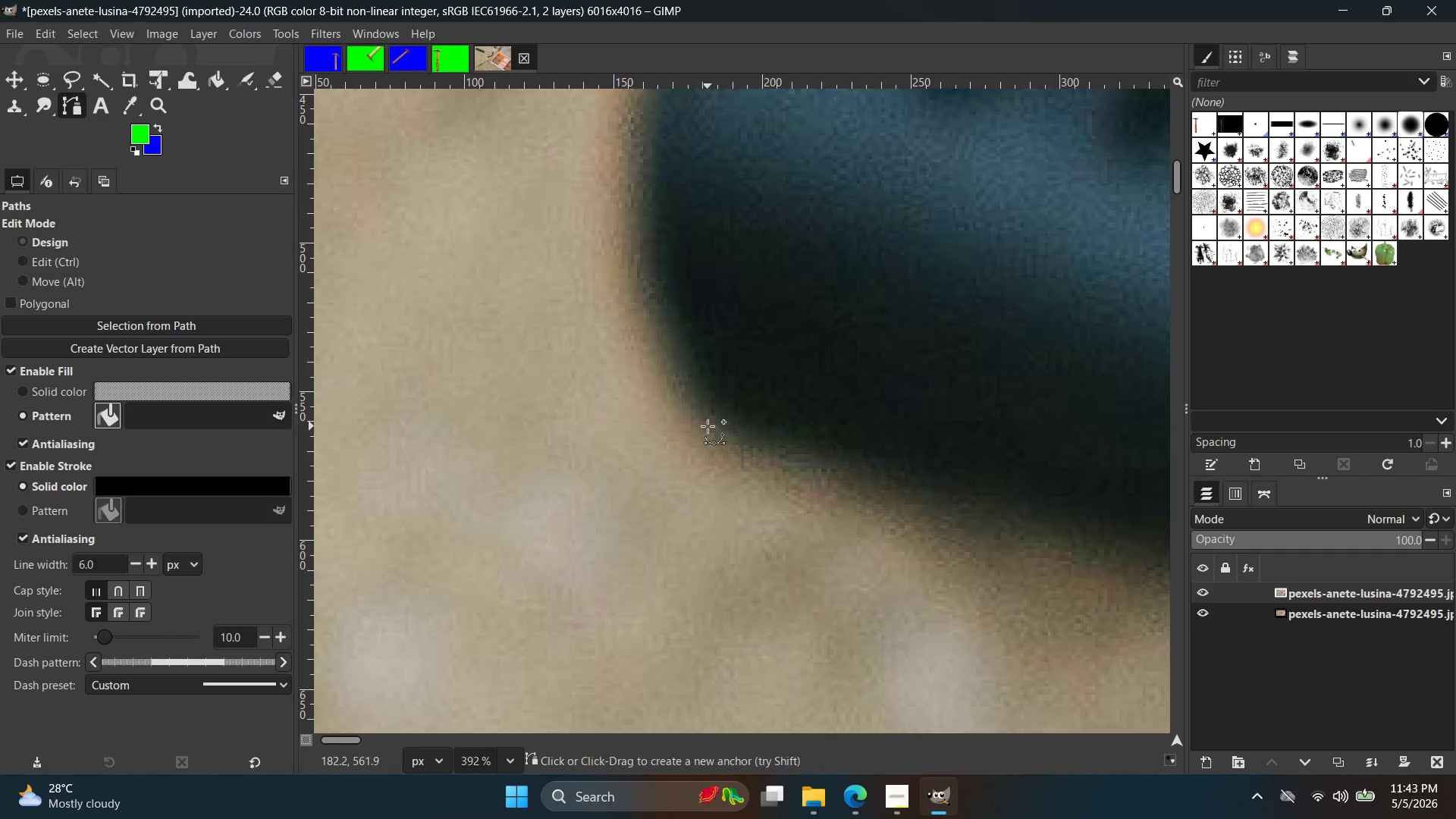 
left_click_drag(start_coordinate=[708, 426], to_coordinate=[787, 448])
 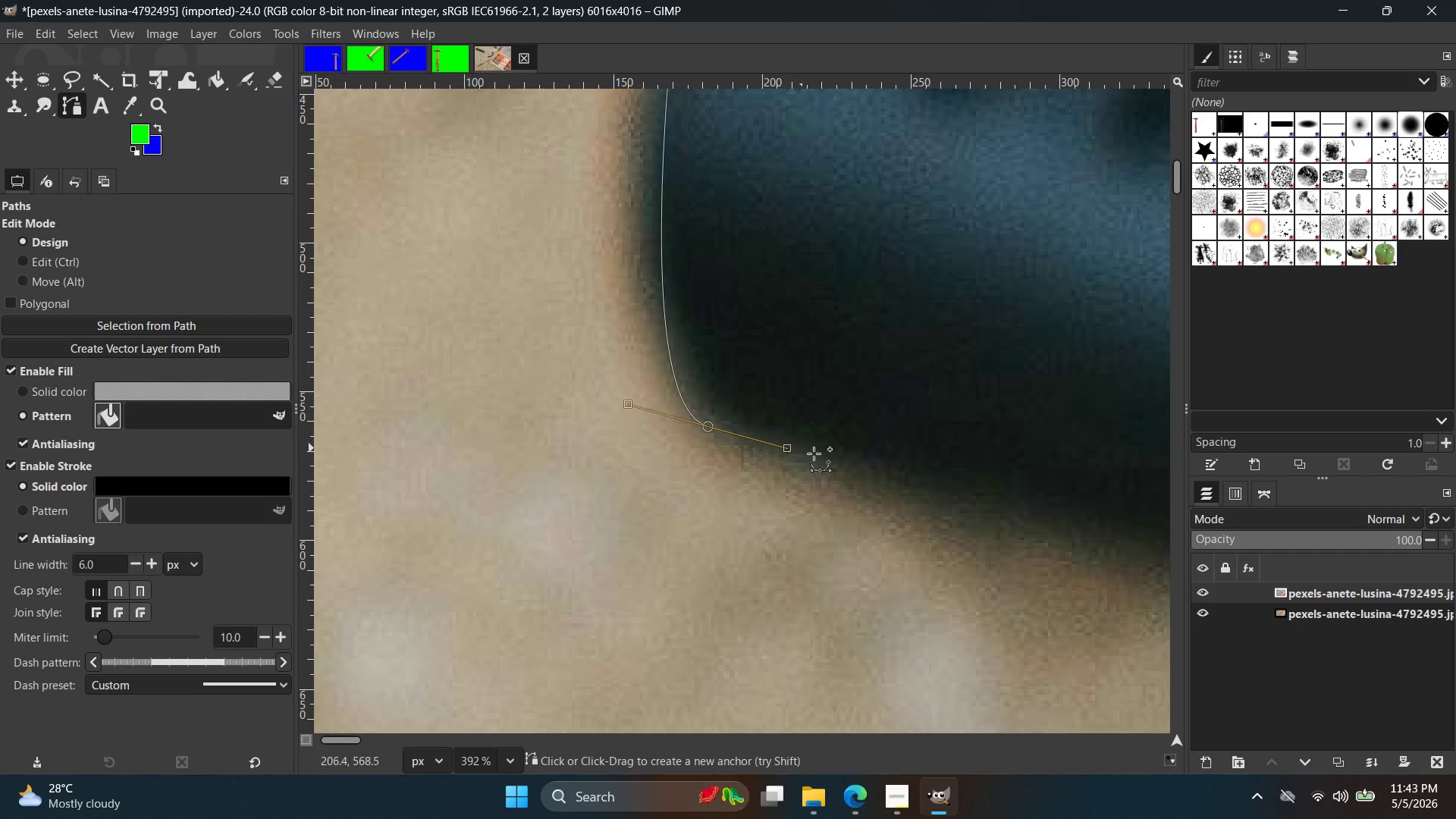 
left_click_drag(start_coordinate=[798, 450], to_coordinate=[842, 460])
 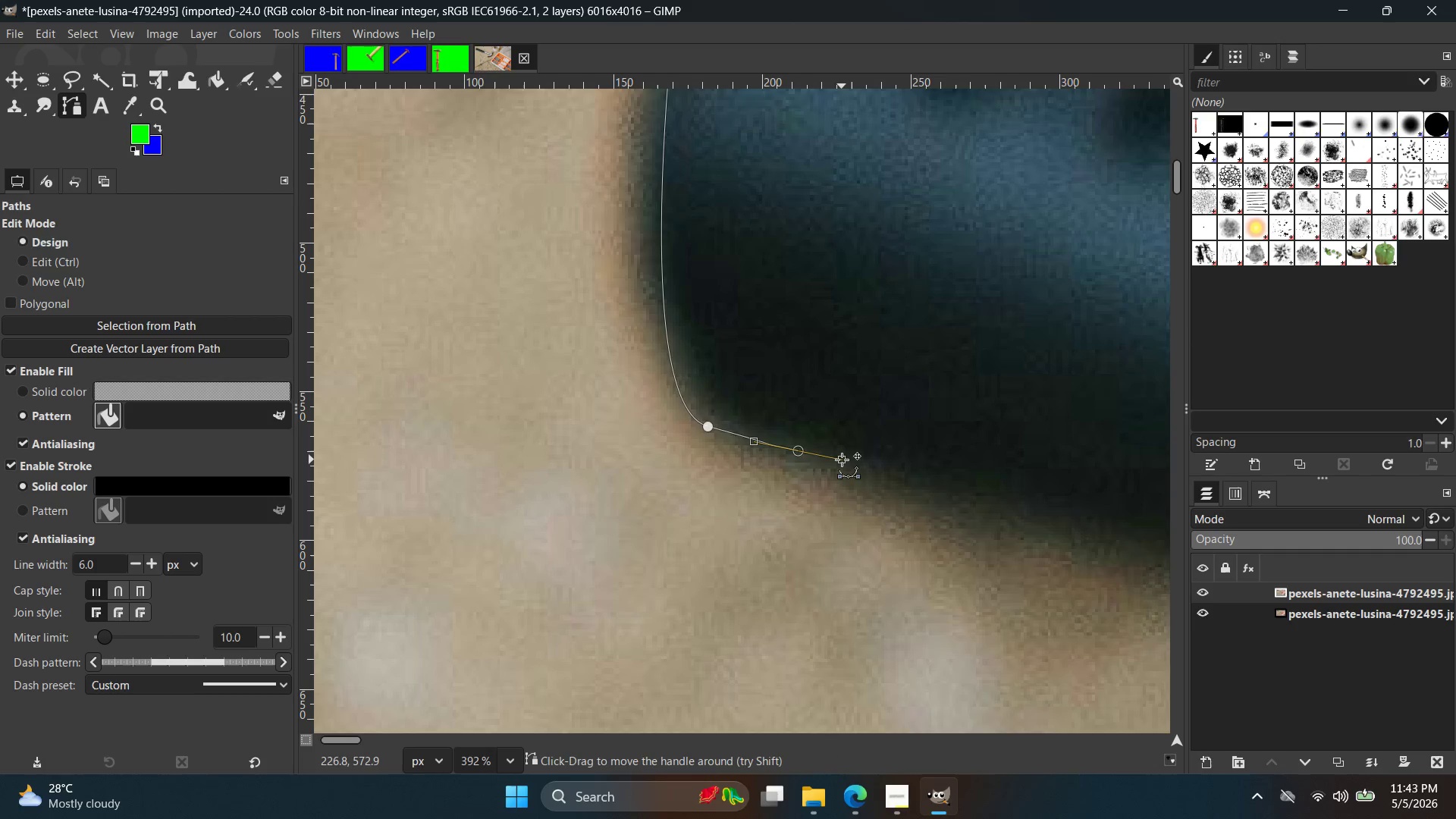 
key(Control+ControlLeft)
 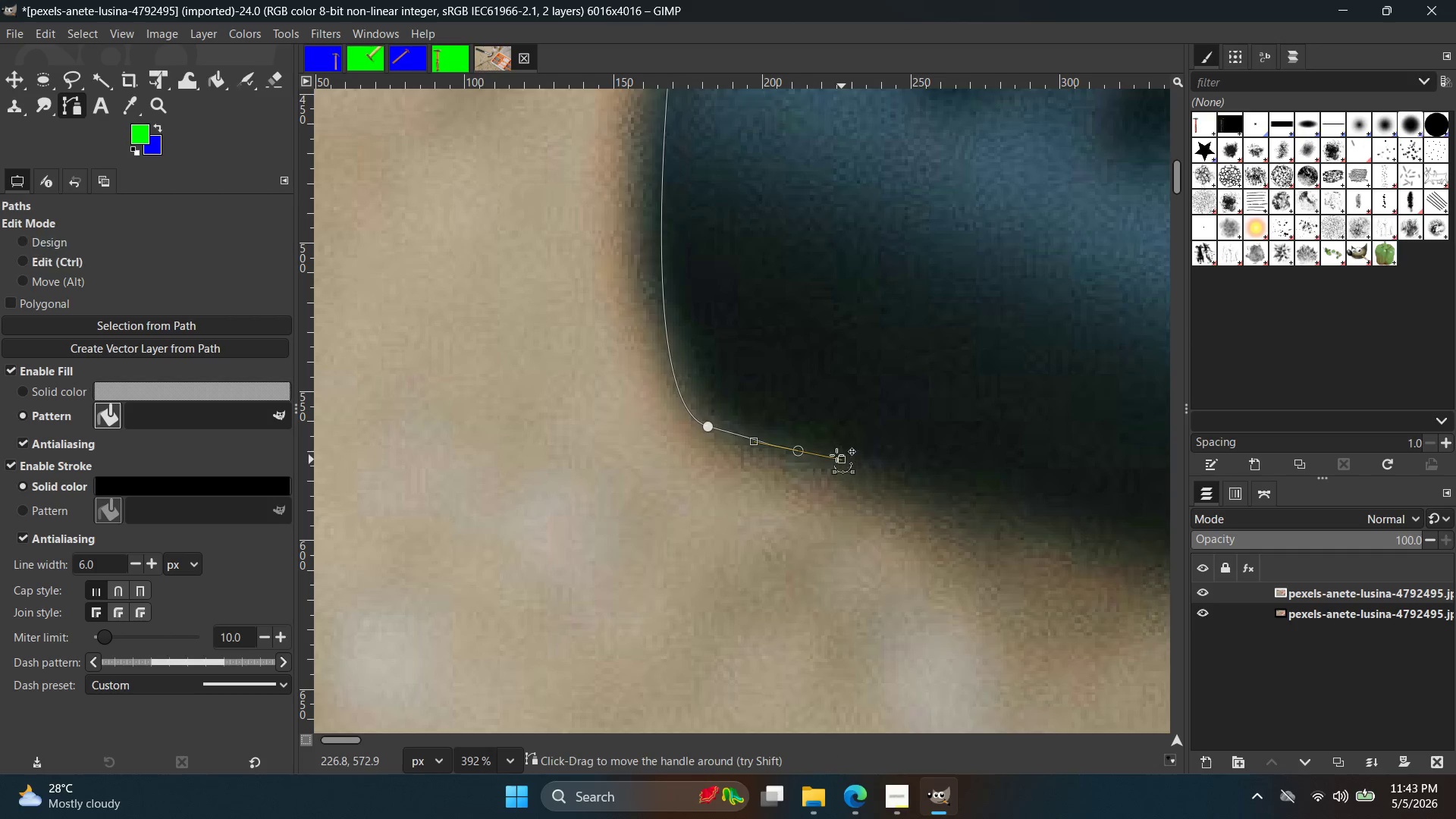 
key(Control+Z)
 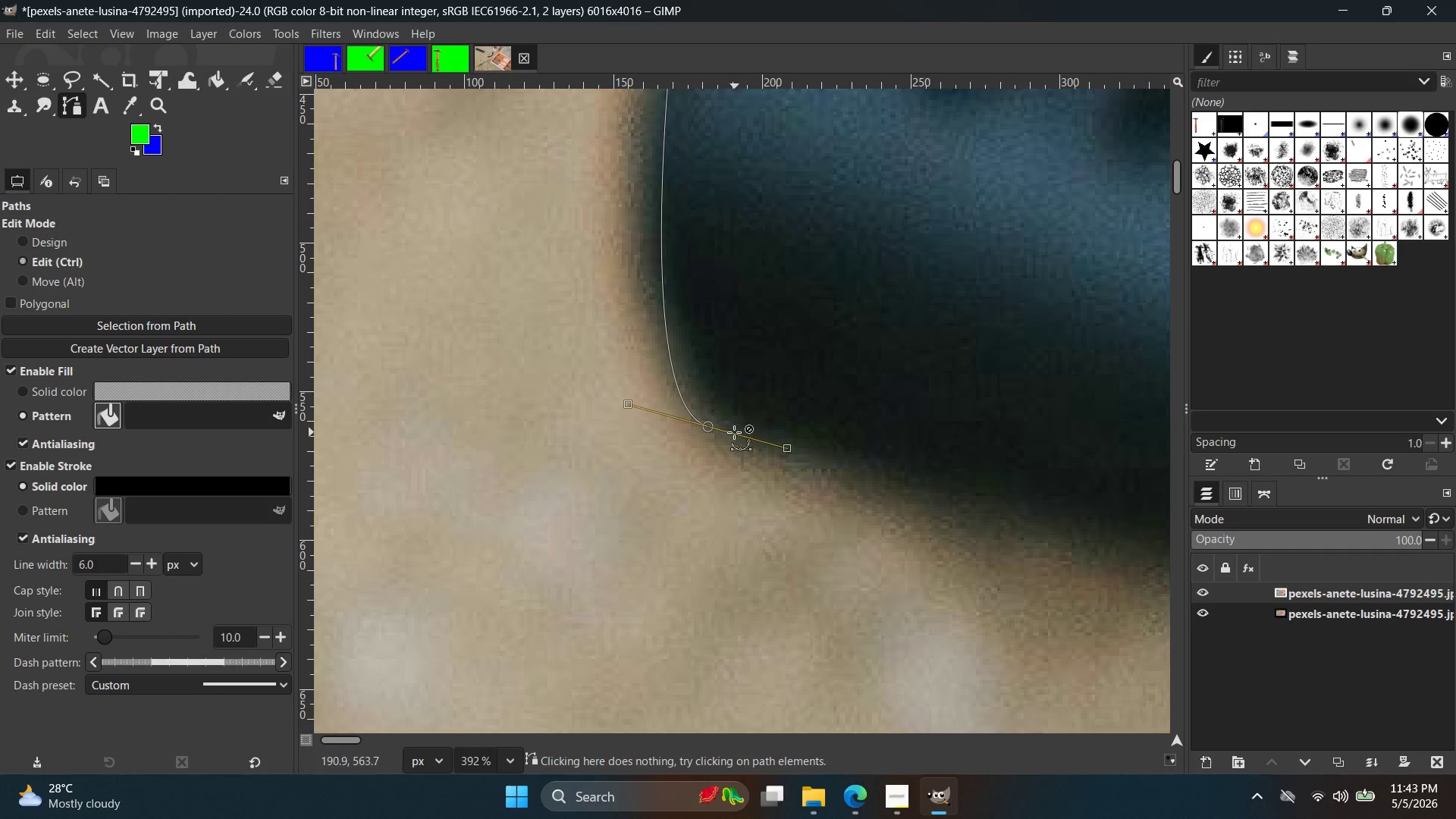 
key(Control+ControlLeft)
 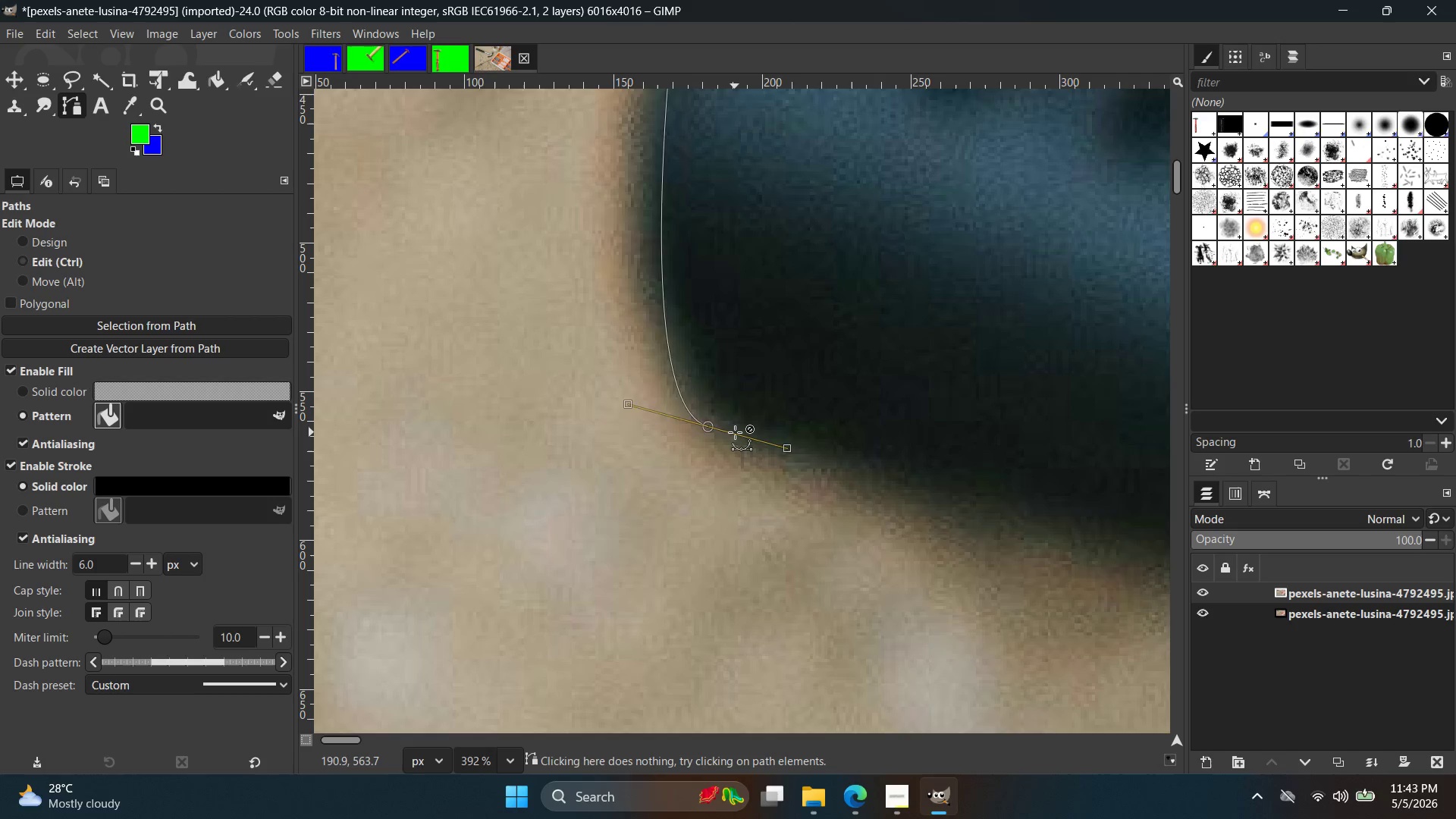 
key(Control+Z)
 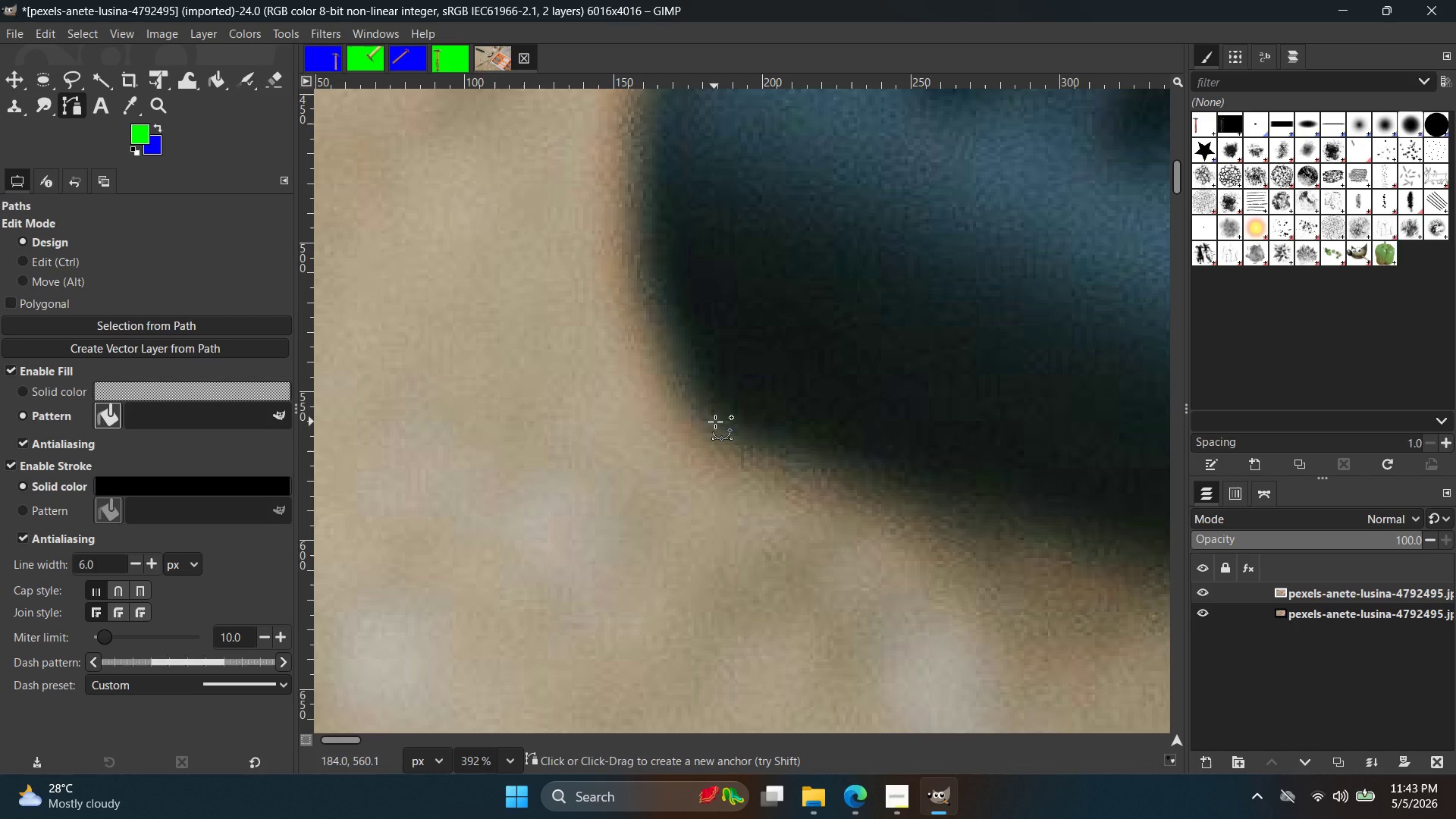 
left_click_drag(start_coordinate=[720, 424], to_coordinate=[871, 470])
 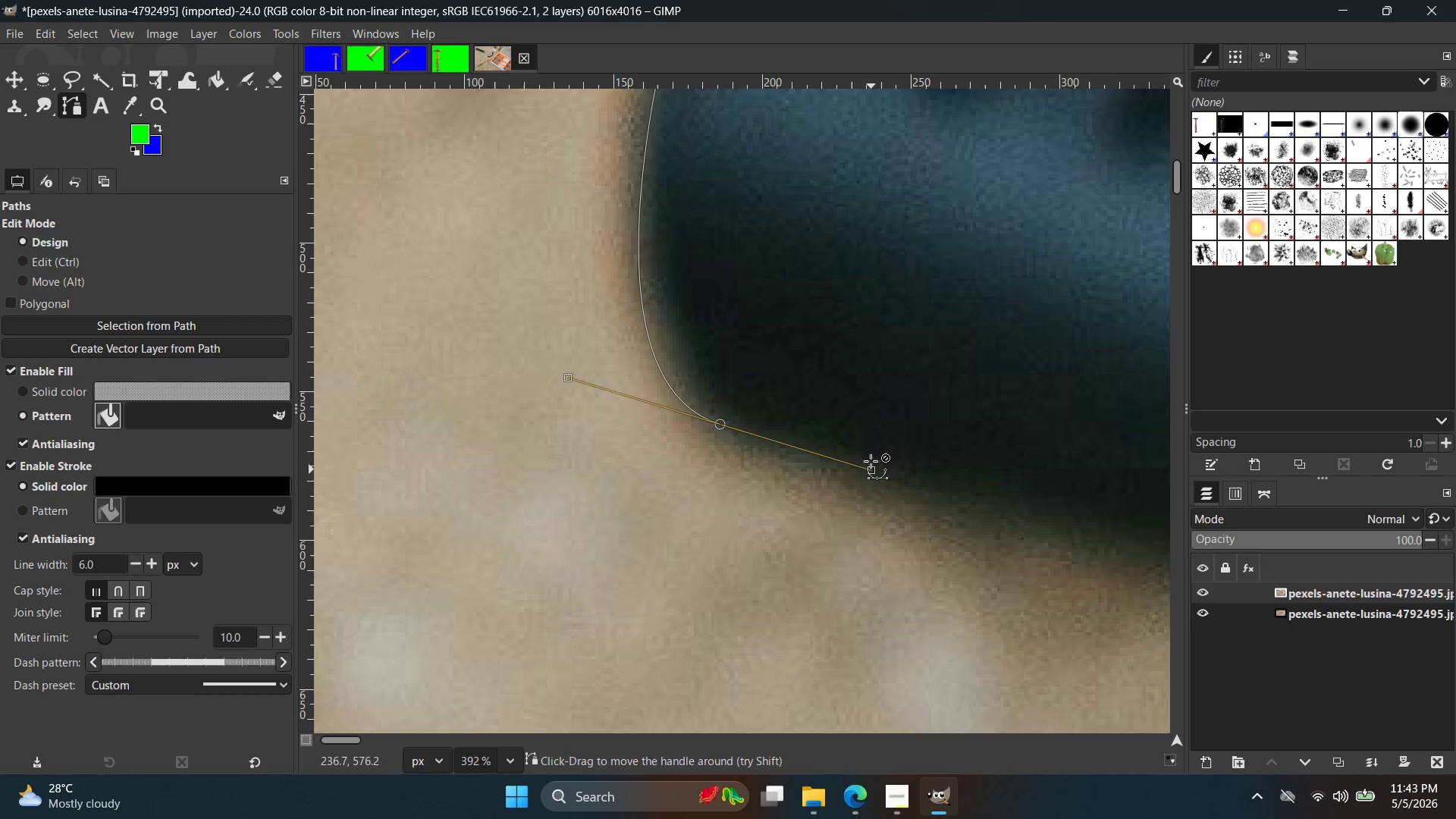 
hold_key(key=ControlLeft, duration=0.94)
scroll: coordinate [890, 429], scroll_direction: down, amount: 10.0
 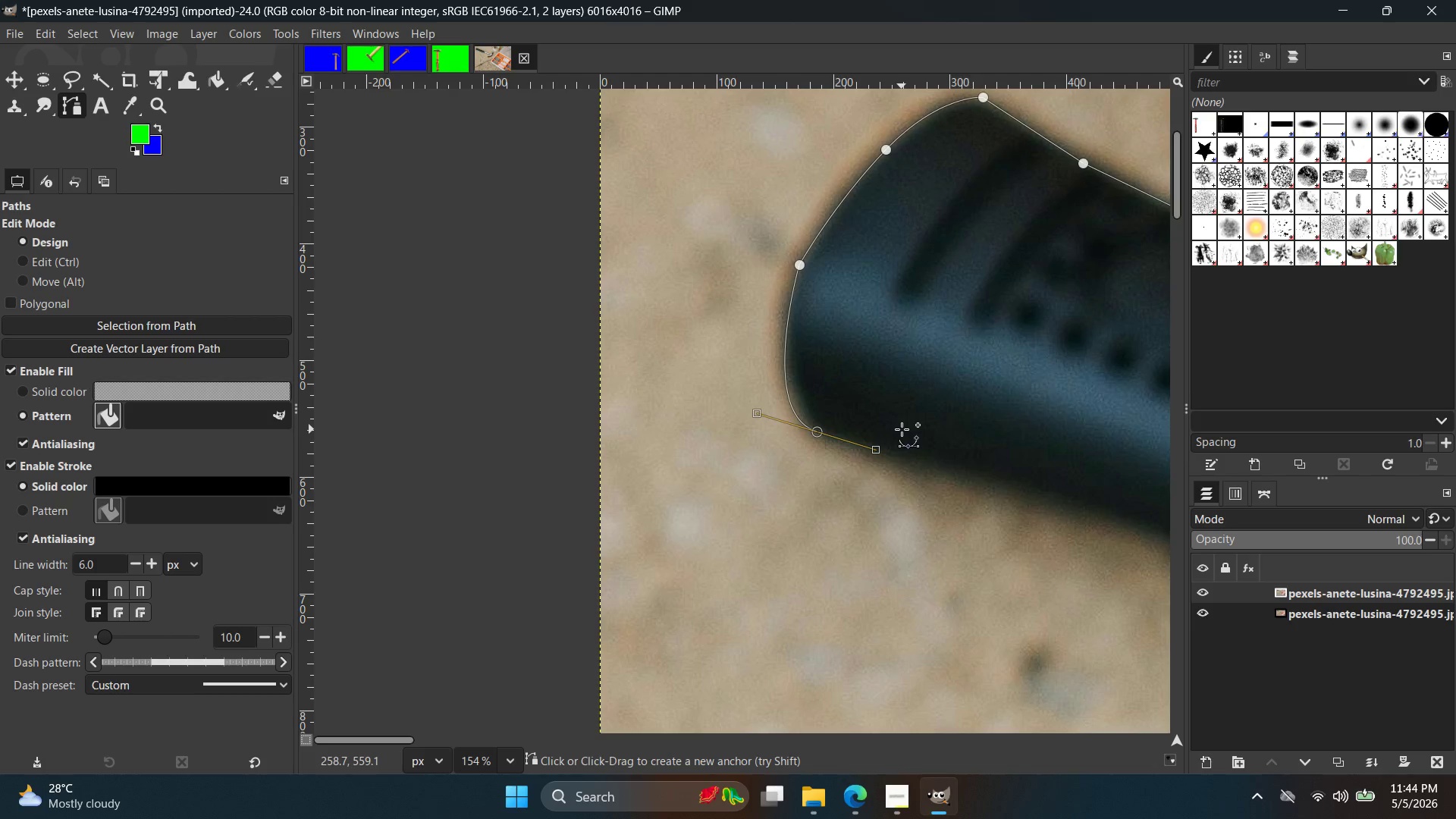 
wait(32.69)
 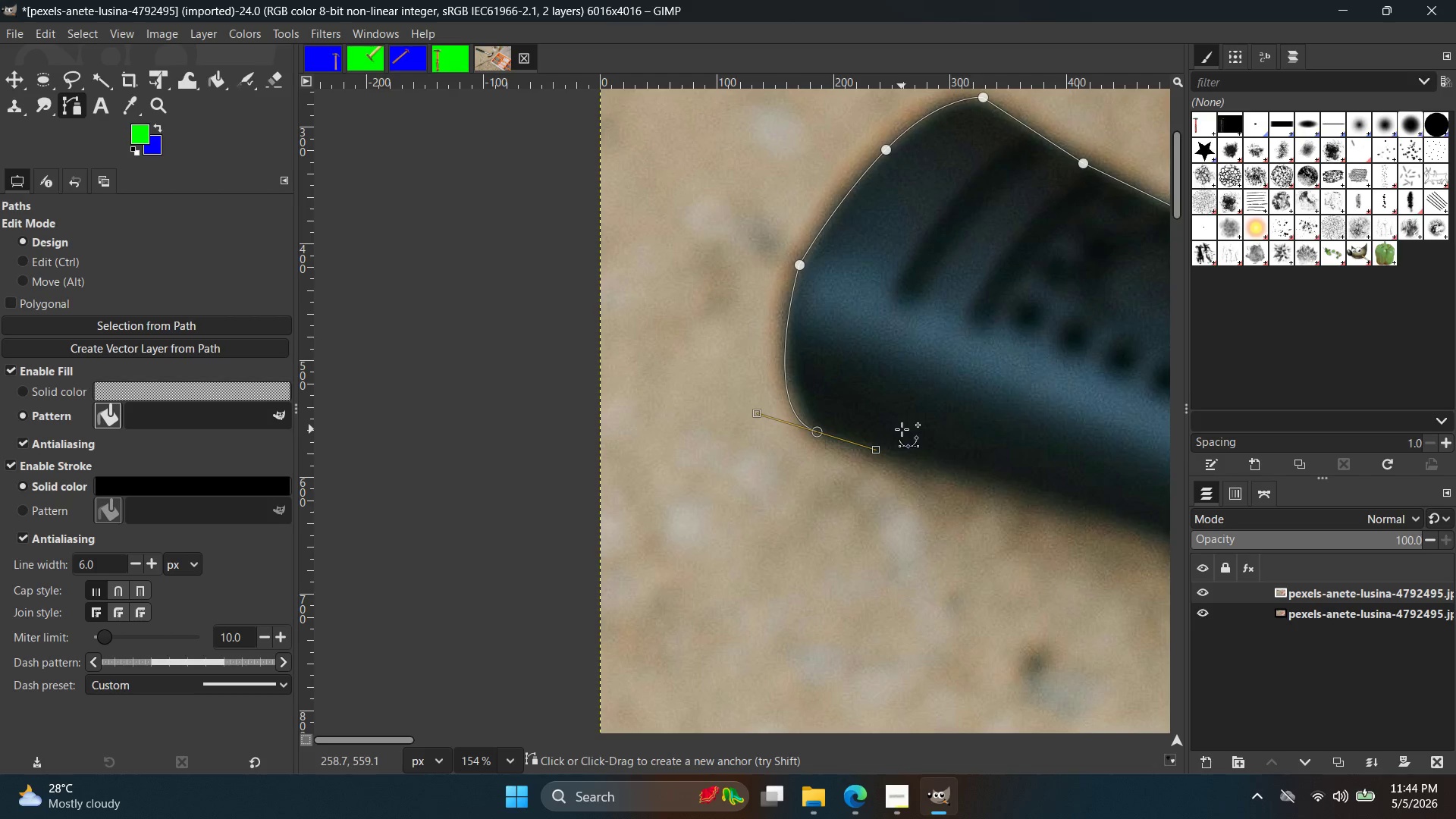 
hold_key(key=Space, duration=0.38)
 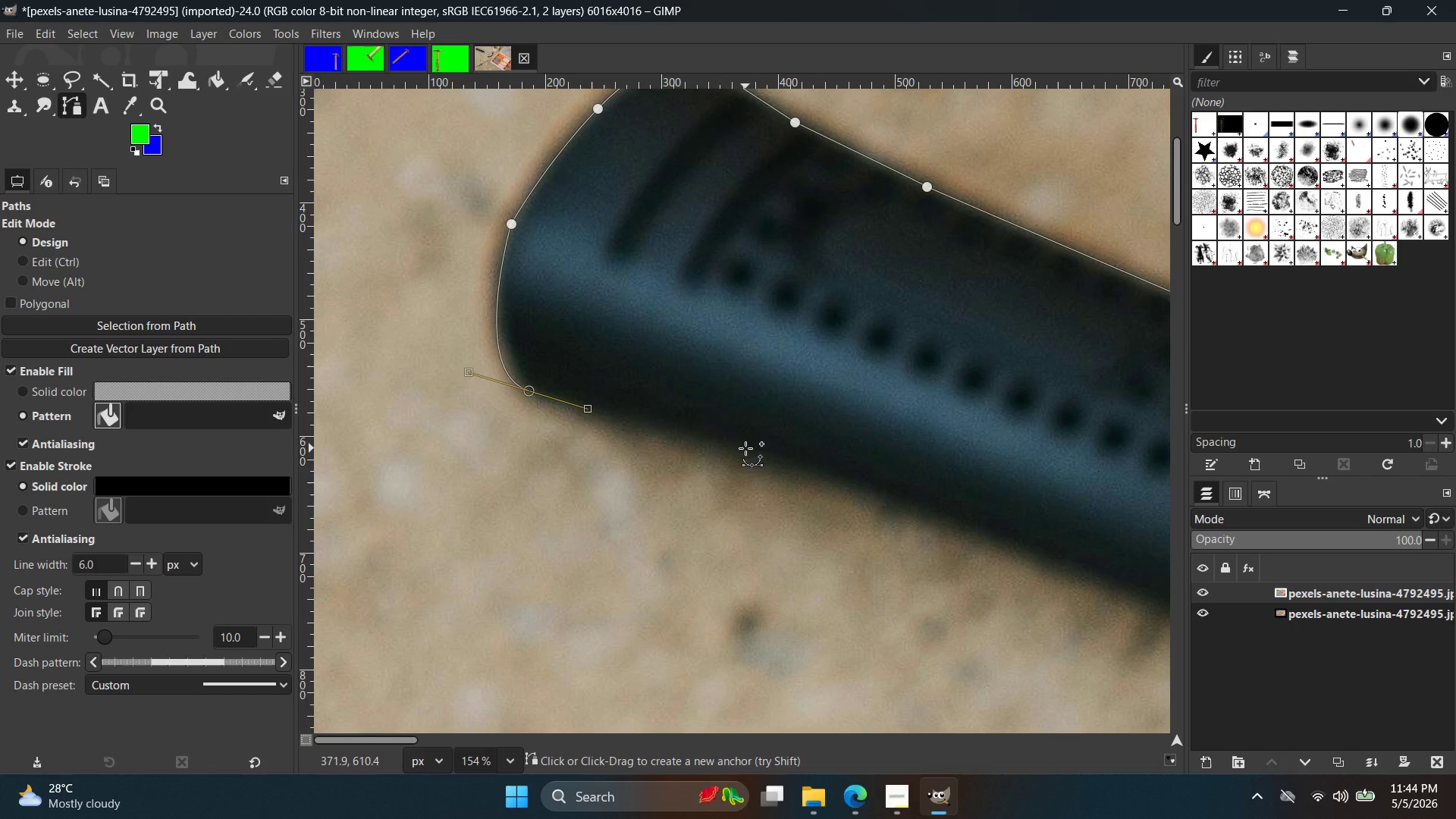 
left_click([745, 448])
 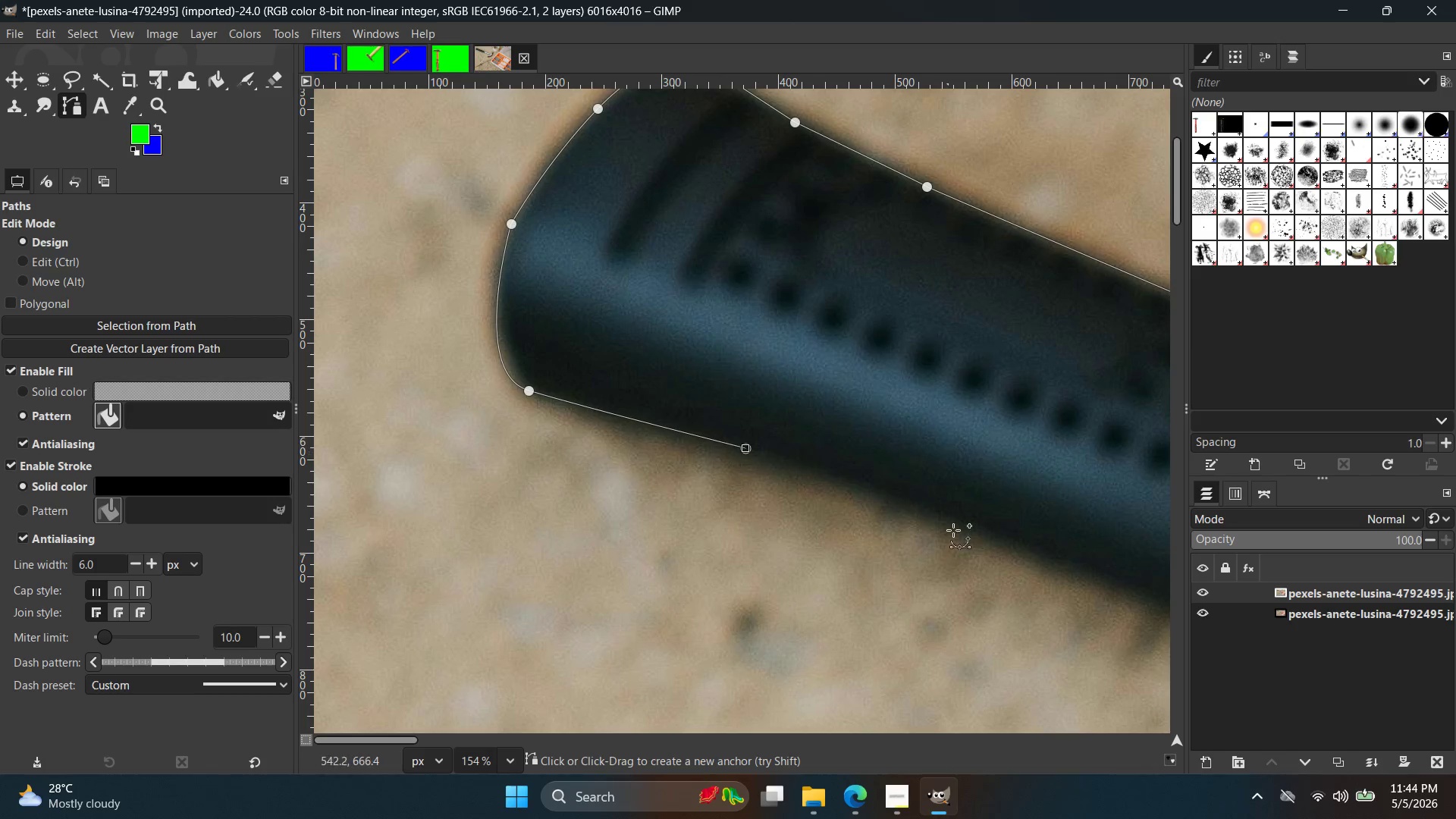 
hold_key(key=Space, duration=0.41)
 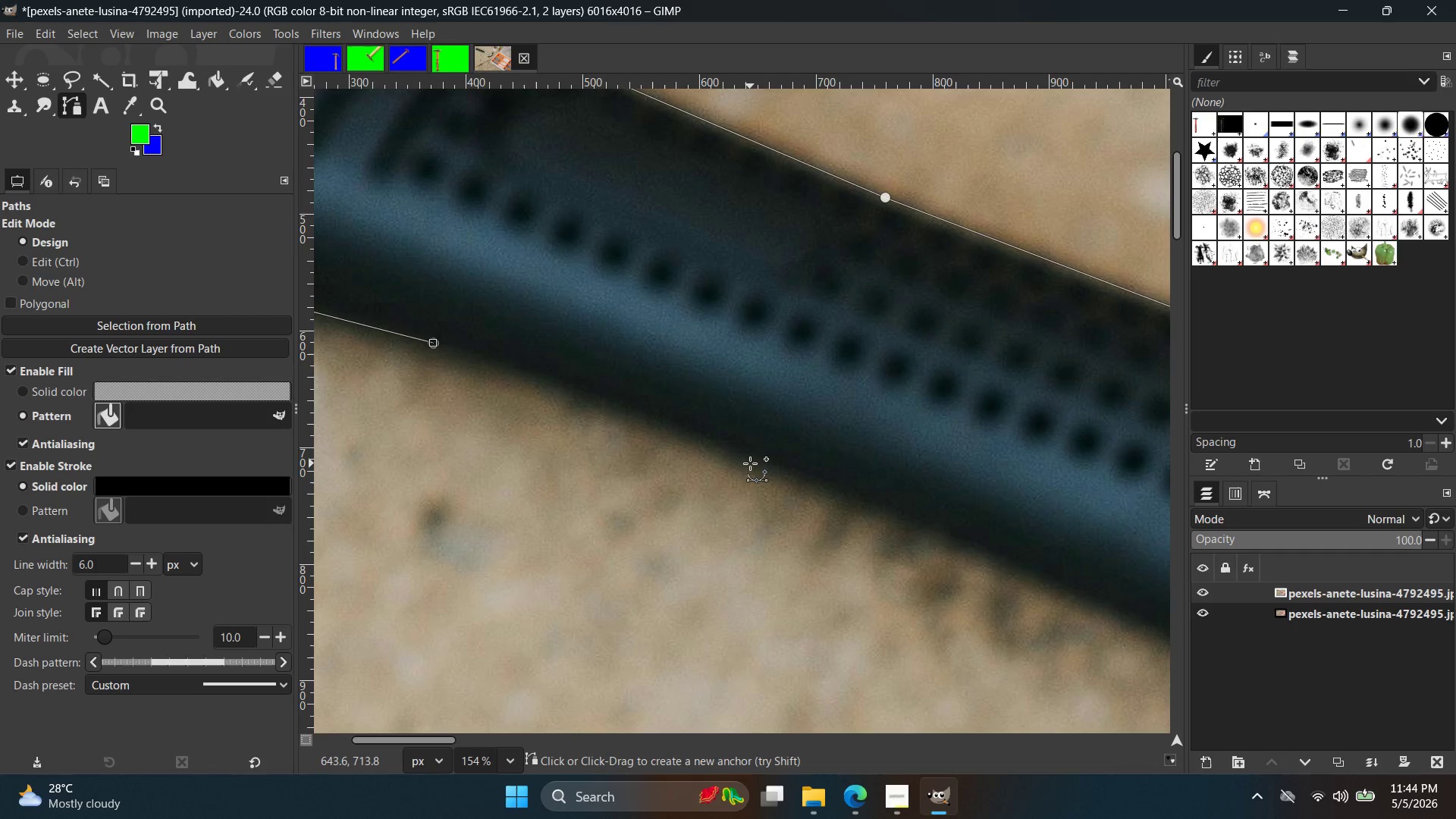 
left_click([750, 463])
 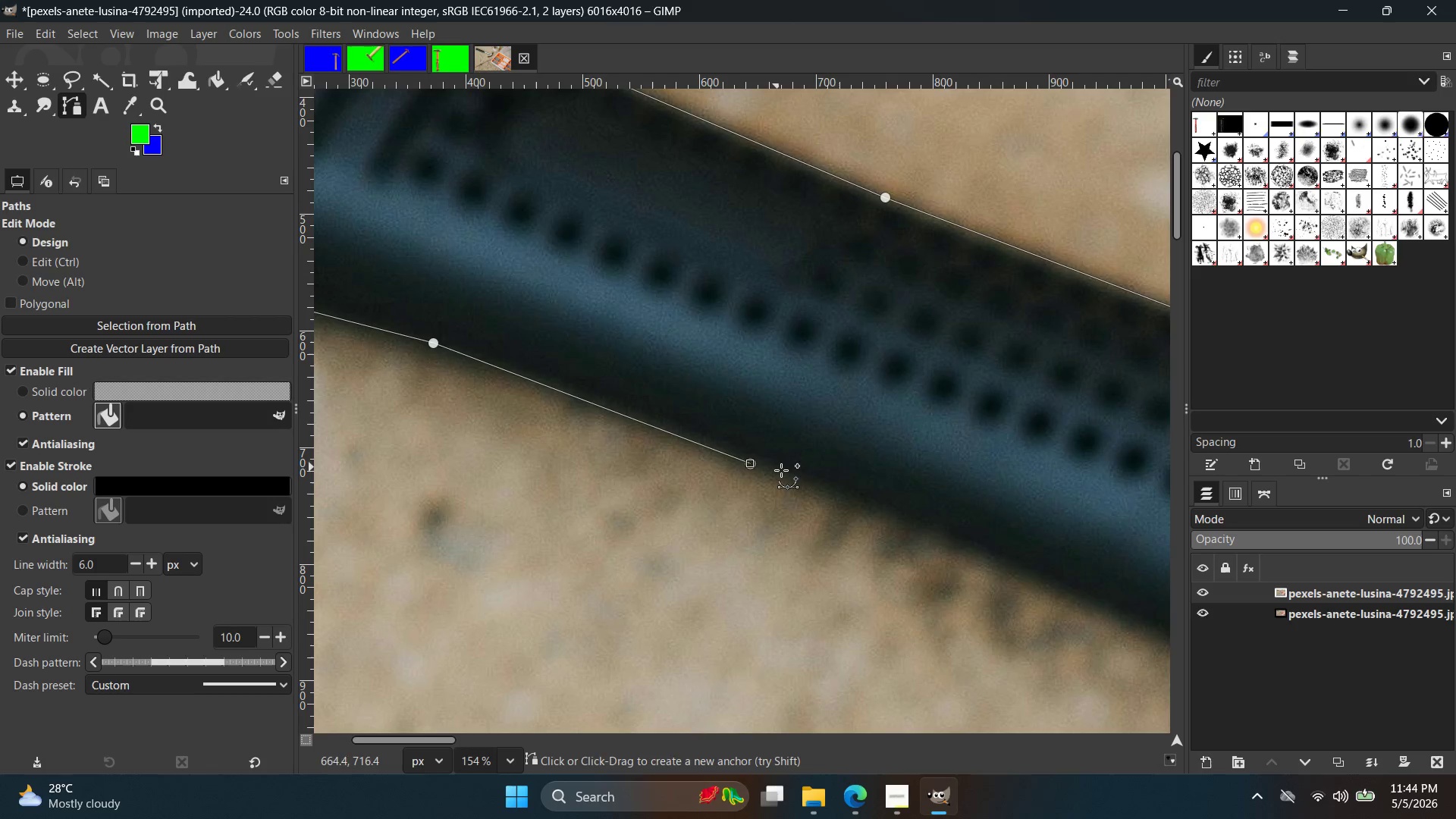 
key(Control+ControlLeft)
 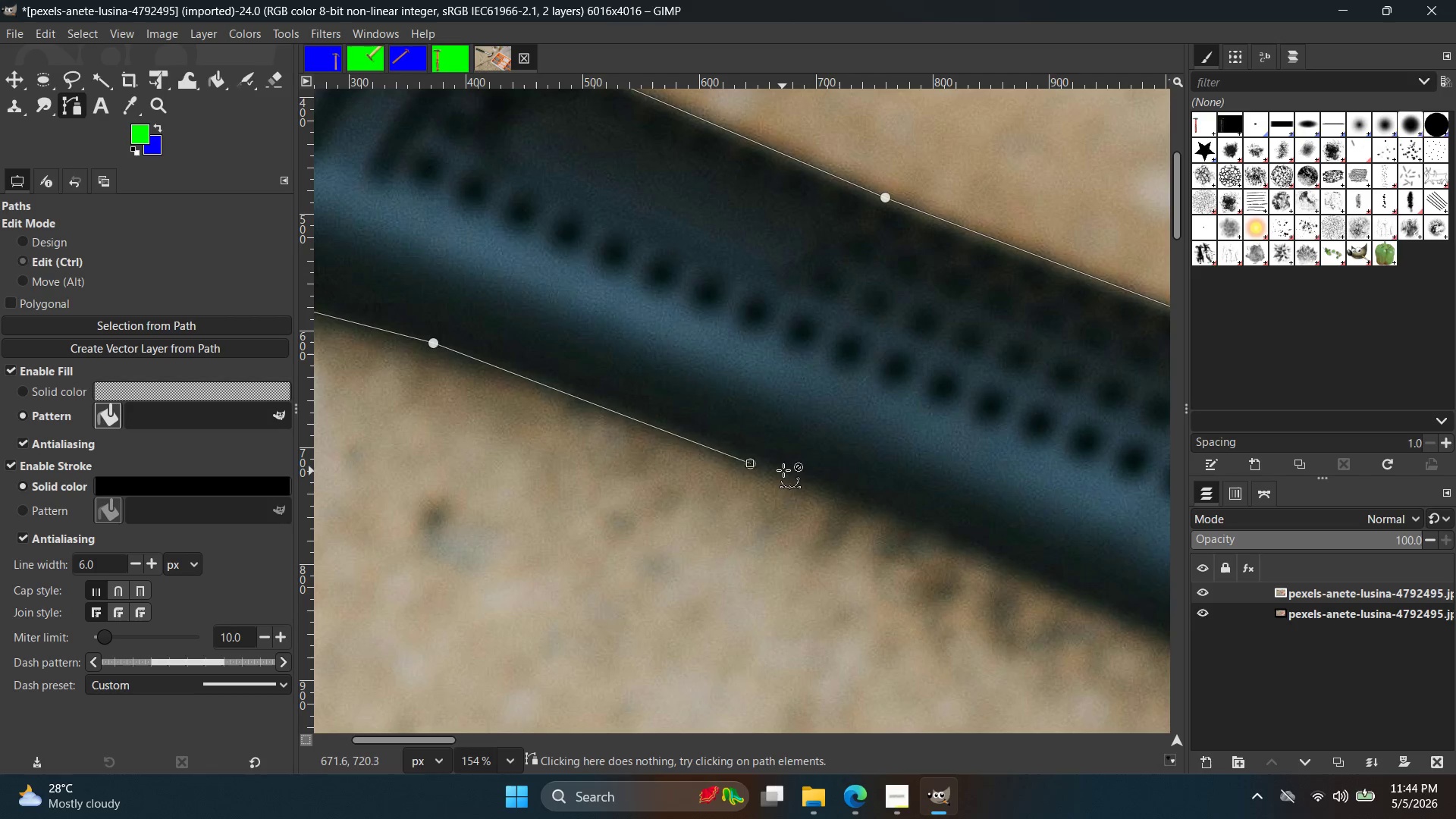 
key(Control+Z)
 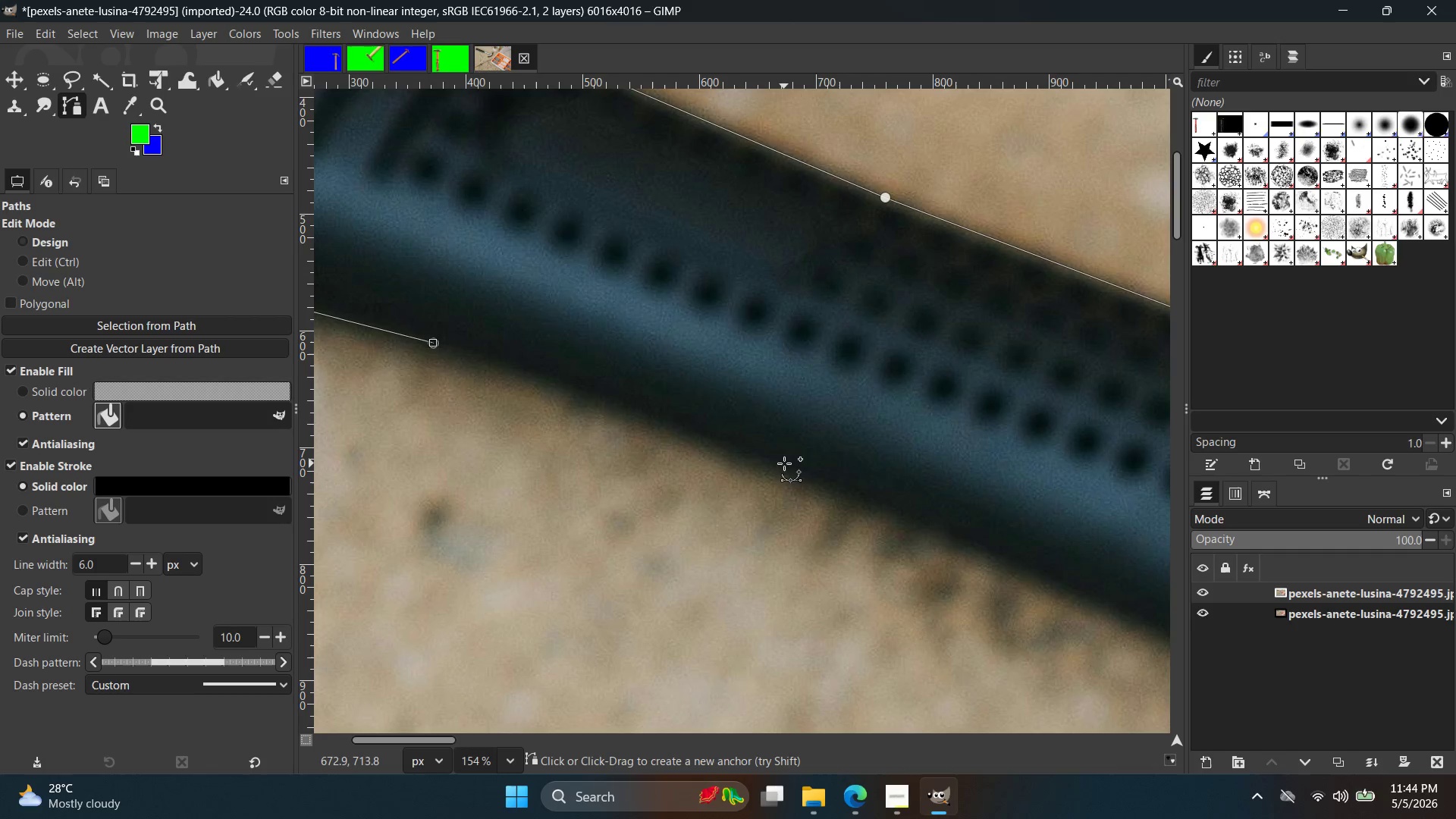 
left_click([784, 463])
 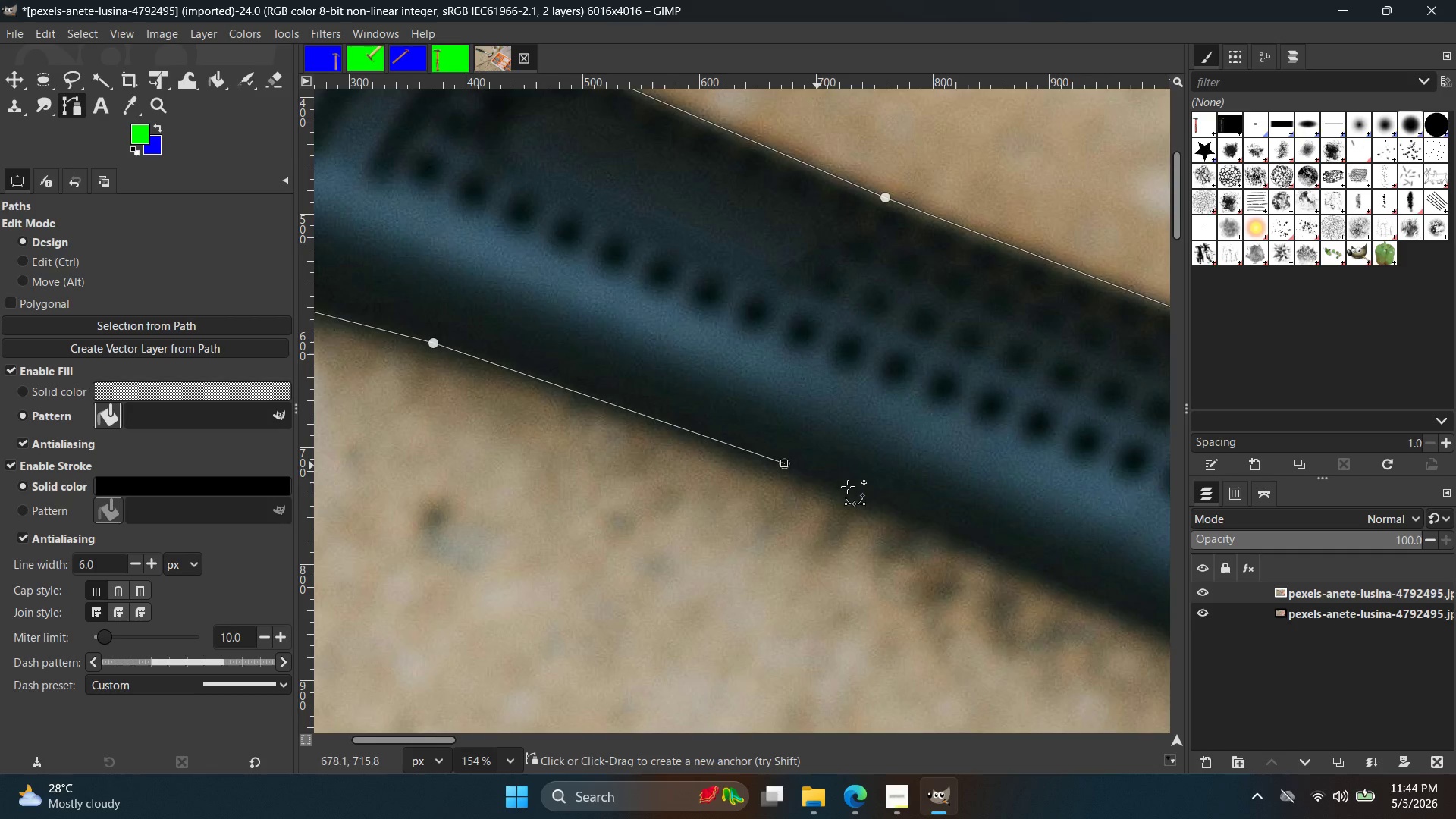 
hold_key(key=Space, duration=0.36)
 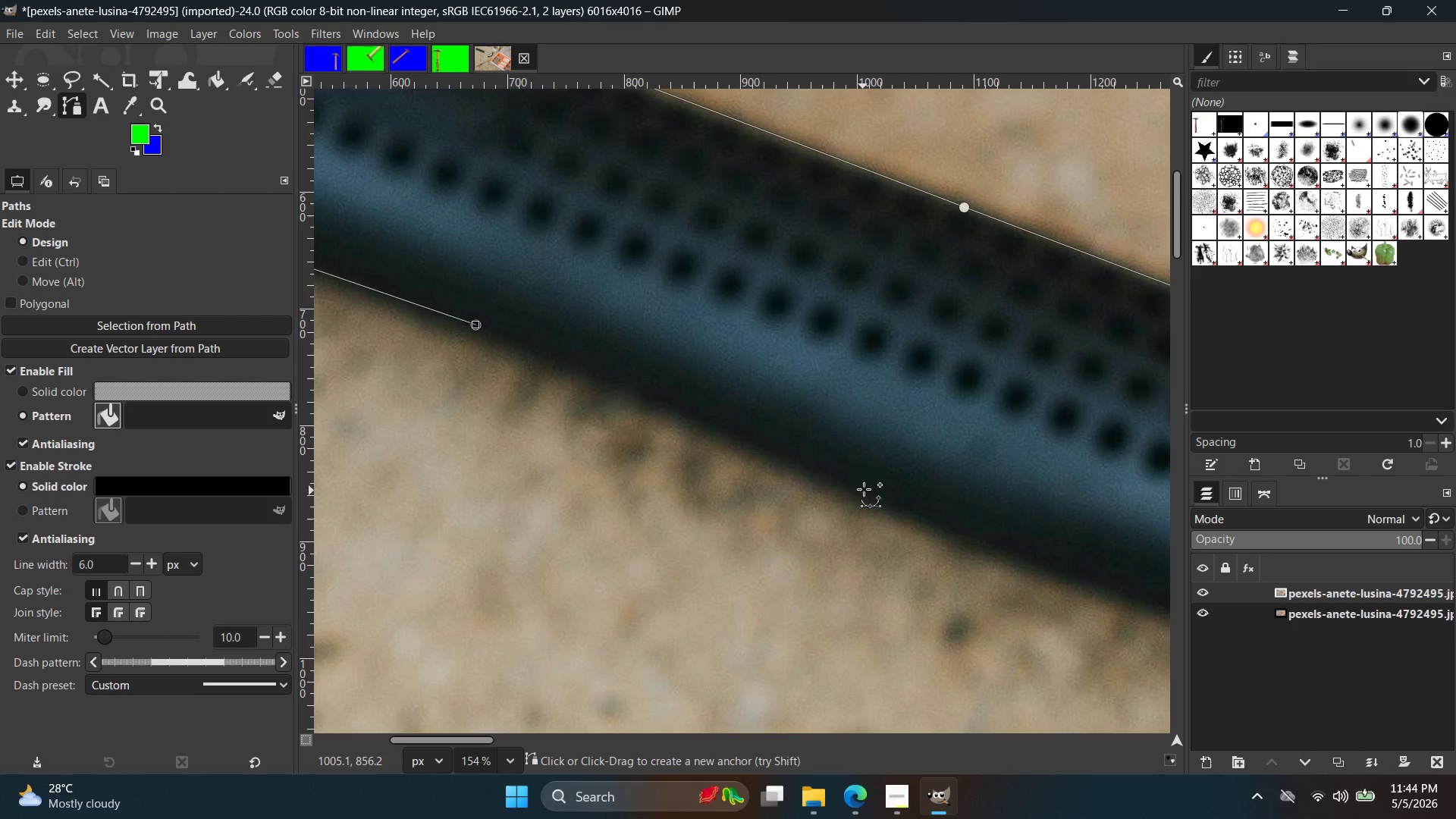 
left_click([864, 488])
 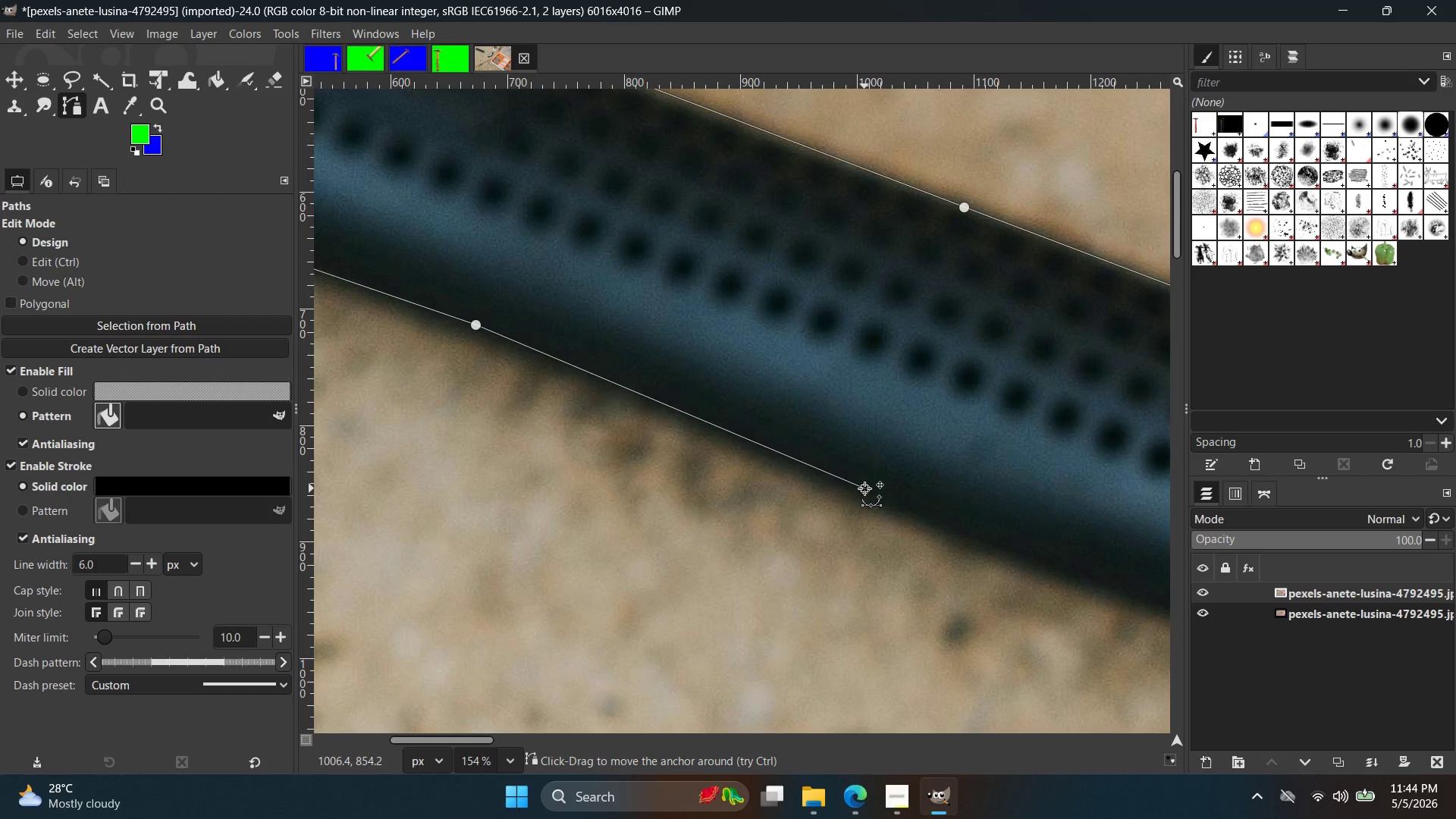 
hold_key(key=Space, duration=0.5)
 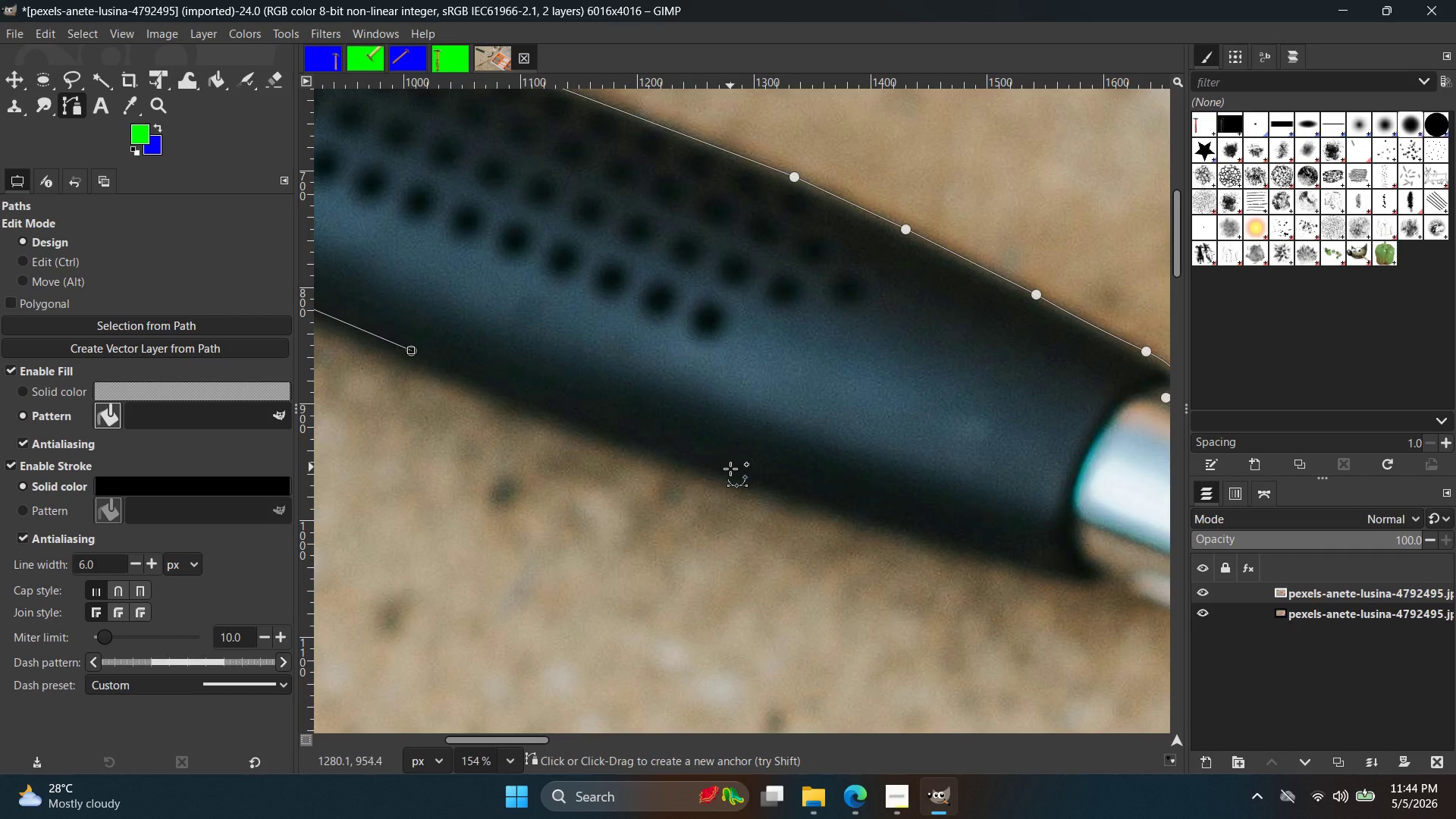 
hold_key(key=Space, duration=6.67)
 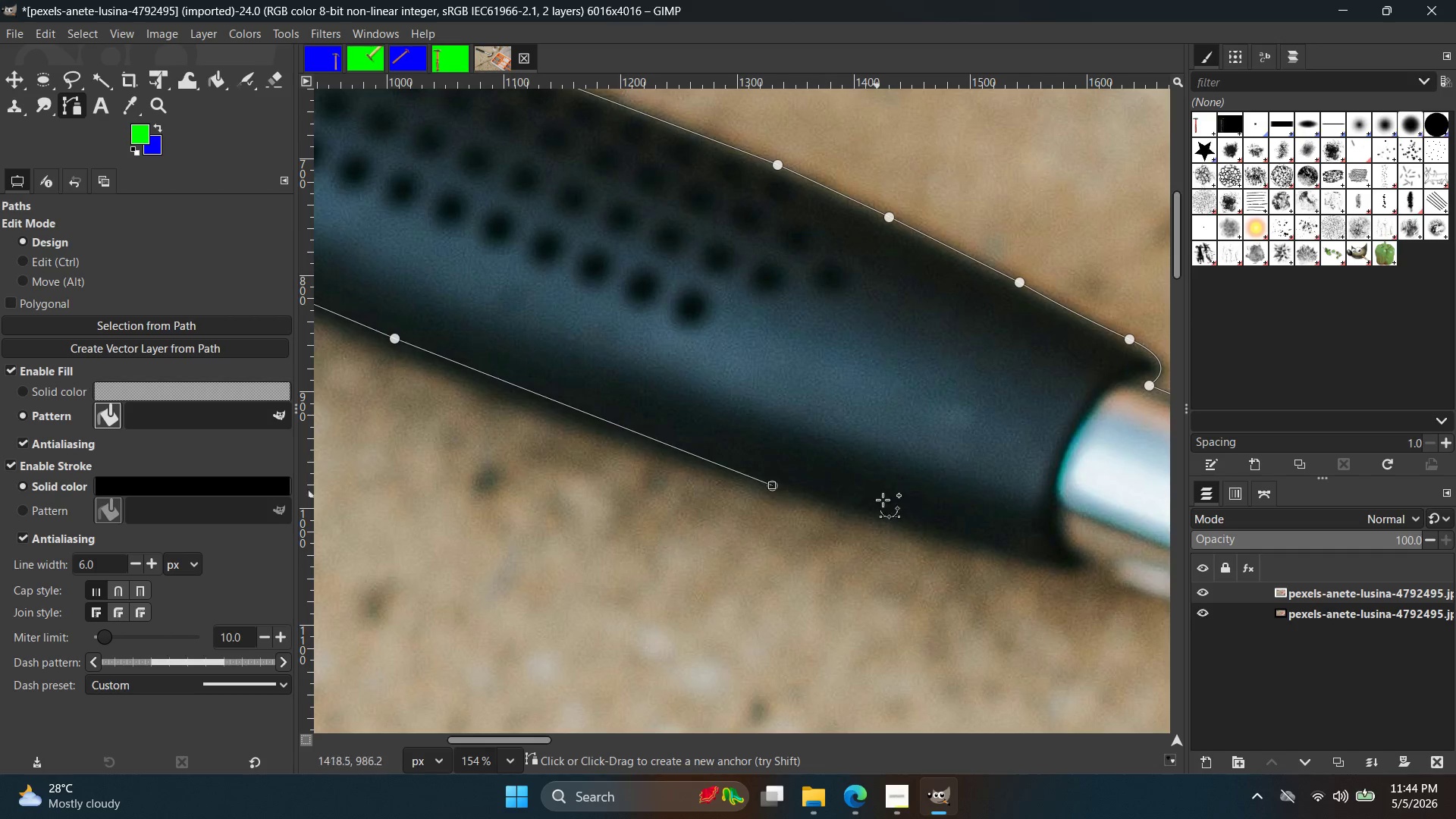 
left_click([746, 475])
 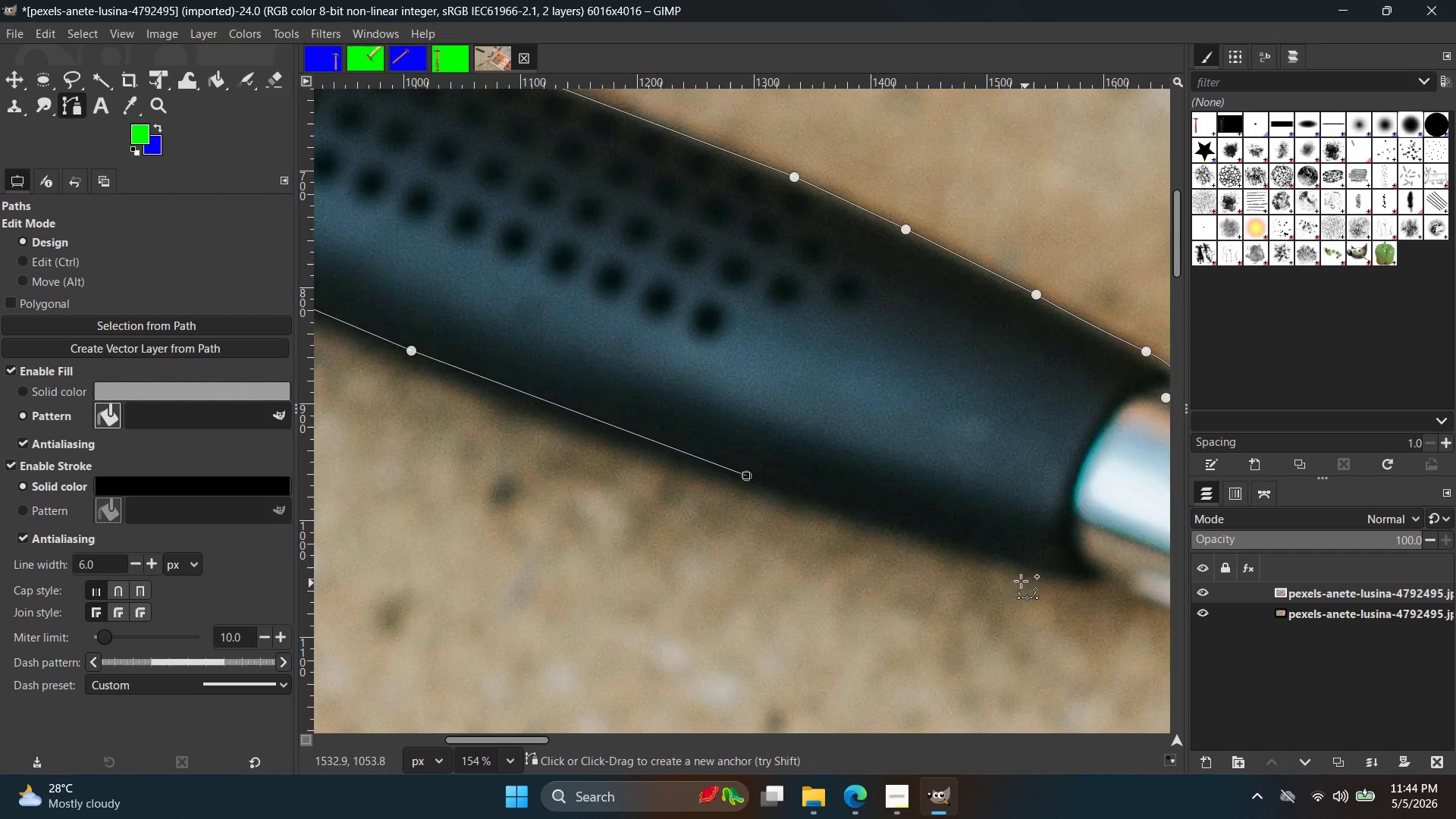 
key(Control+Z)
 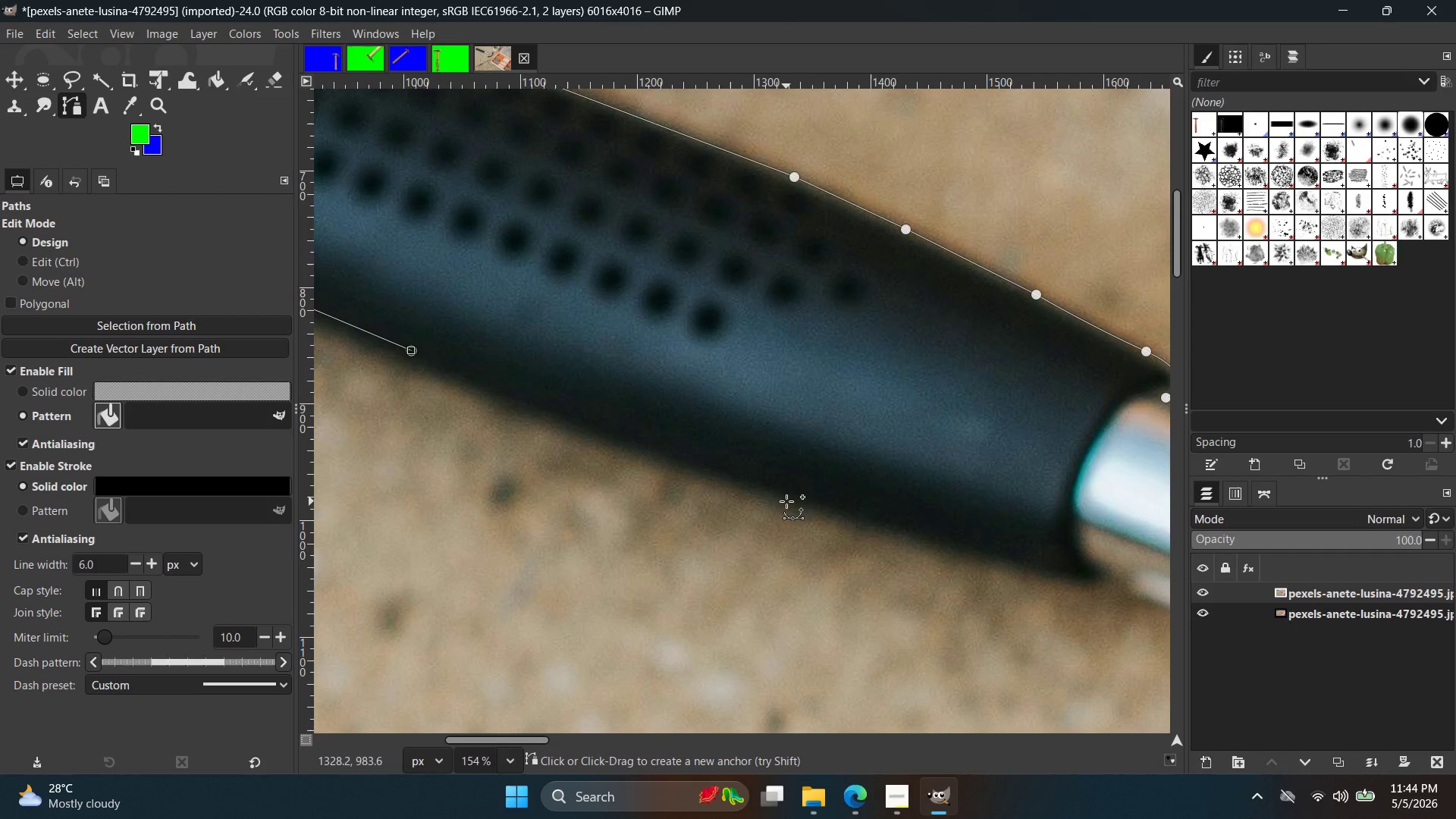 
left_click([789, 497])
 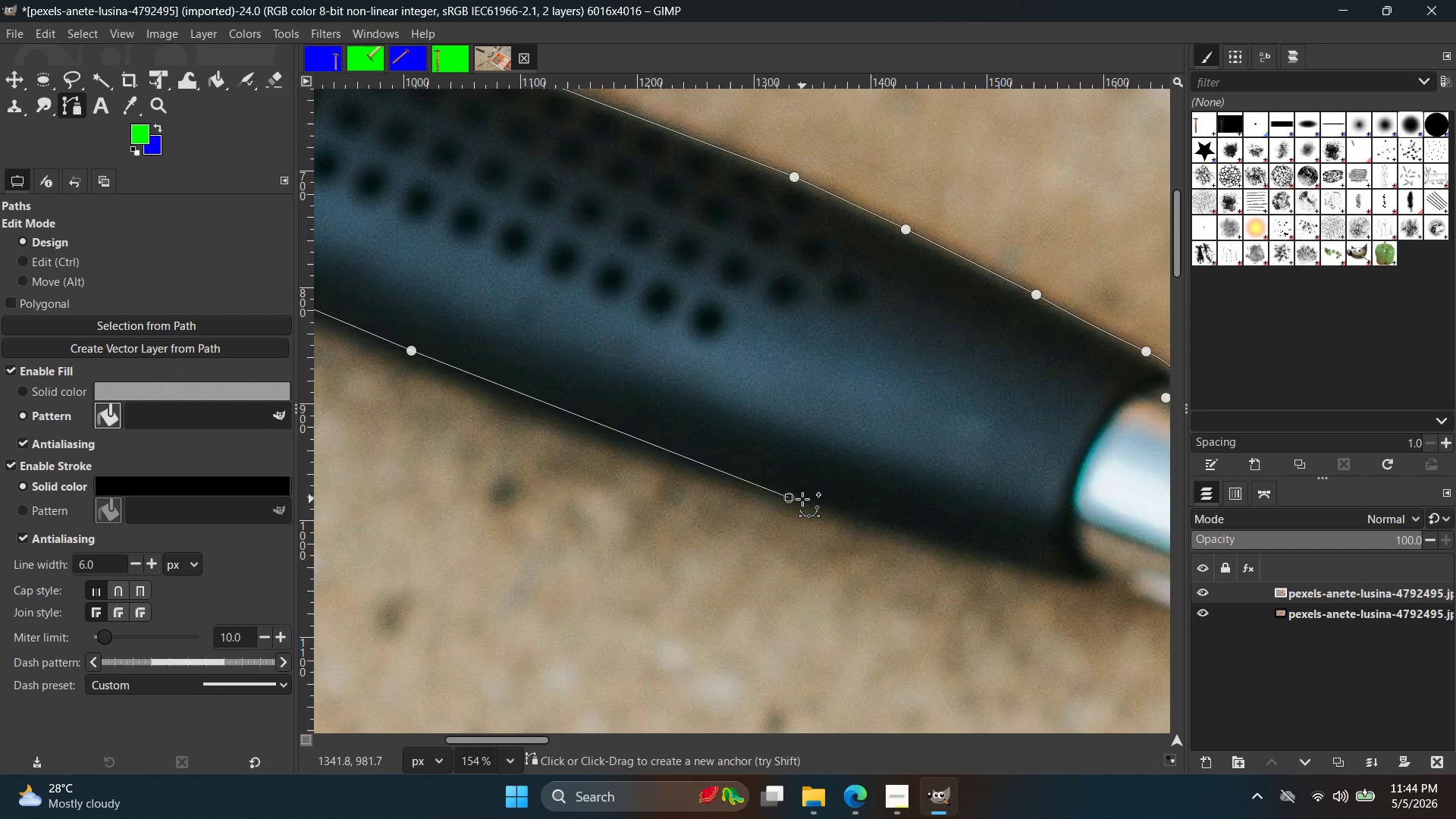 
hold_key(key=Space, duration=0.33)
 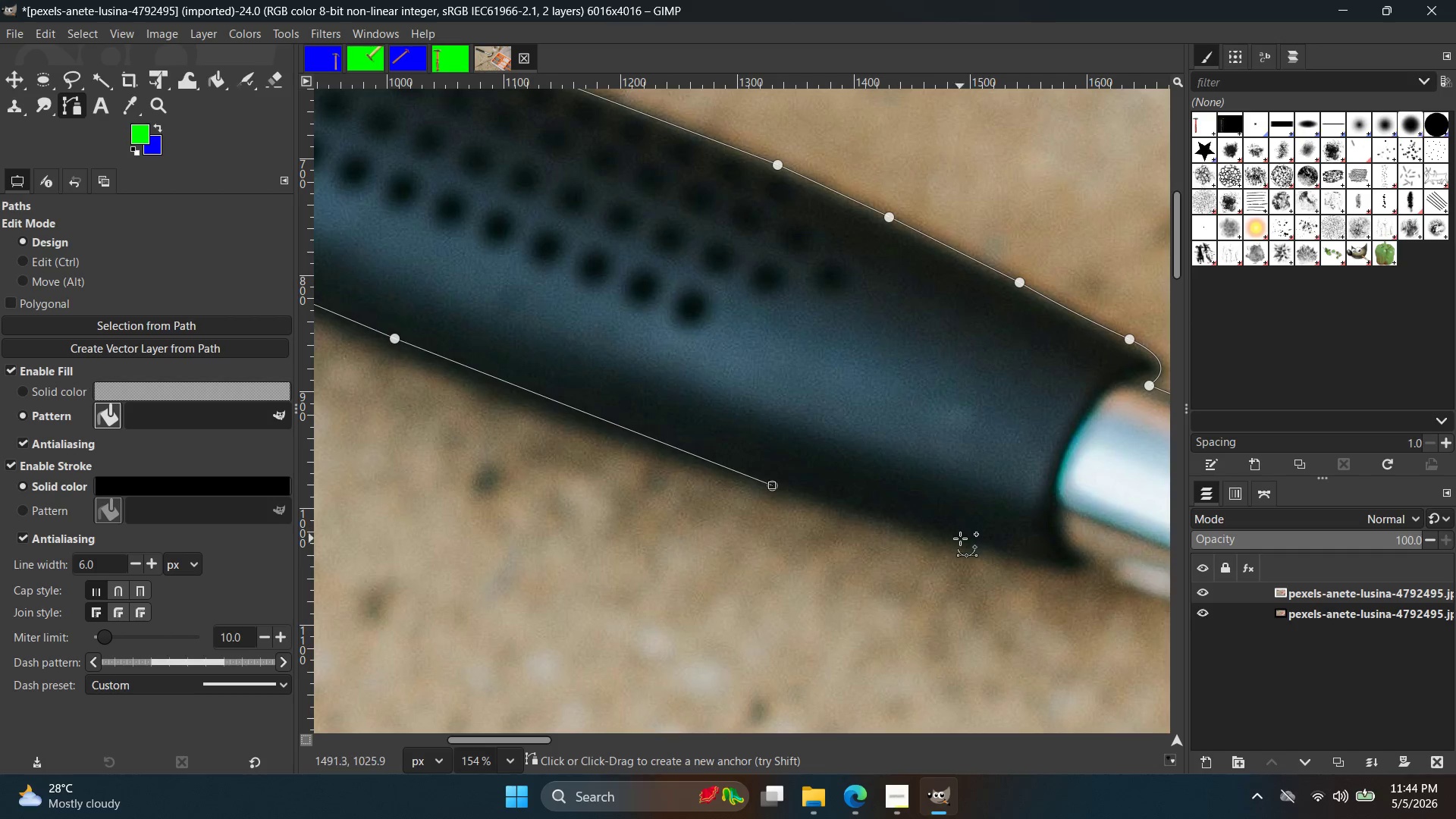 
left_click([967, 543])
 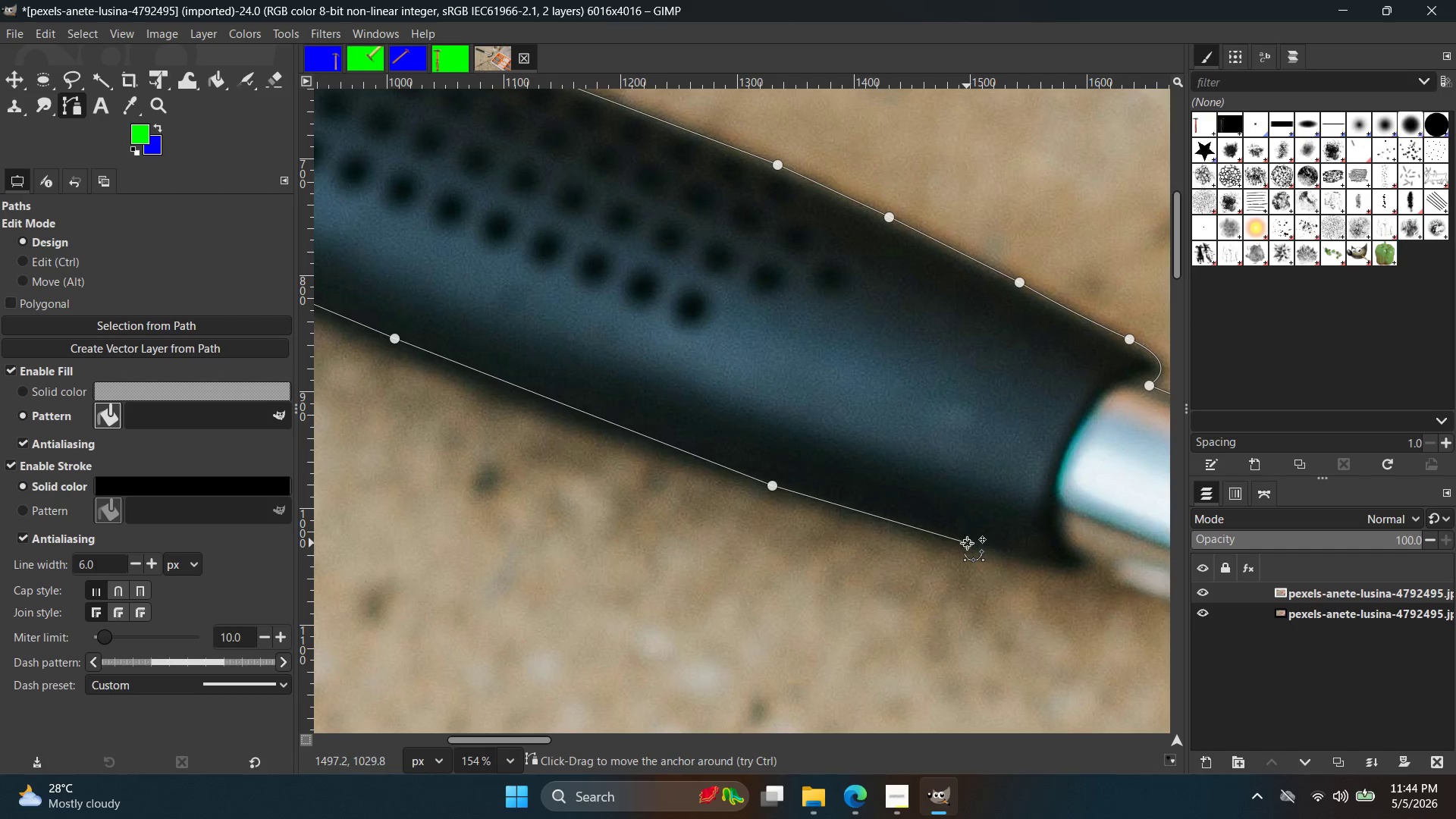 
hold_key(key=Space, duration=0.36)
 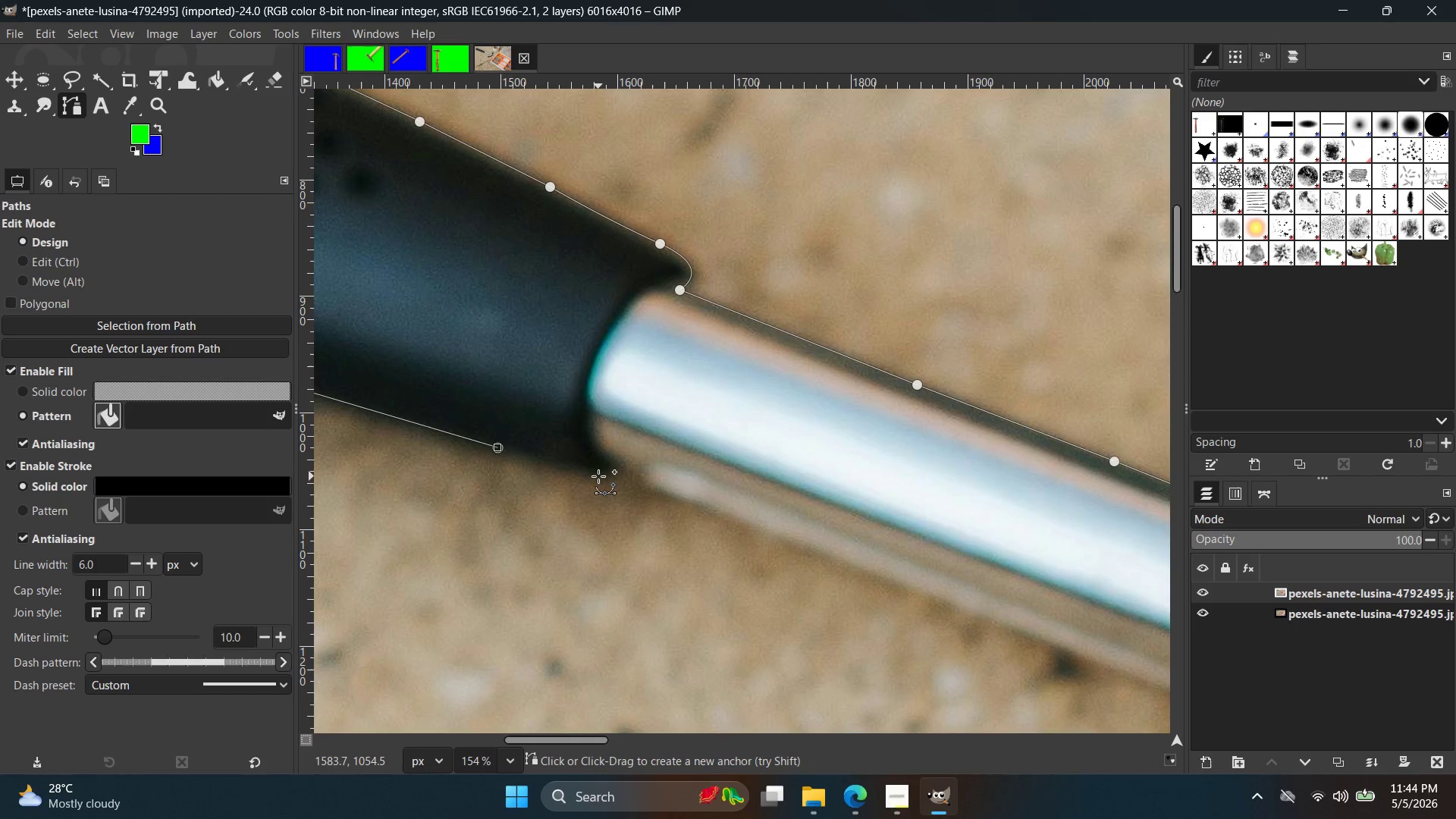 
left_click([598, 476])
 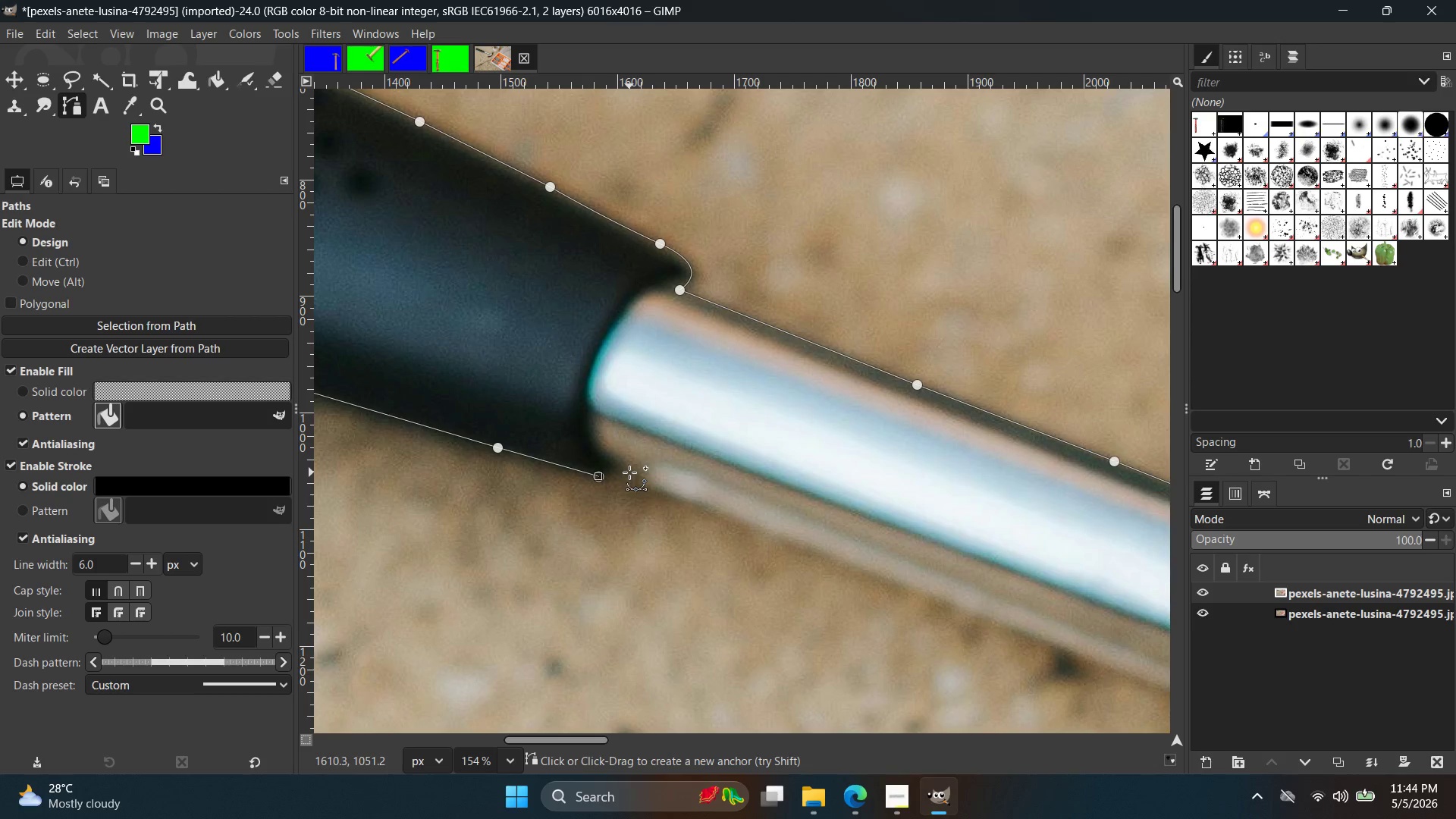 
hold_key(key=ControlLeft, duration=0.67)
scroll: coordinate [623, 466], scroll_direction: up, amount: 7.0
 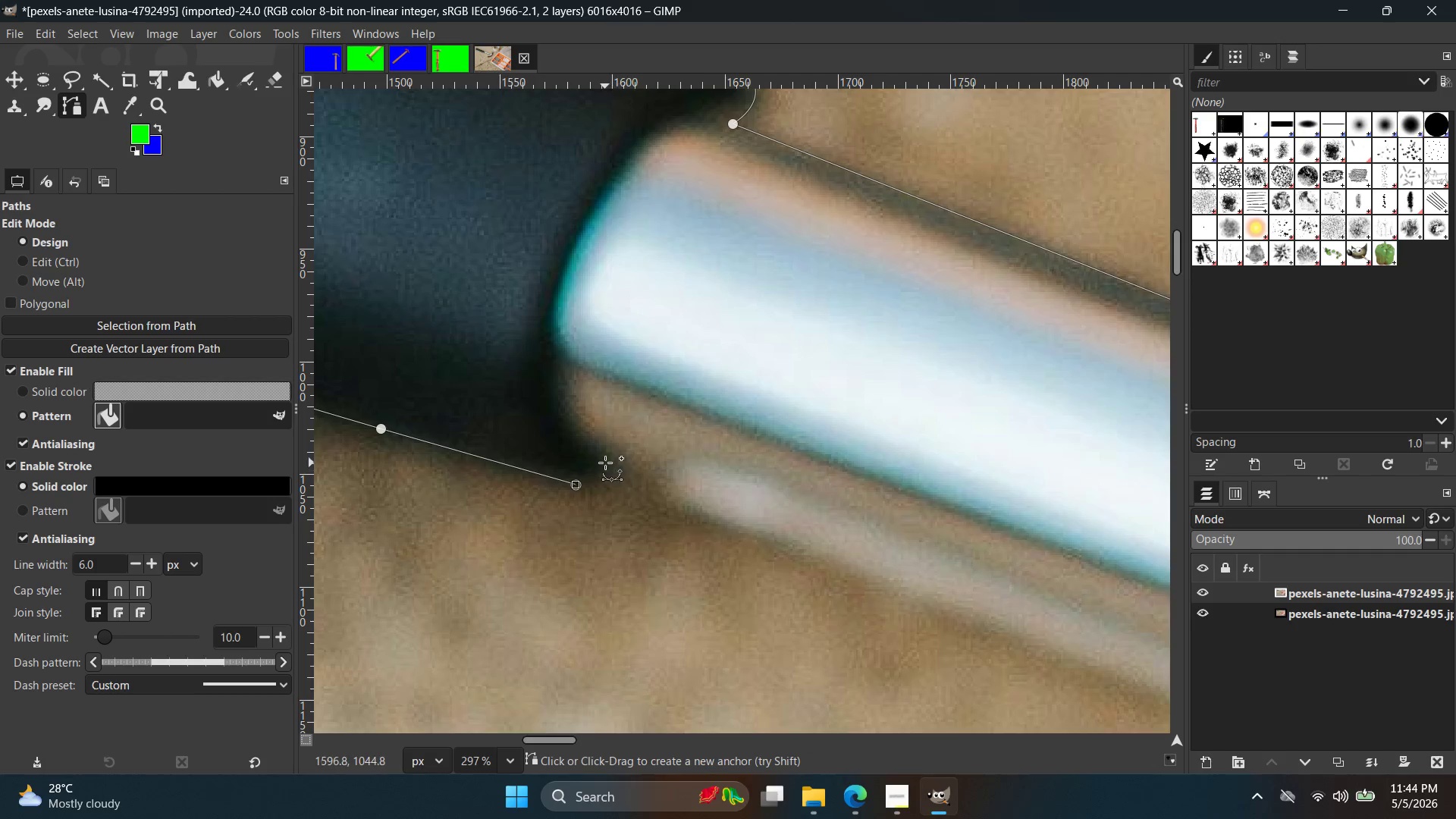 
left_click_drag(start_coordinate=[606, 465], to_coordinate=[610, 456])
 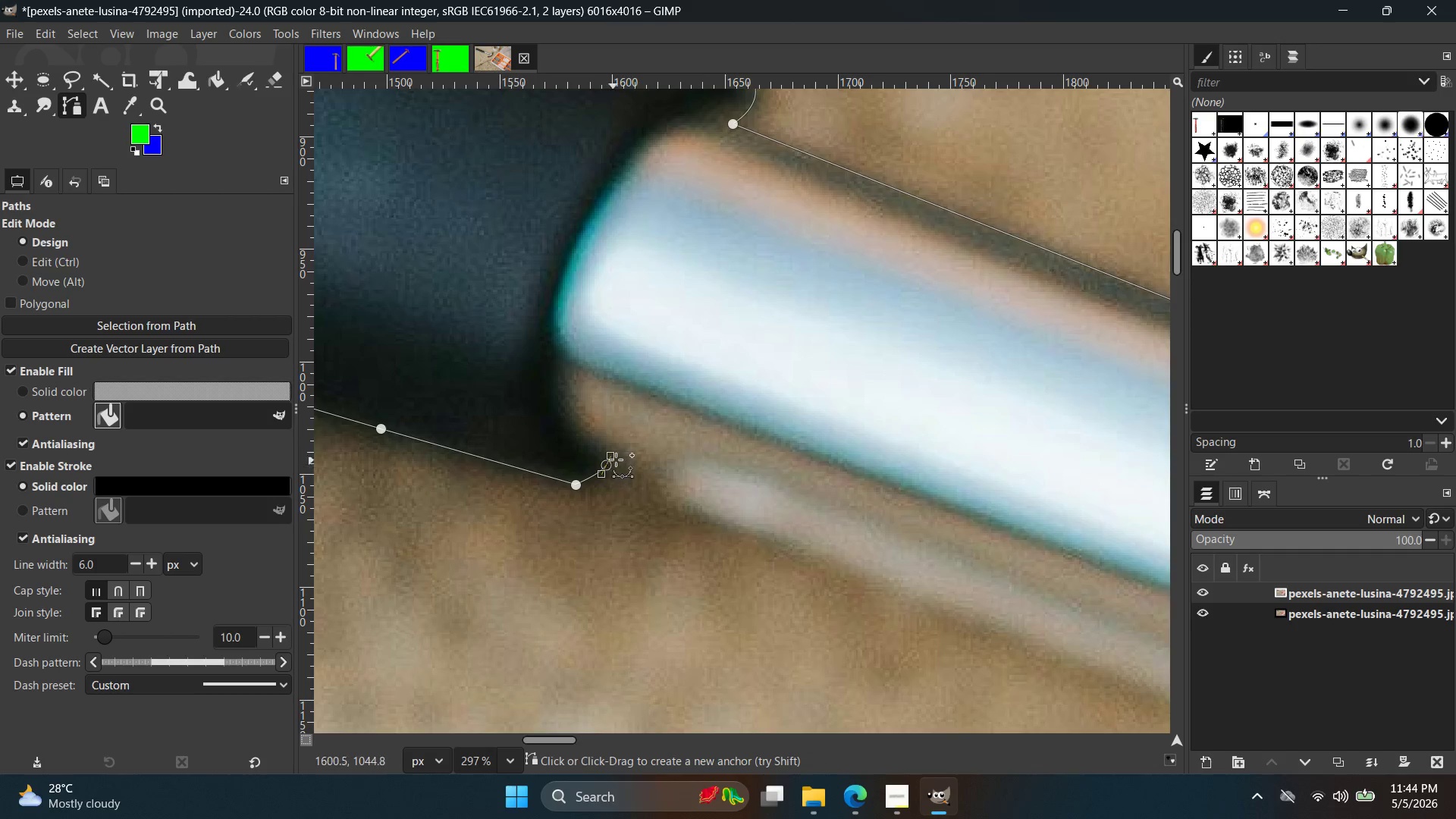 
left_click([703, 499])
 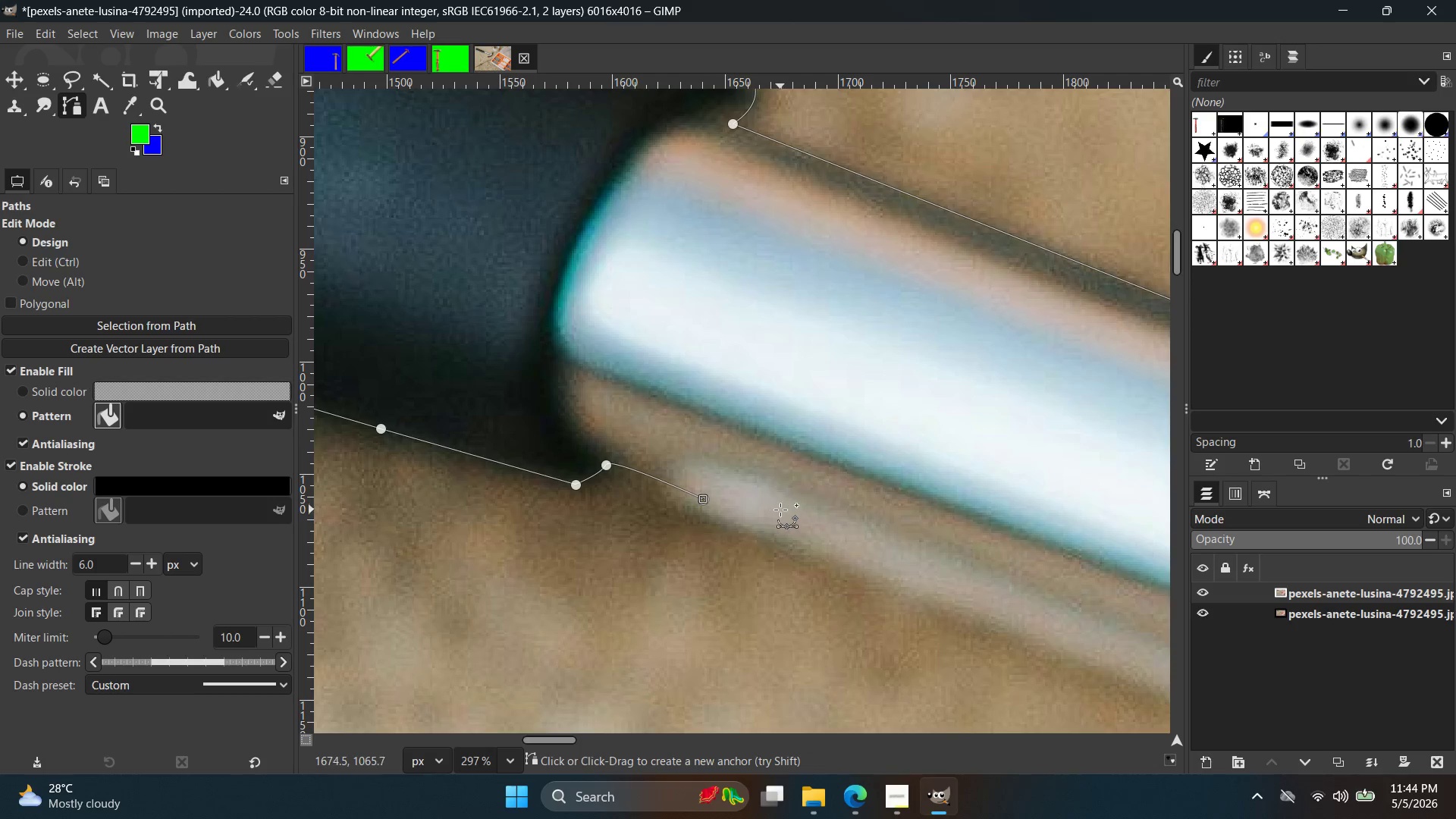 
key(Control+ControlLeft)
 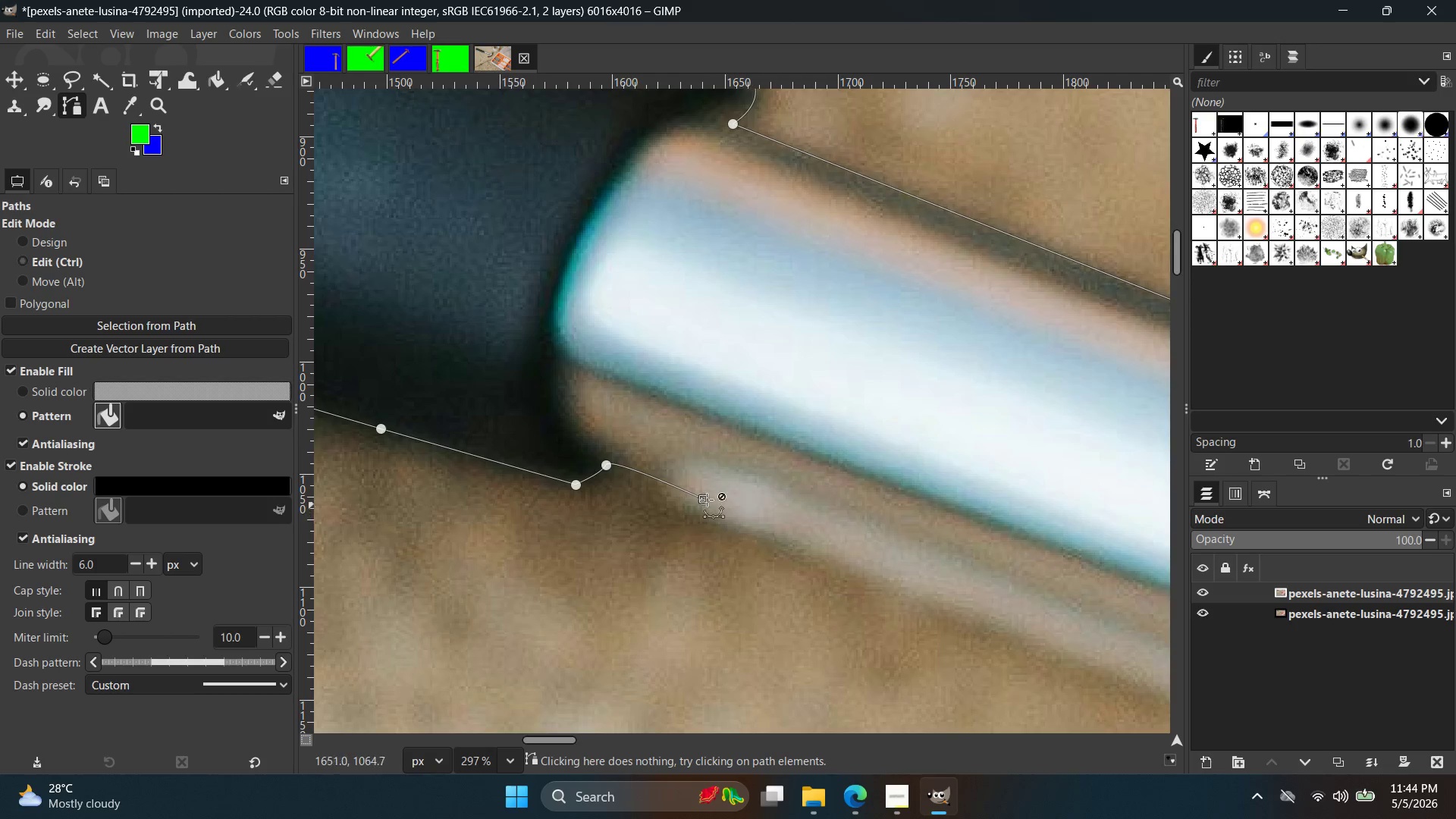 
key(Control+Z)
 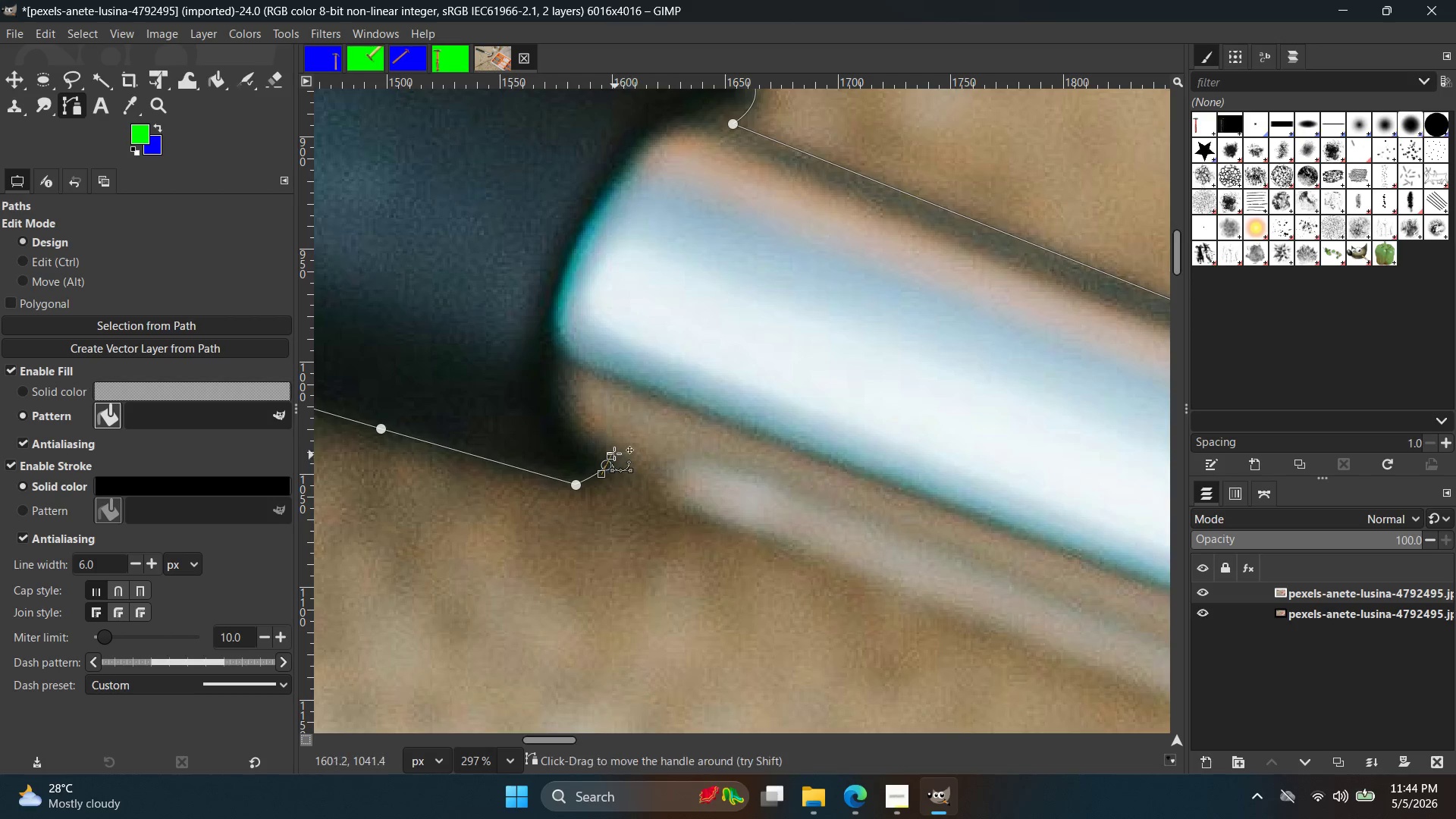 
left_click_drag(start_coordinate=[614, 453], to_coordinate=[796, 534])
 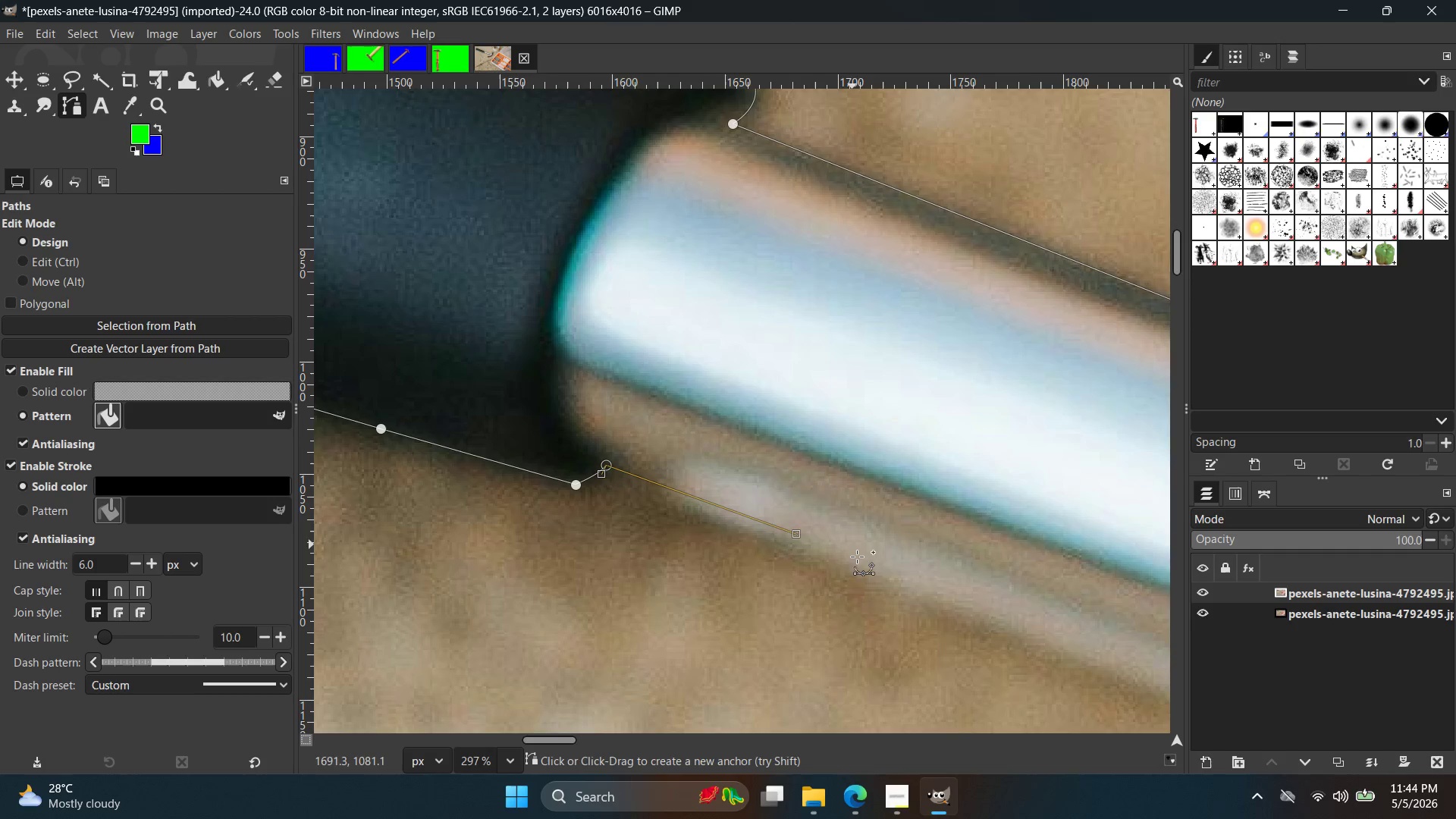 
left_click([864, 559])
 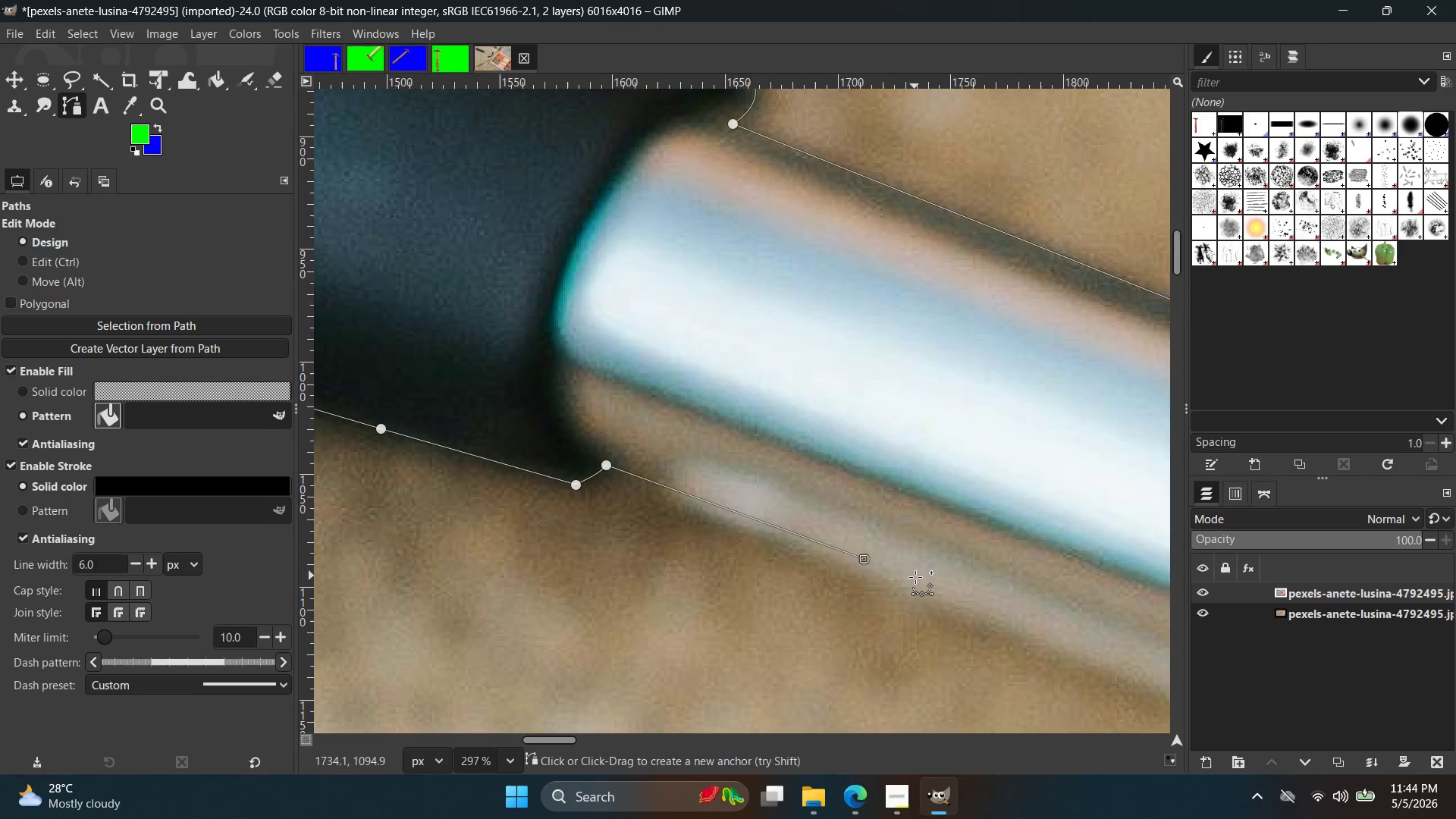 
key(Control+Z)
 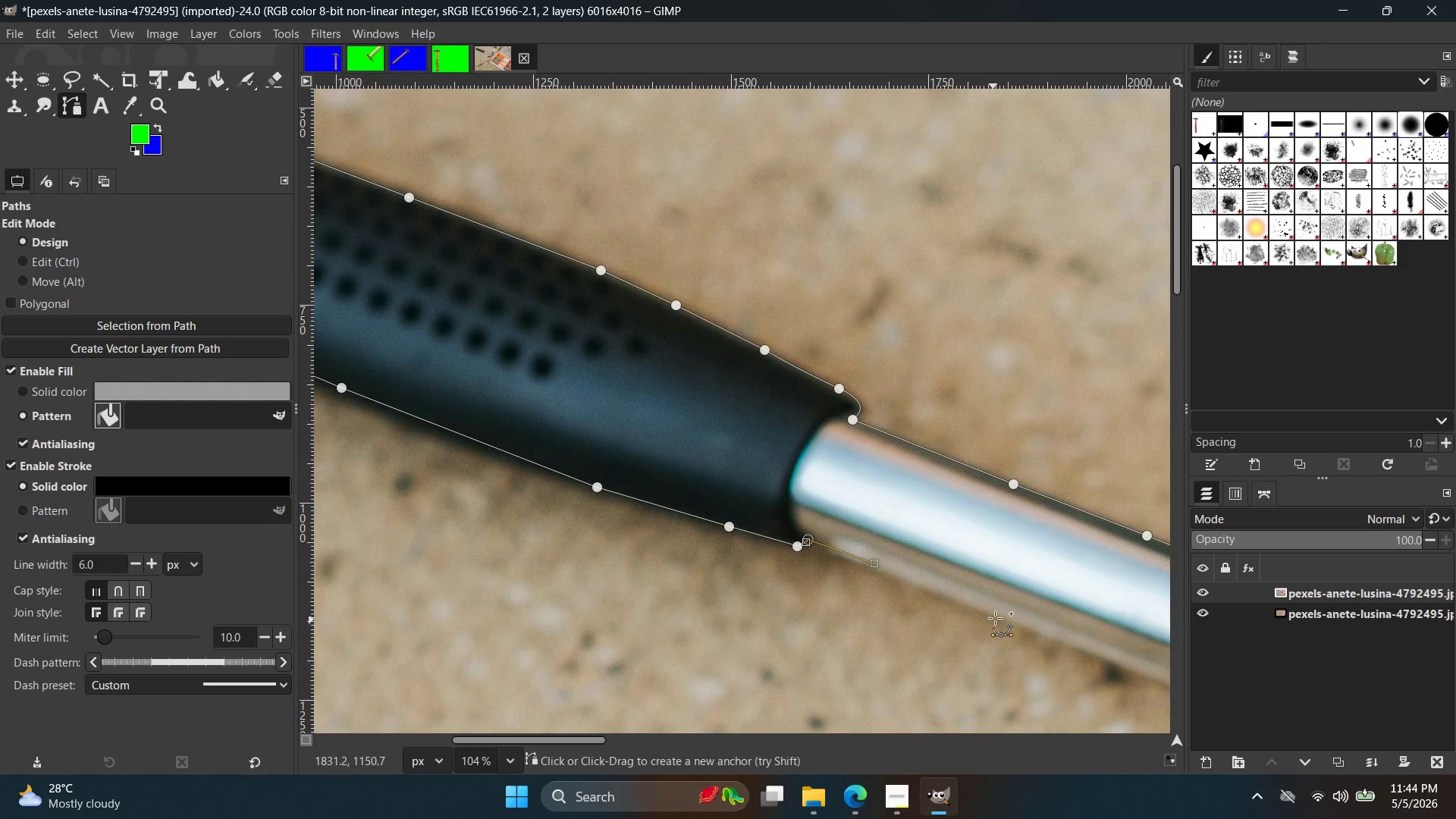 
scroll: coordinate [921, 574], scroll_direction: down, amount: 11.0
 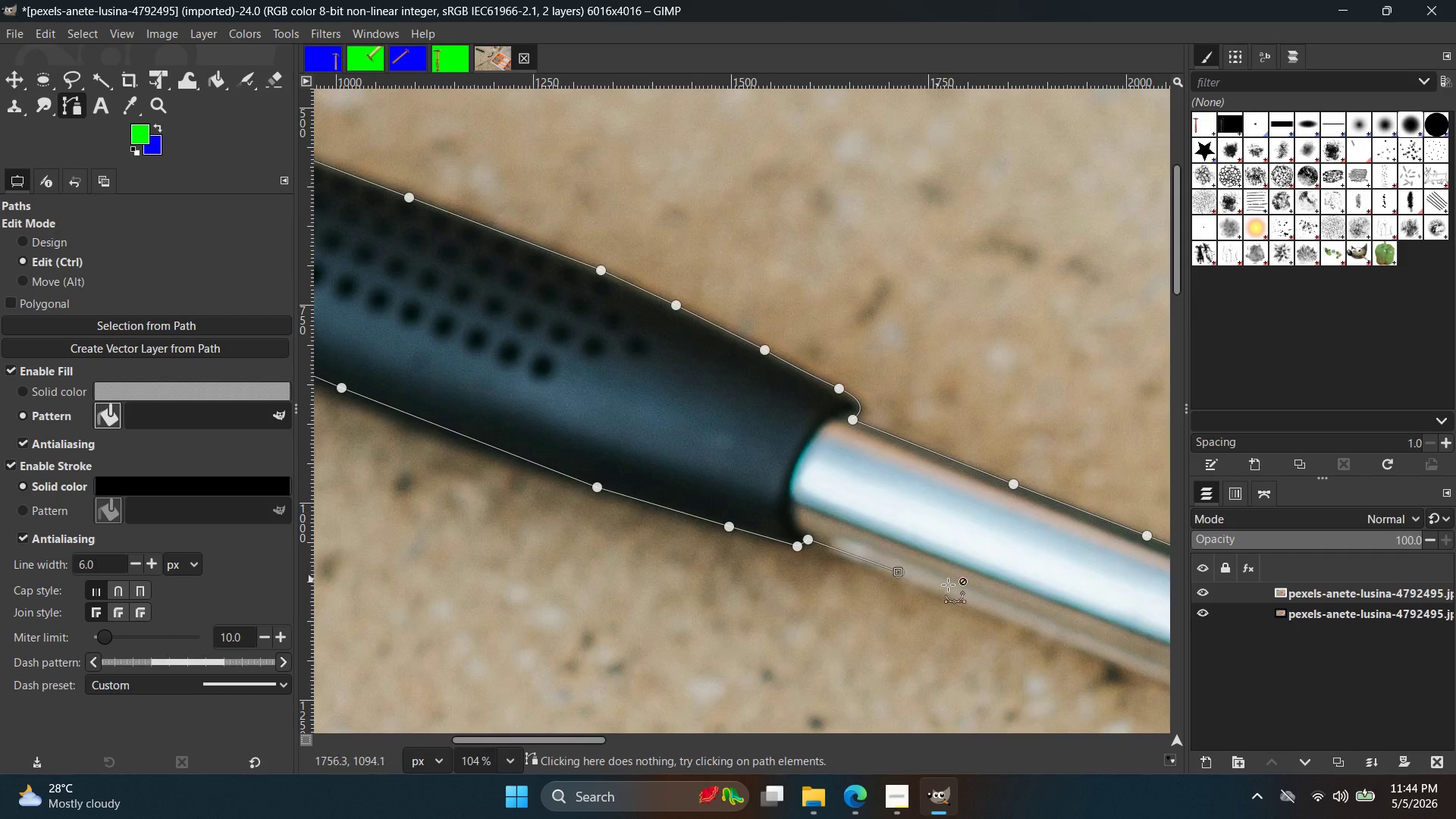 
left_click([999, 616])
 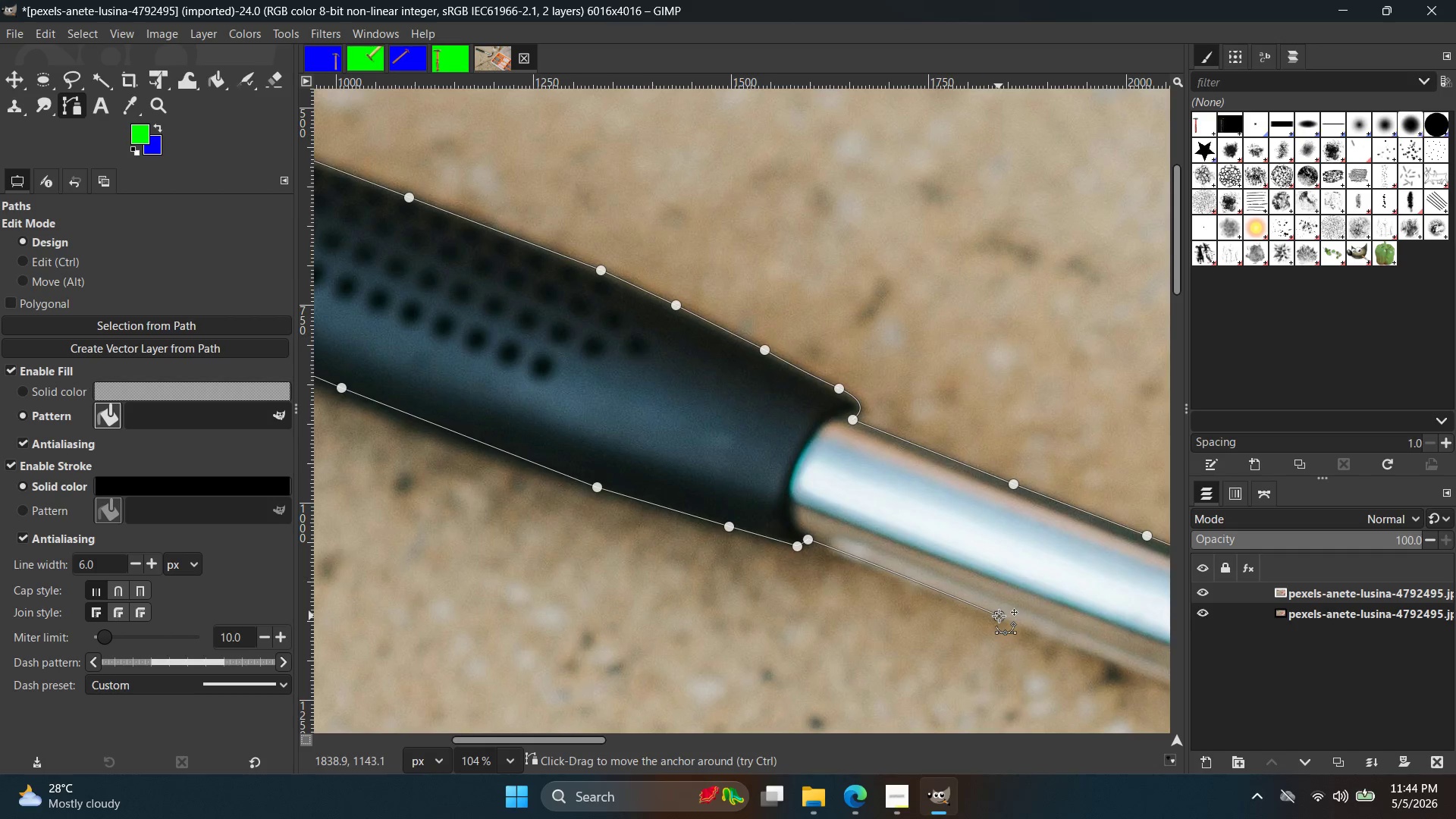 
hold_key(key=Space, duration=0.55)
 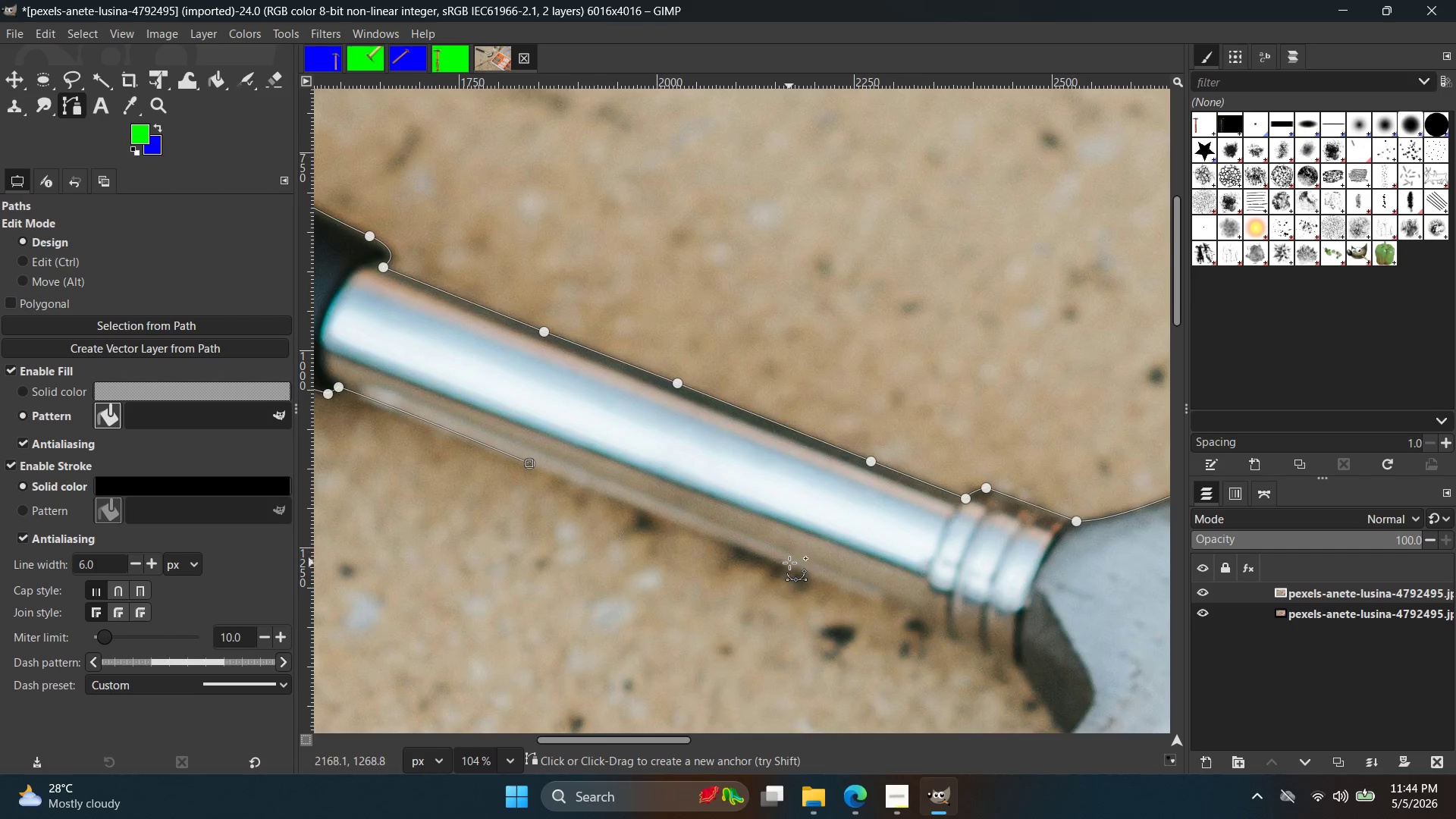 
left_click([784, 569])
 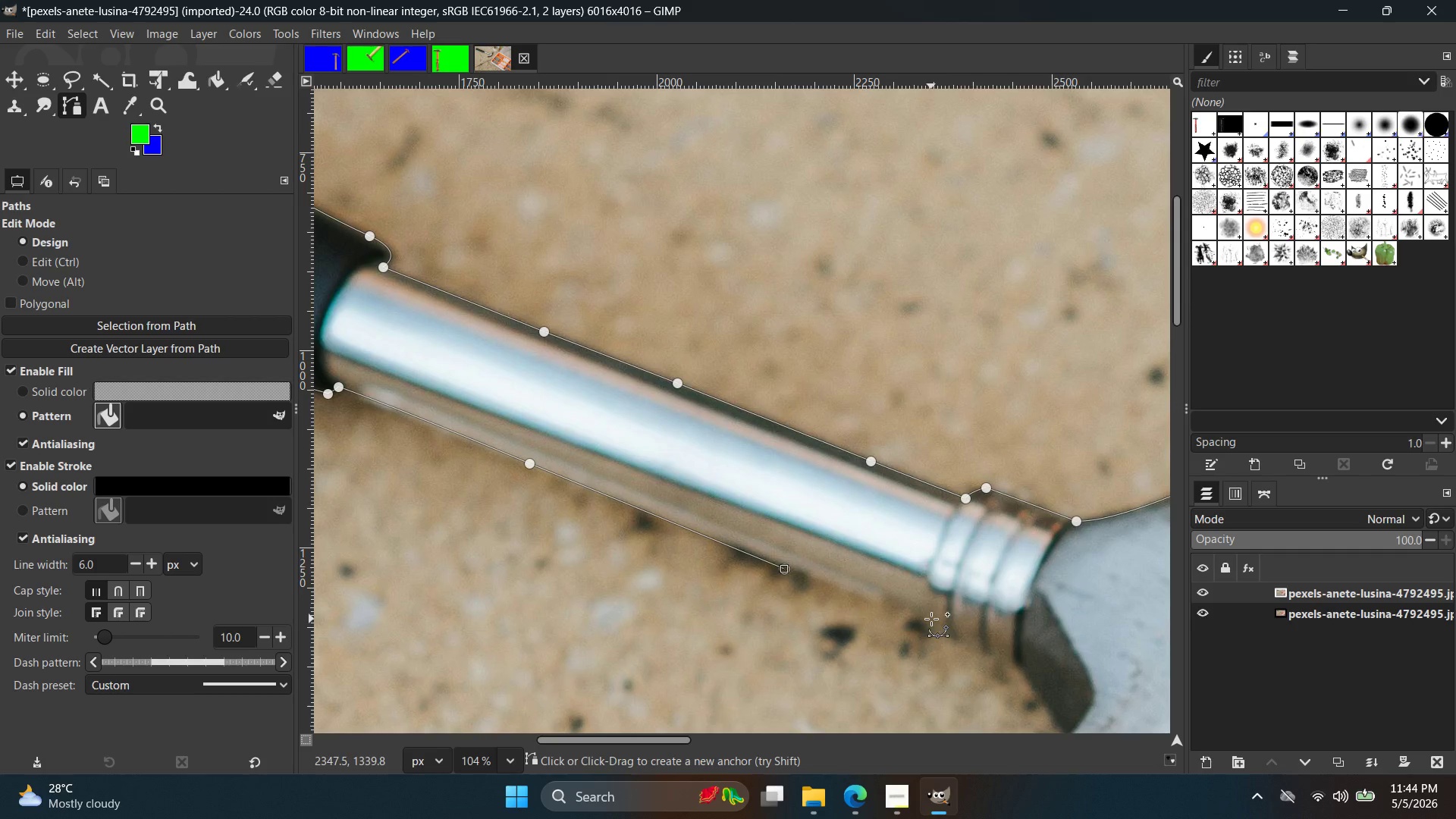 
key(Control+ControlLeft)
 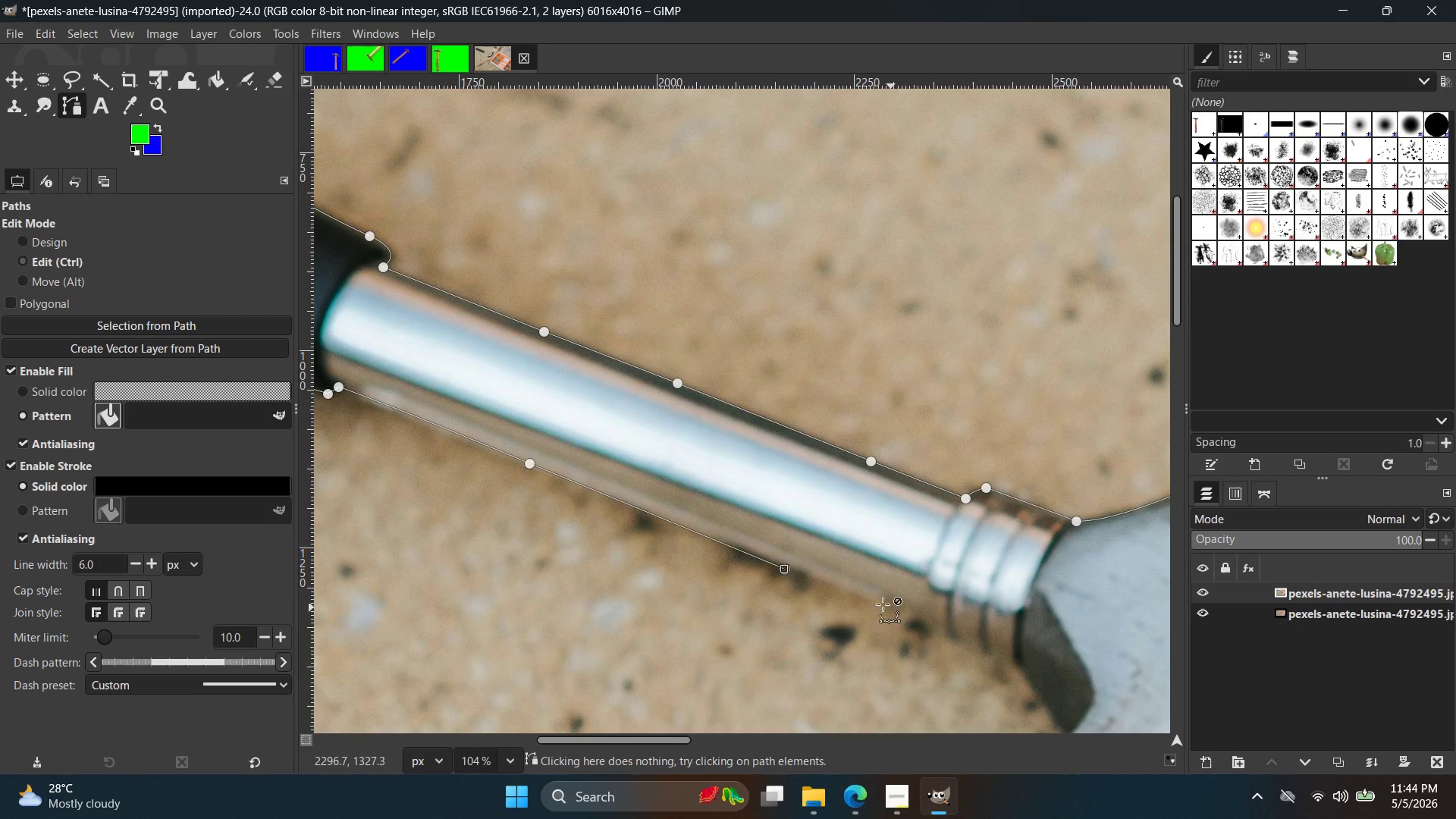 
key(Control+Z)
 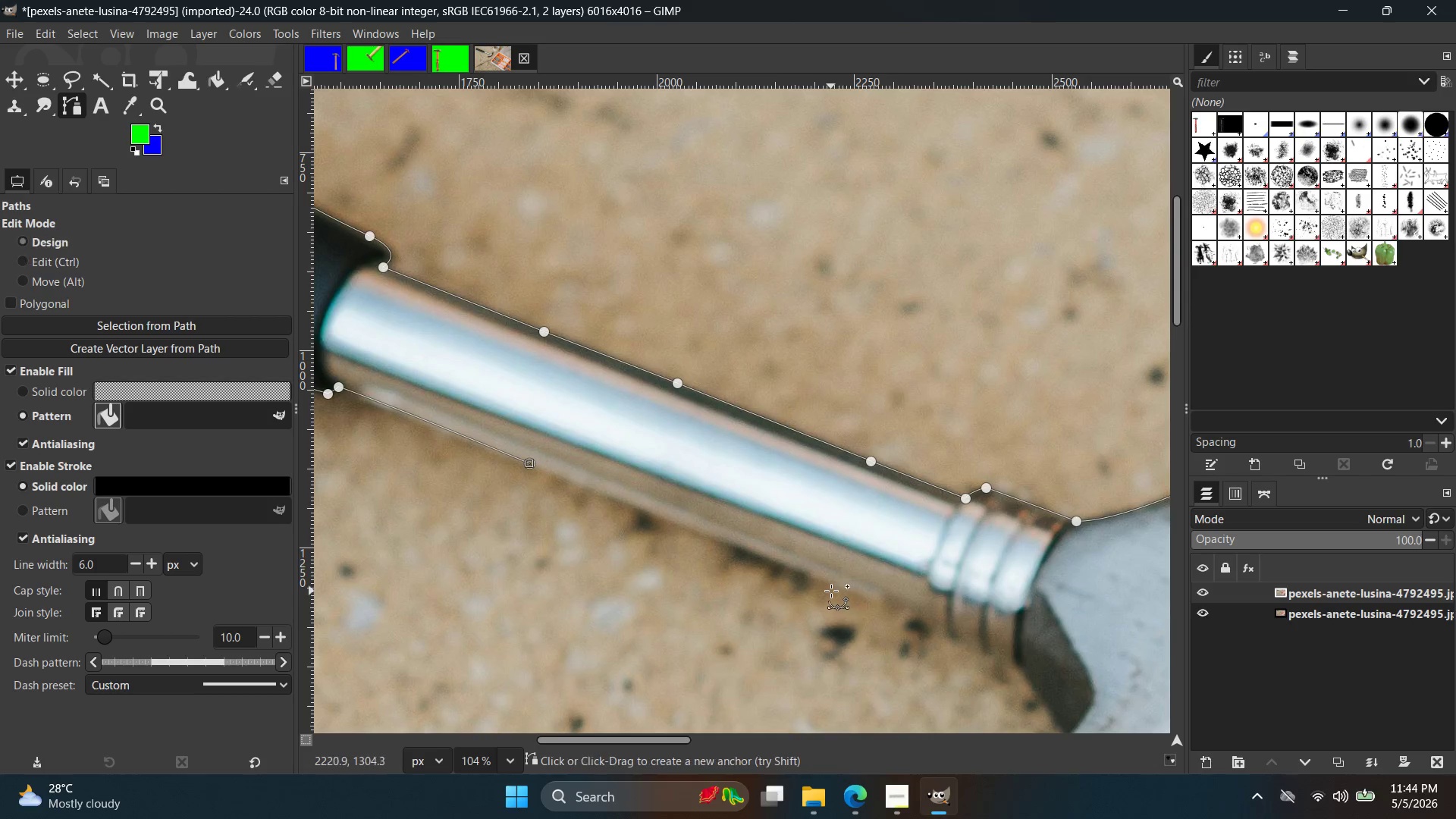 
left_click([831, 591])
 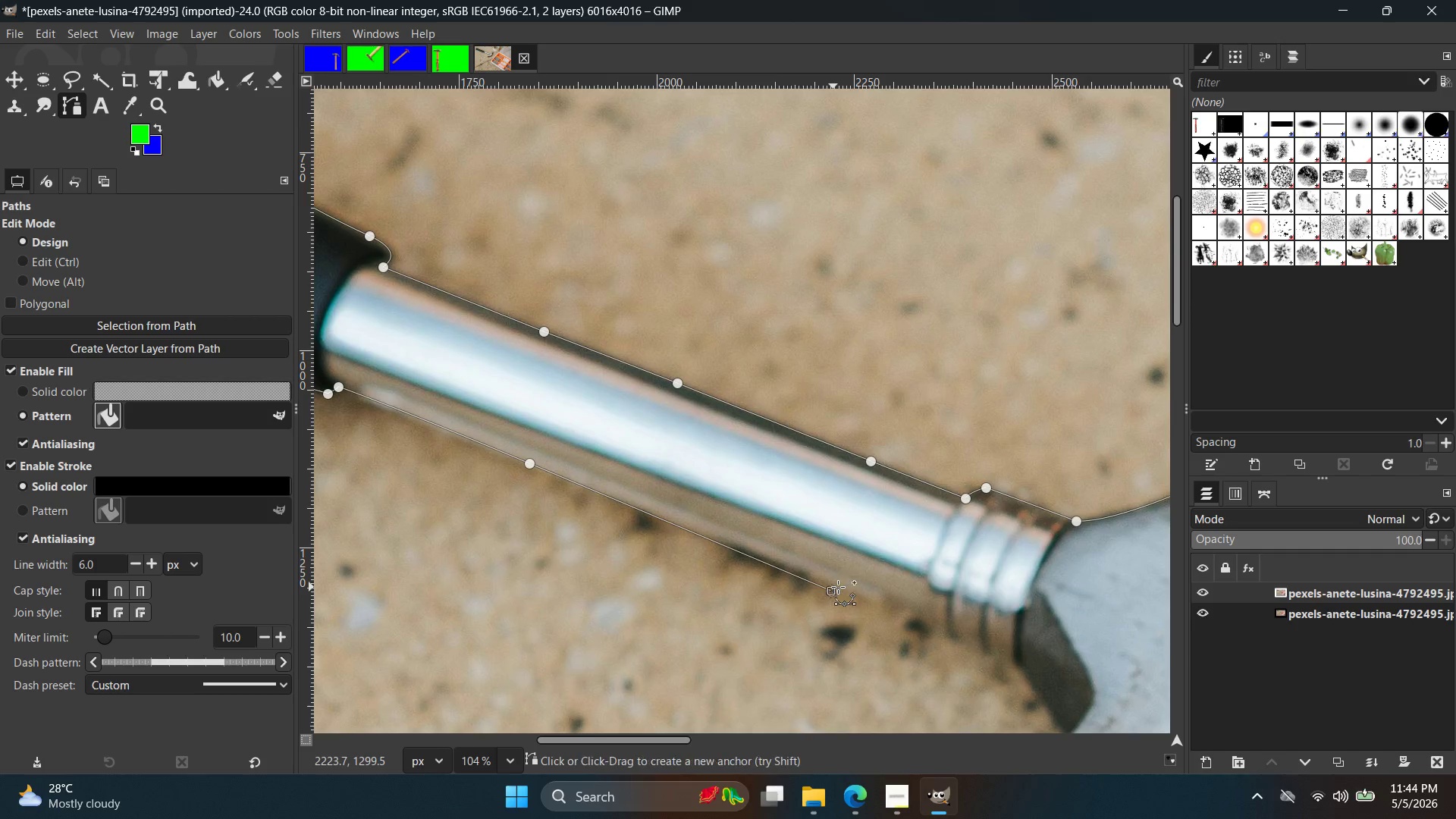 
key(Control+ControlLeft)
 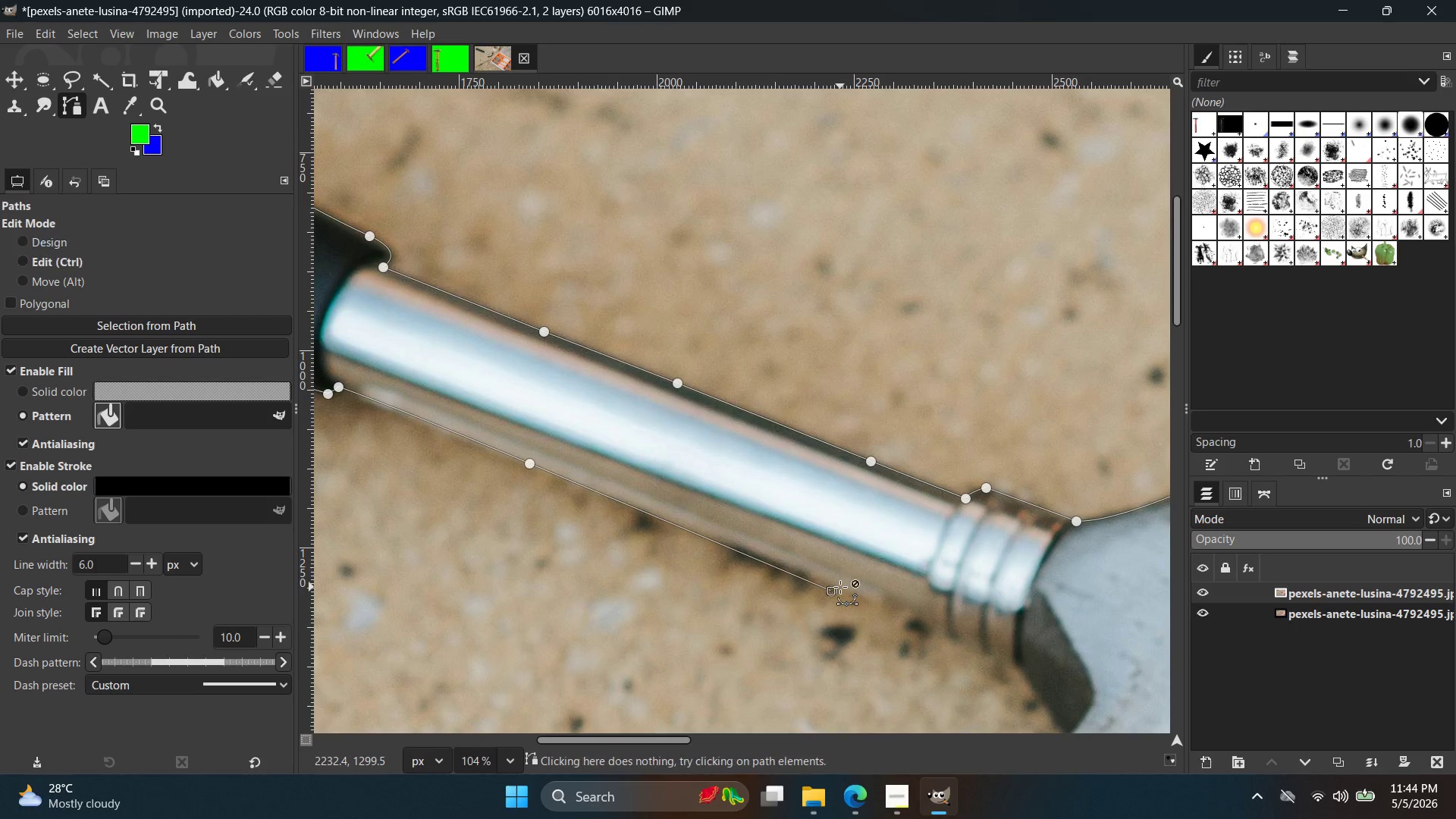 
key(Control+Z)
 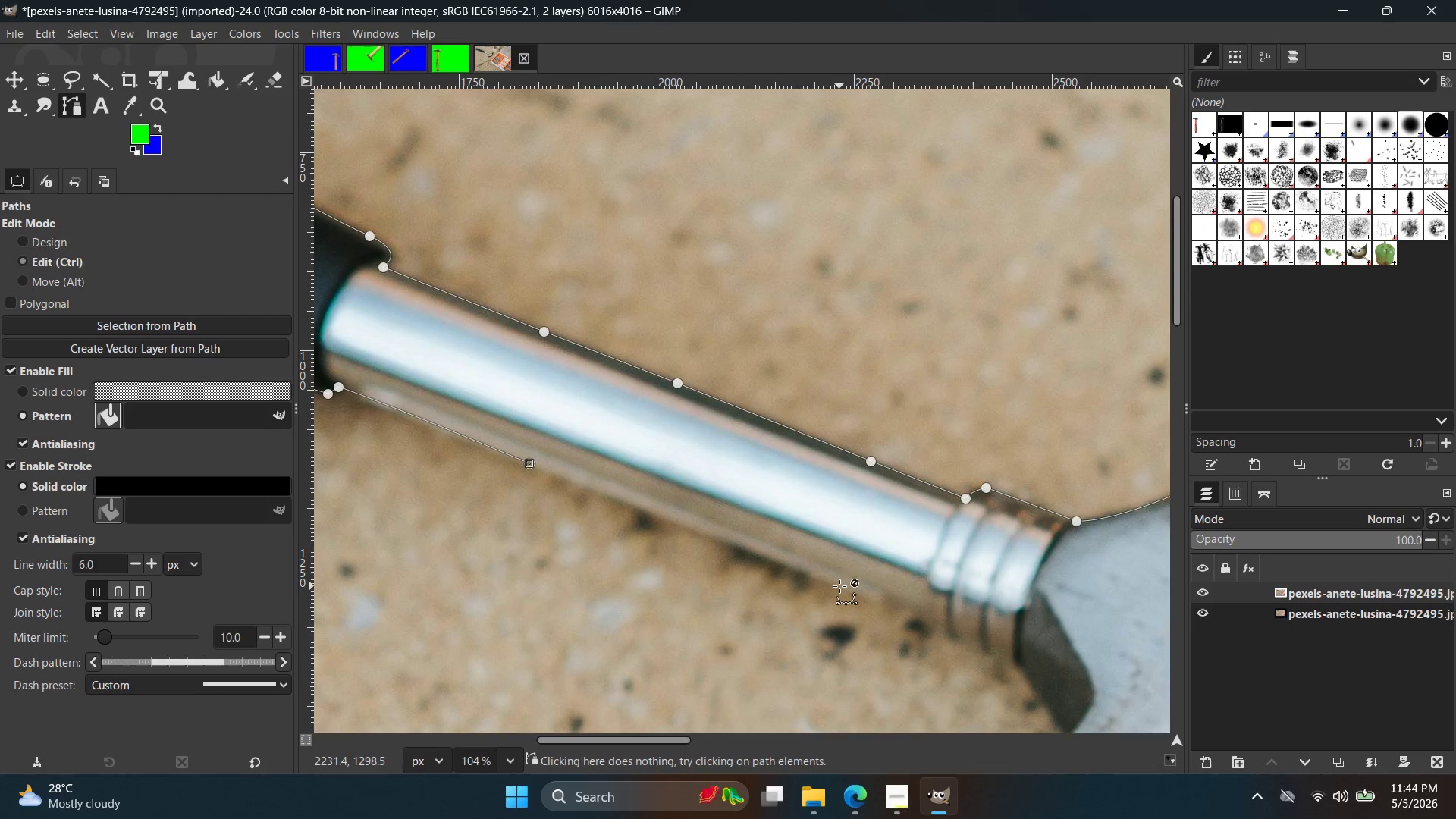 
left_click([839, 586])
 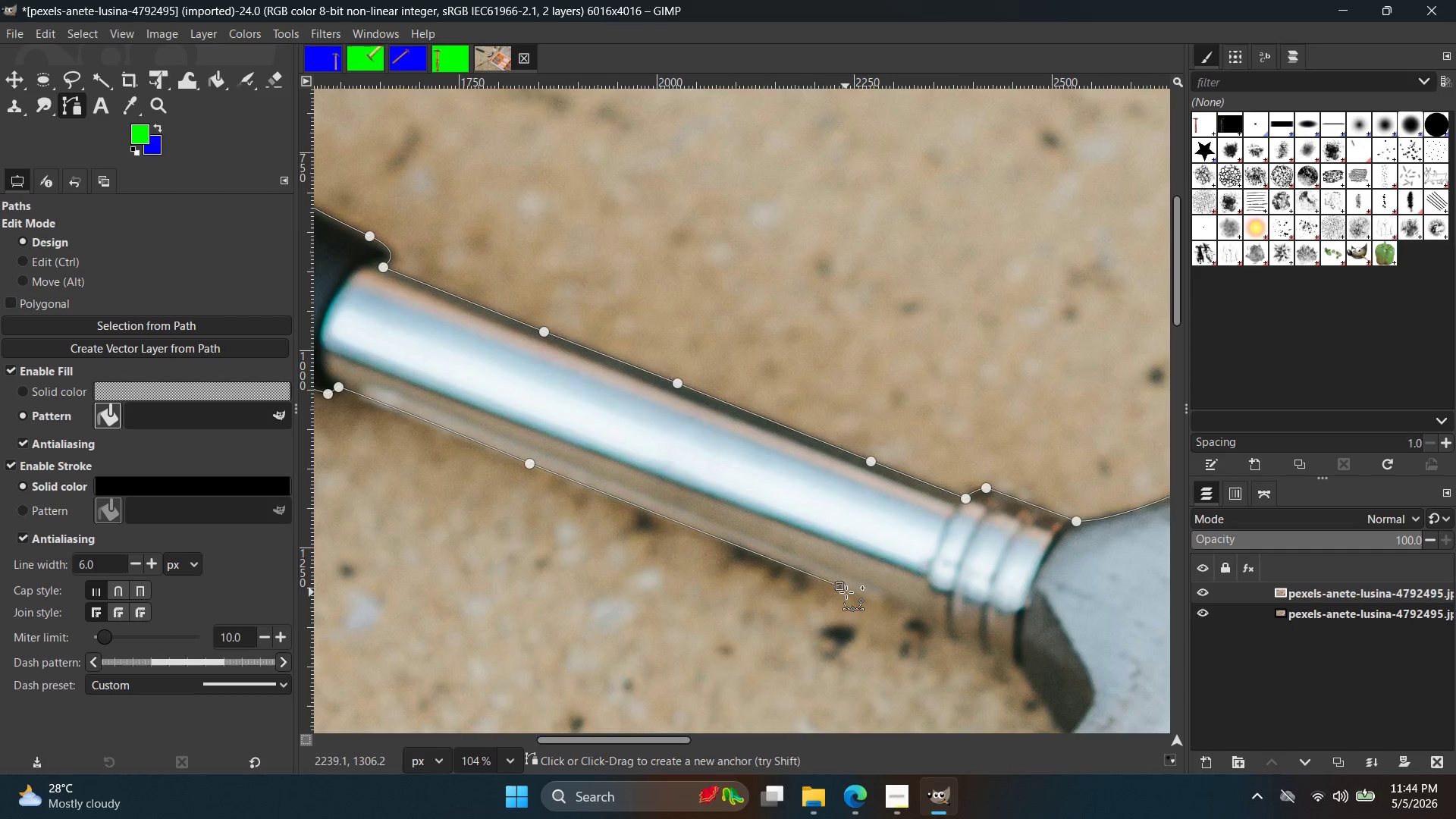 
hold_key(key=Space, duration=0.33)
 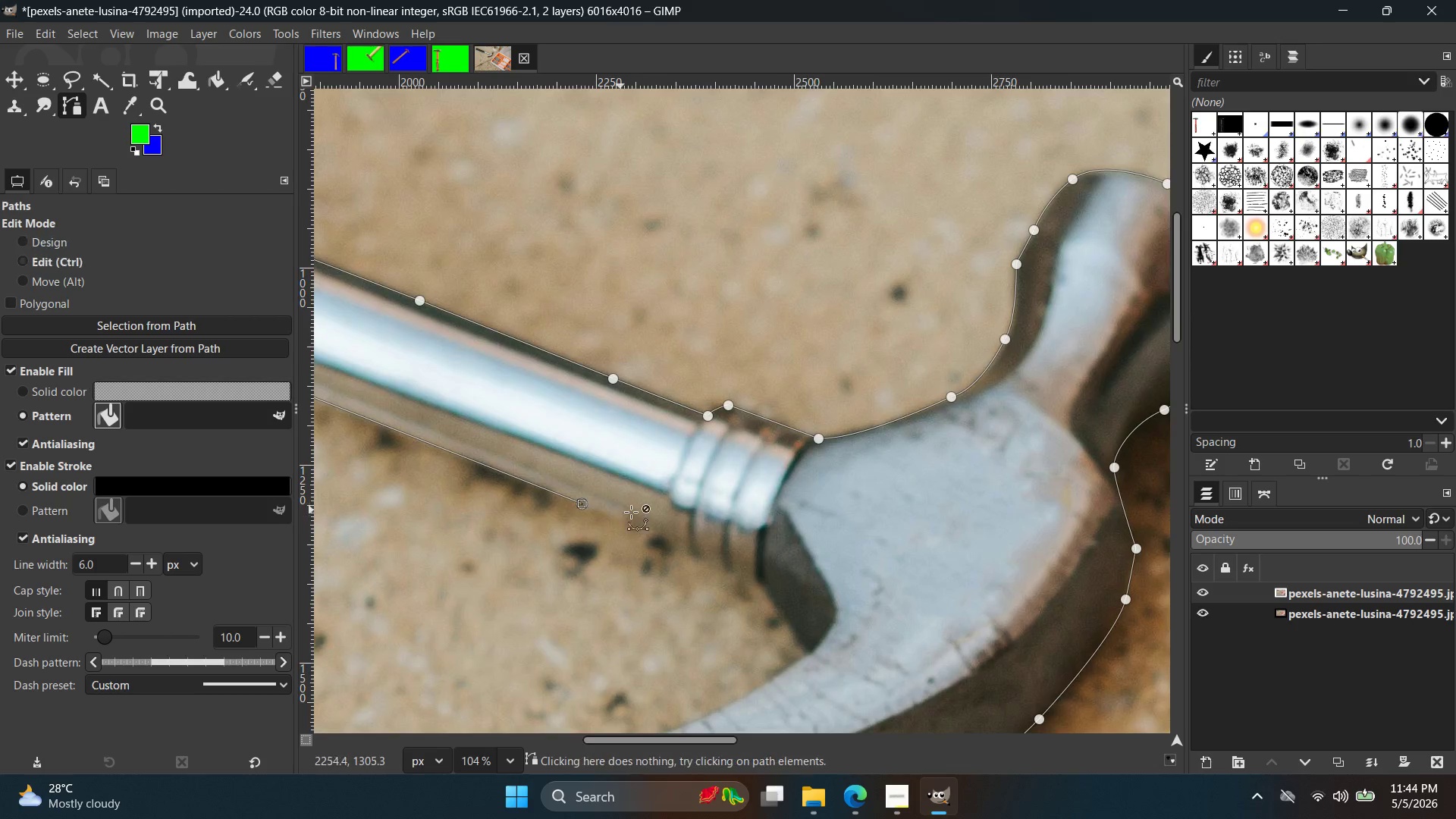 
hold_key(key=ControlLeft, duration=0.59)
 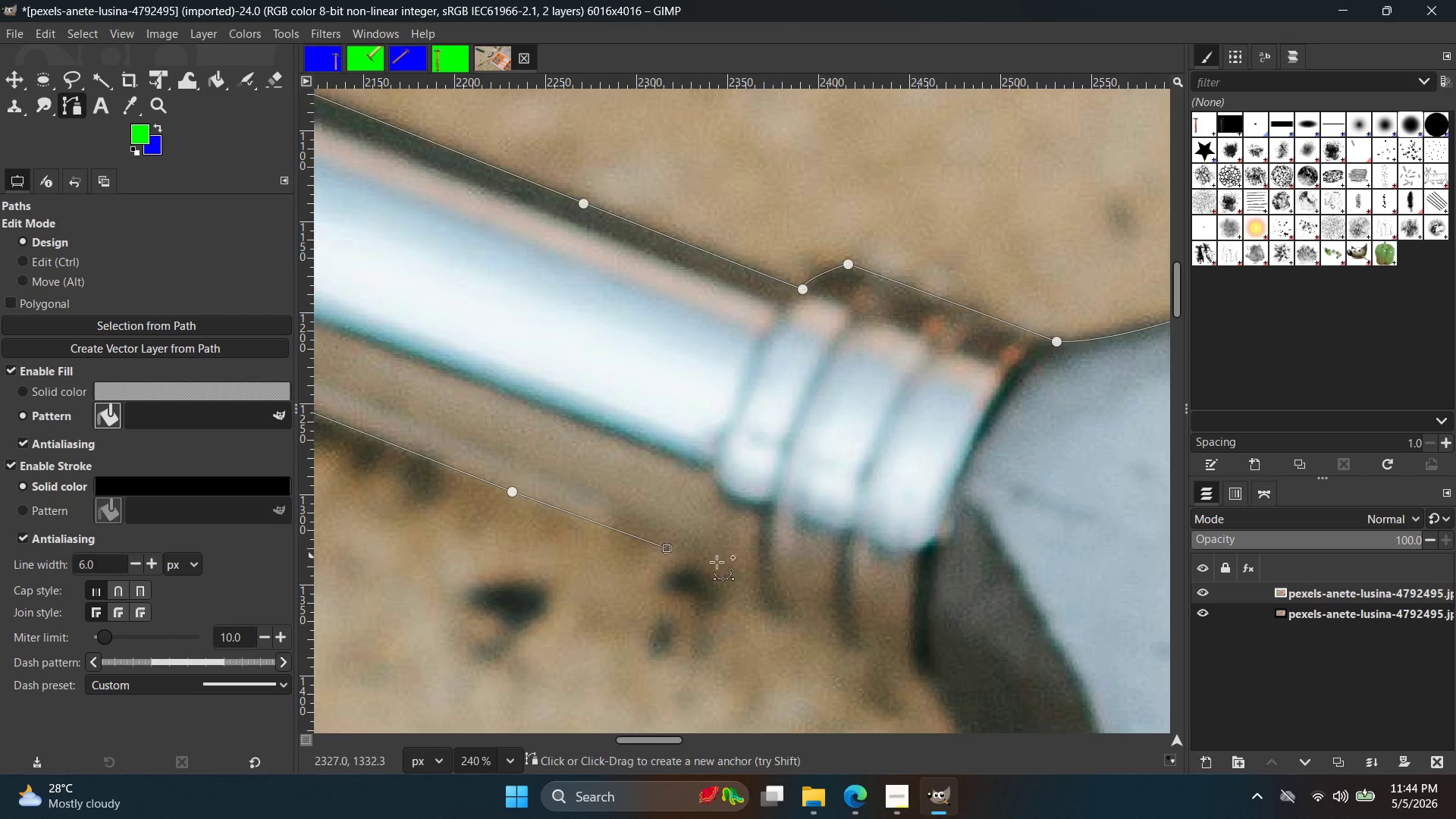 
left_click([667, 548])
 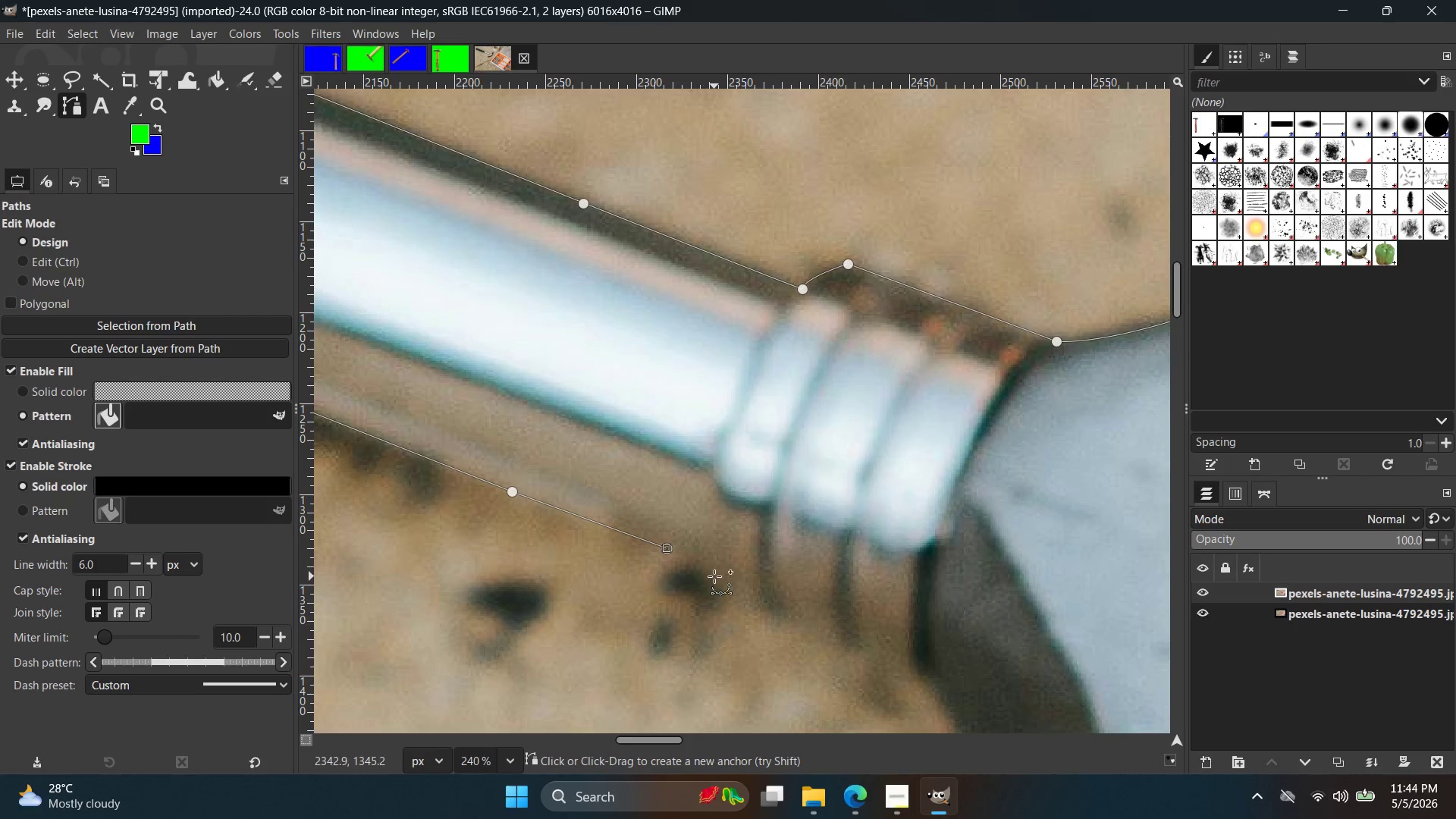 
scroll: coordinate [647, 524], scroll_direction: up, amount: 9.0
 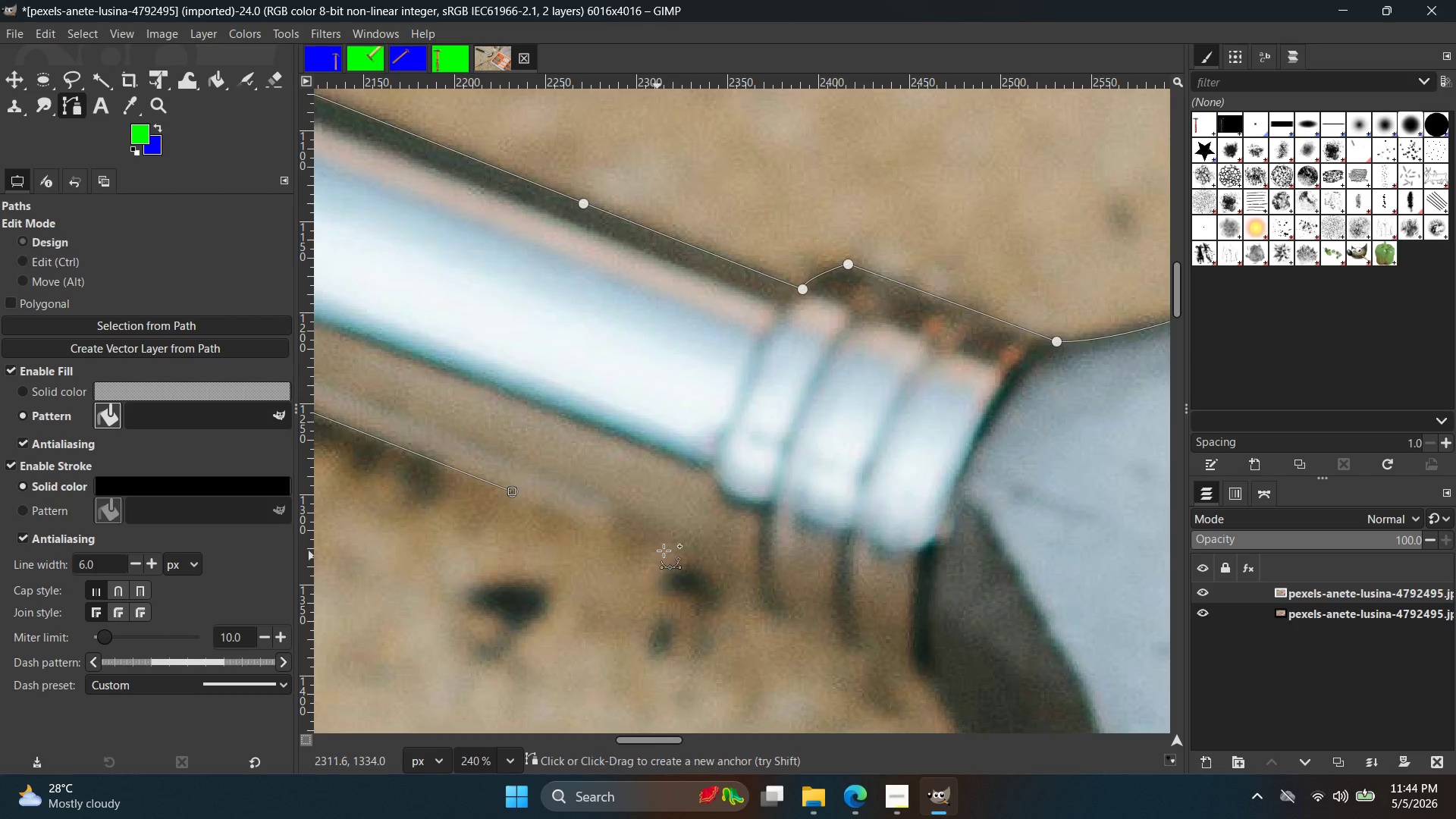 
left_click([708, 568])
 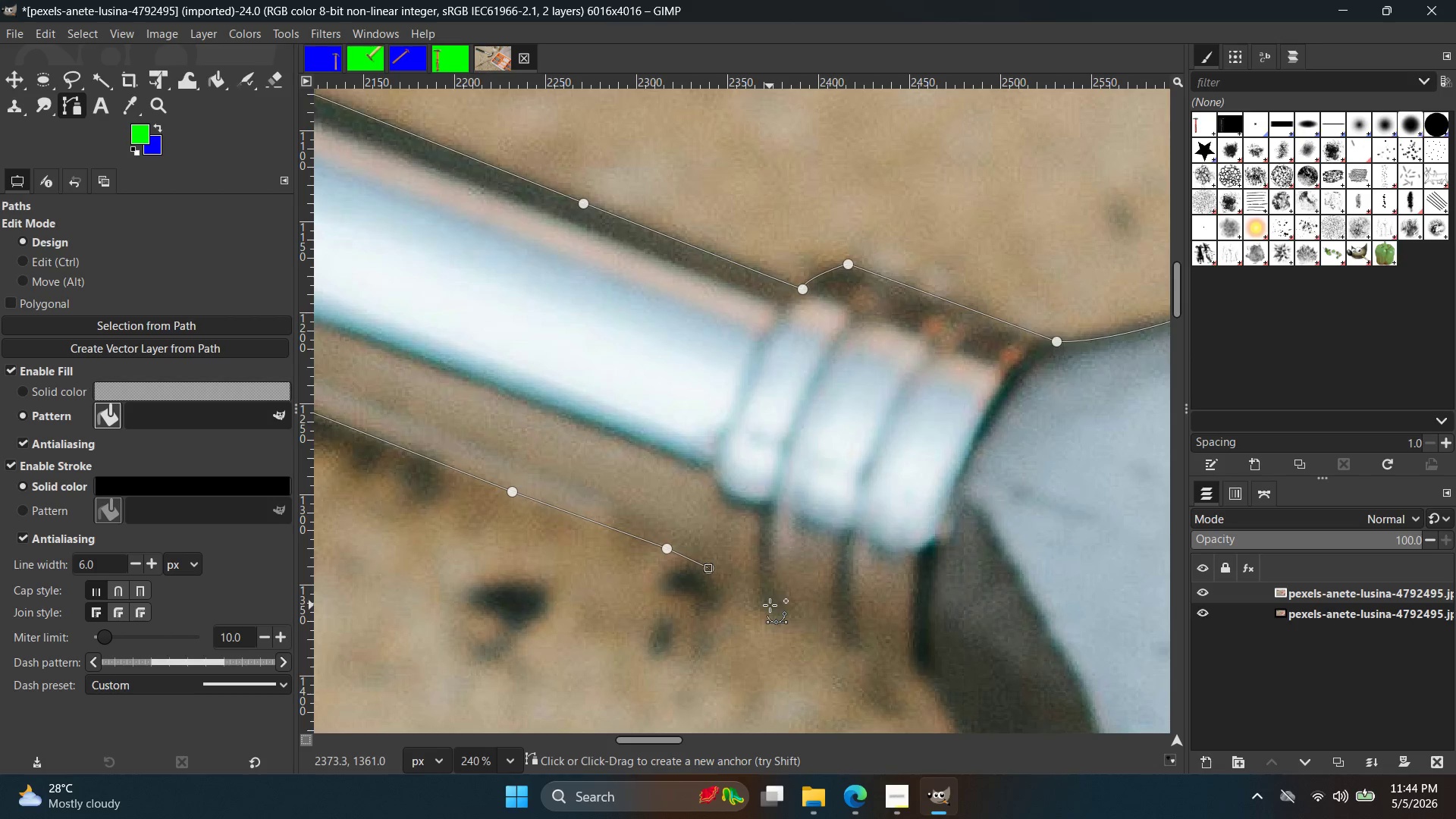 
left_click_drag(start_coordinate=[764, 607], to_coordinate=[773, 576])
 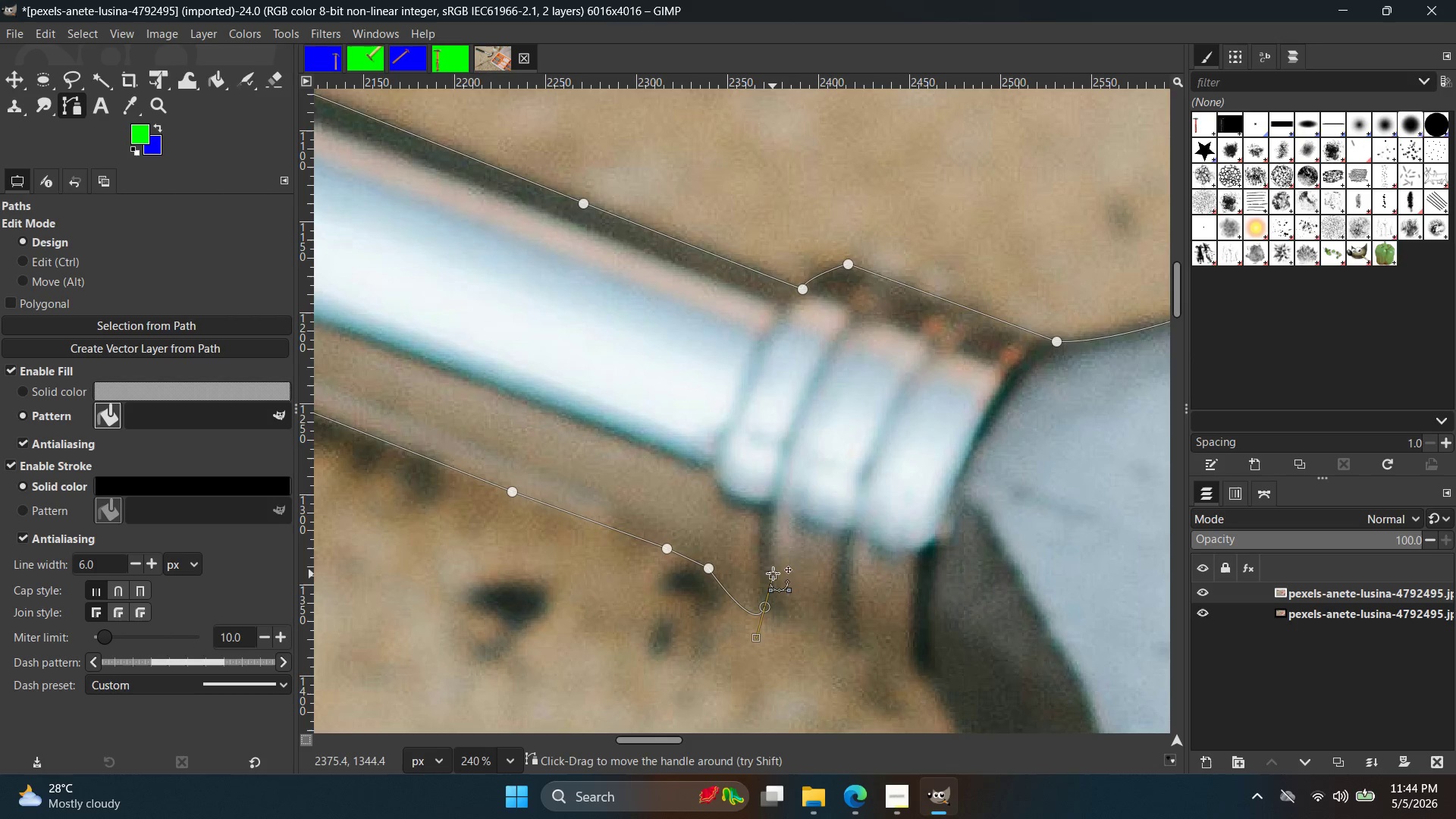 
left_click_drag(start_coordinate=[773, 575], to_coordinate=[795, 625])
 